 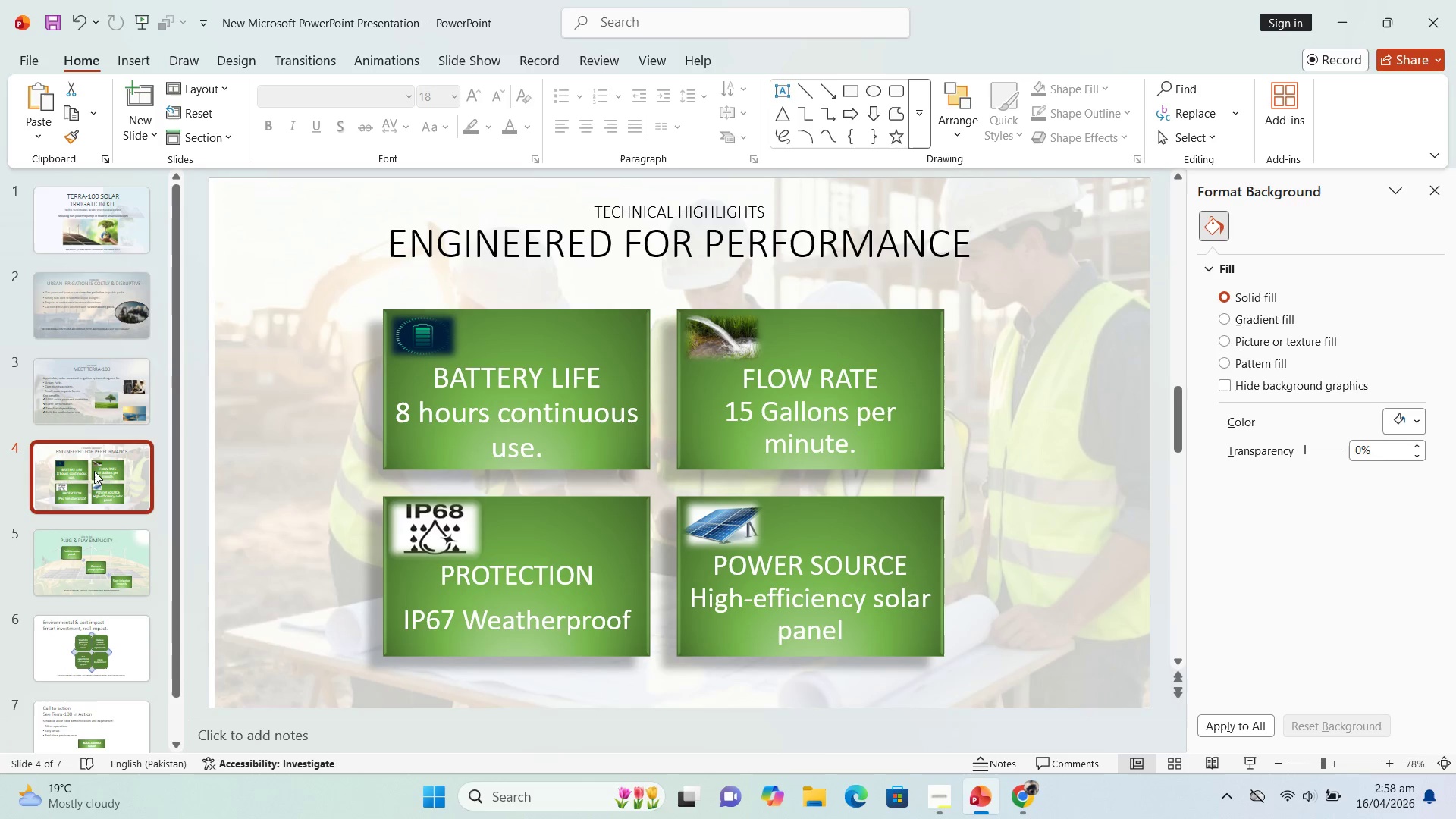 
left_click([426, 336])
 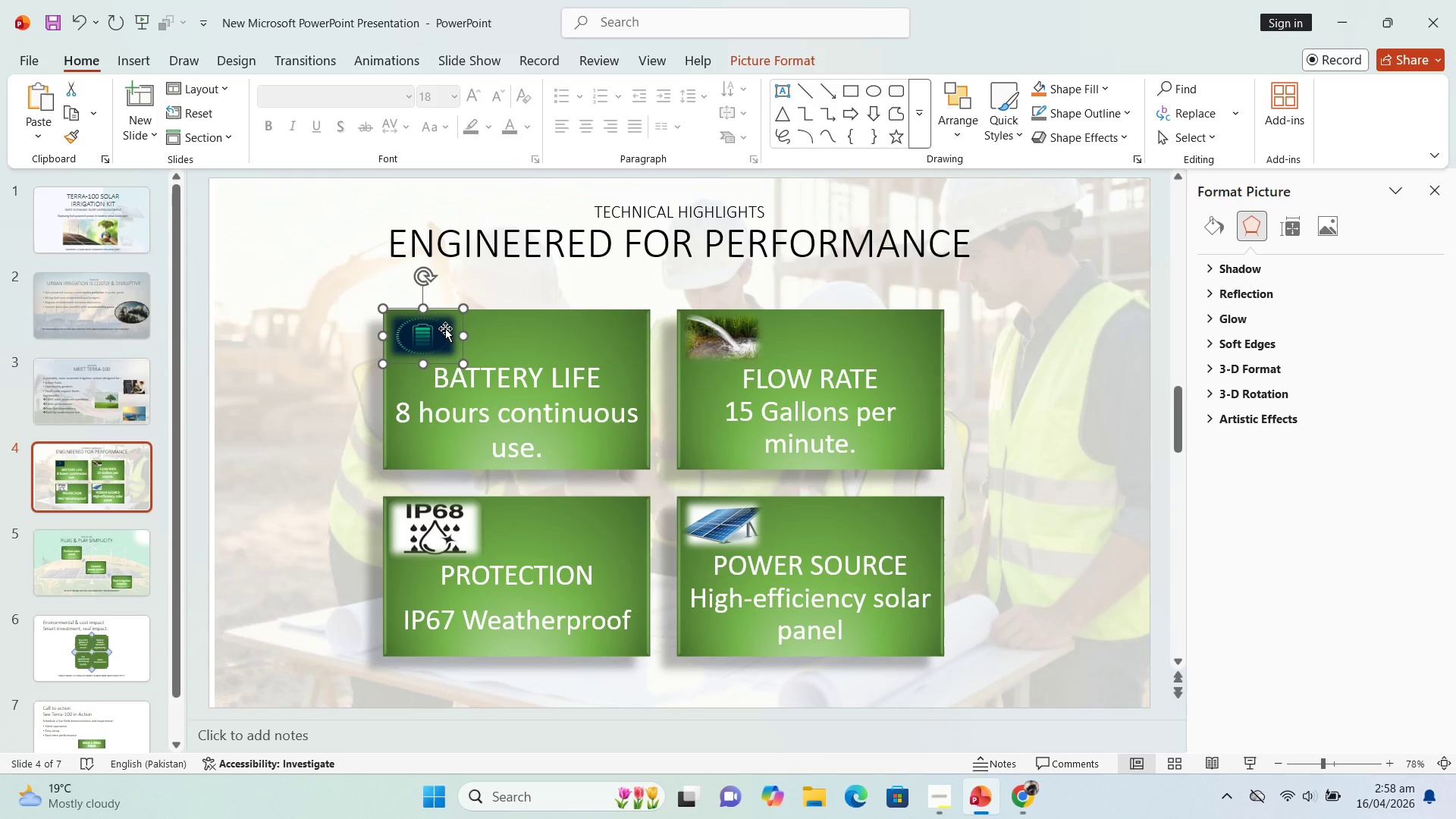 
double_click([441, 331])
 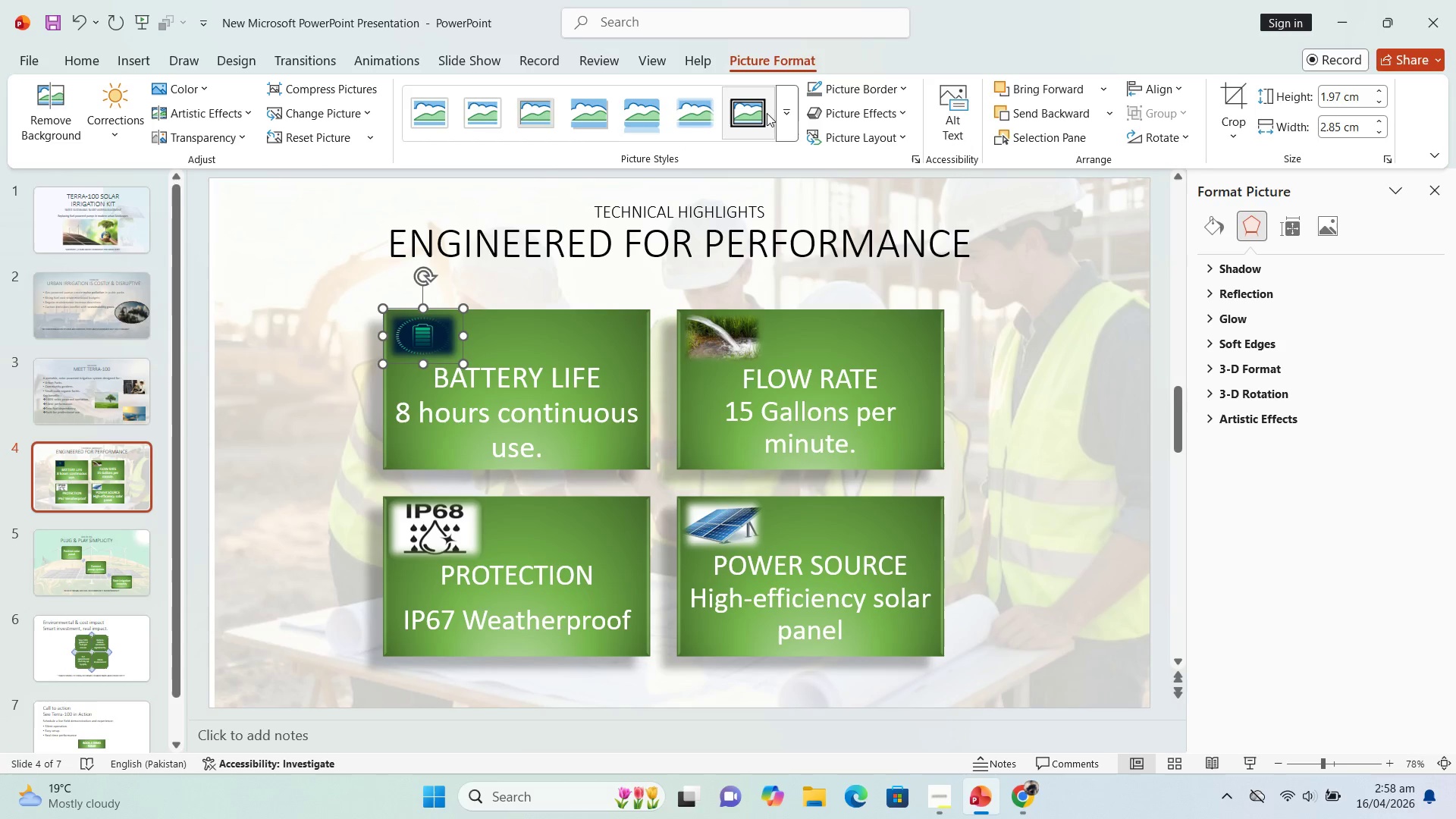 
left_click([785, 129])
 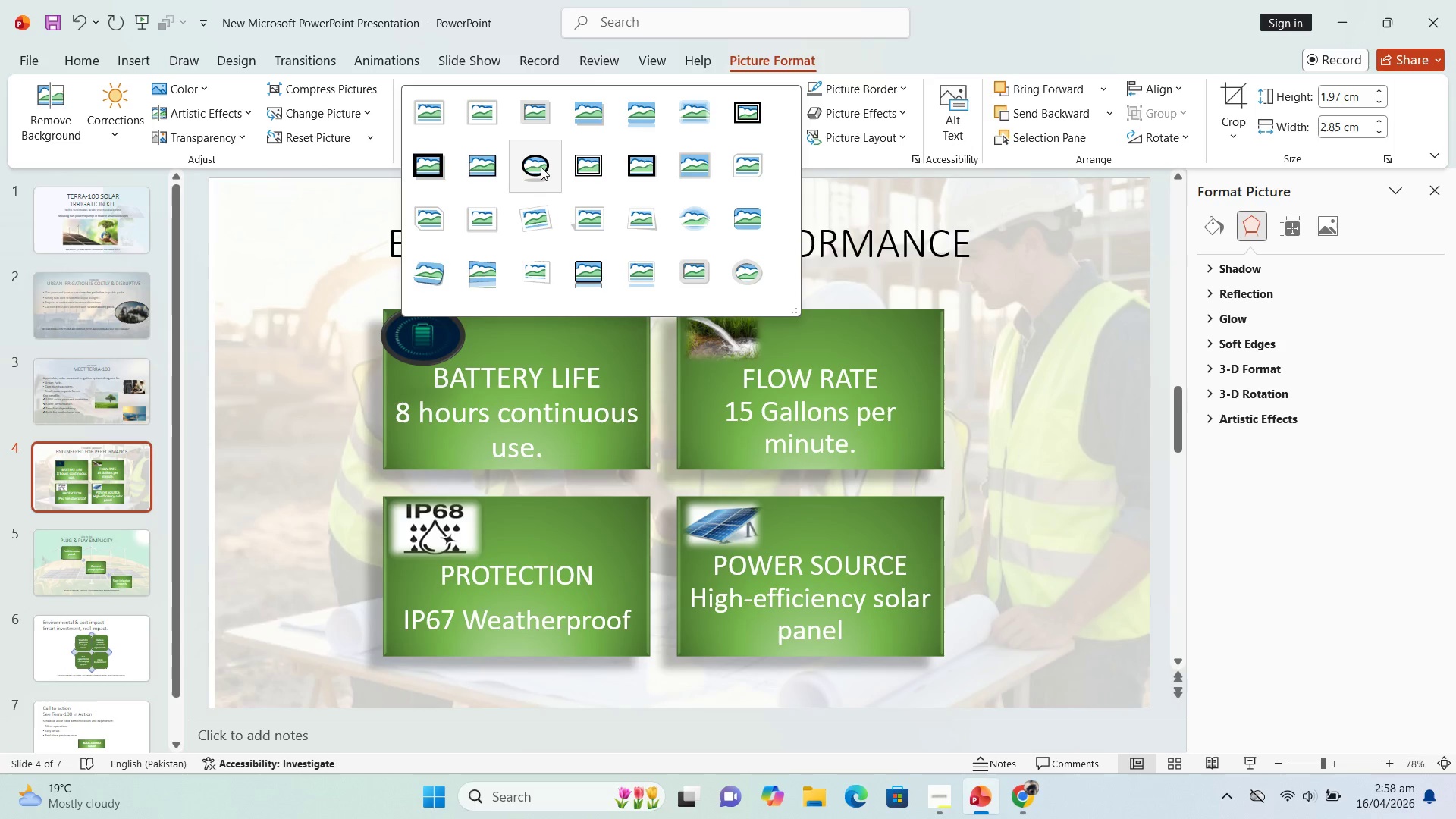 
left_click([541, 167])
 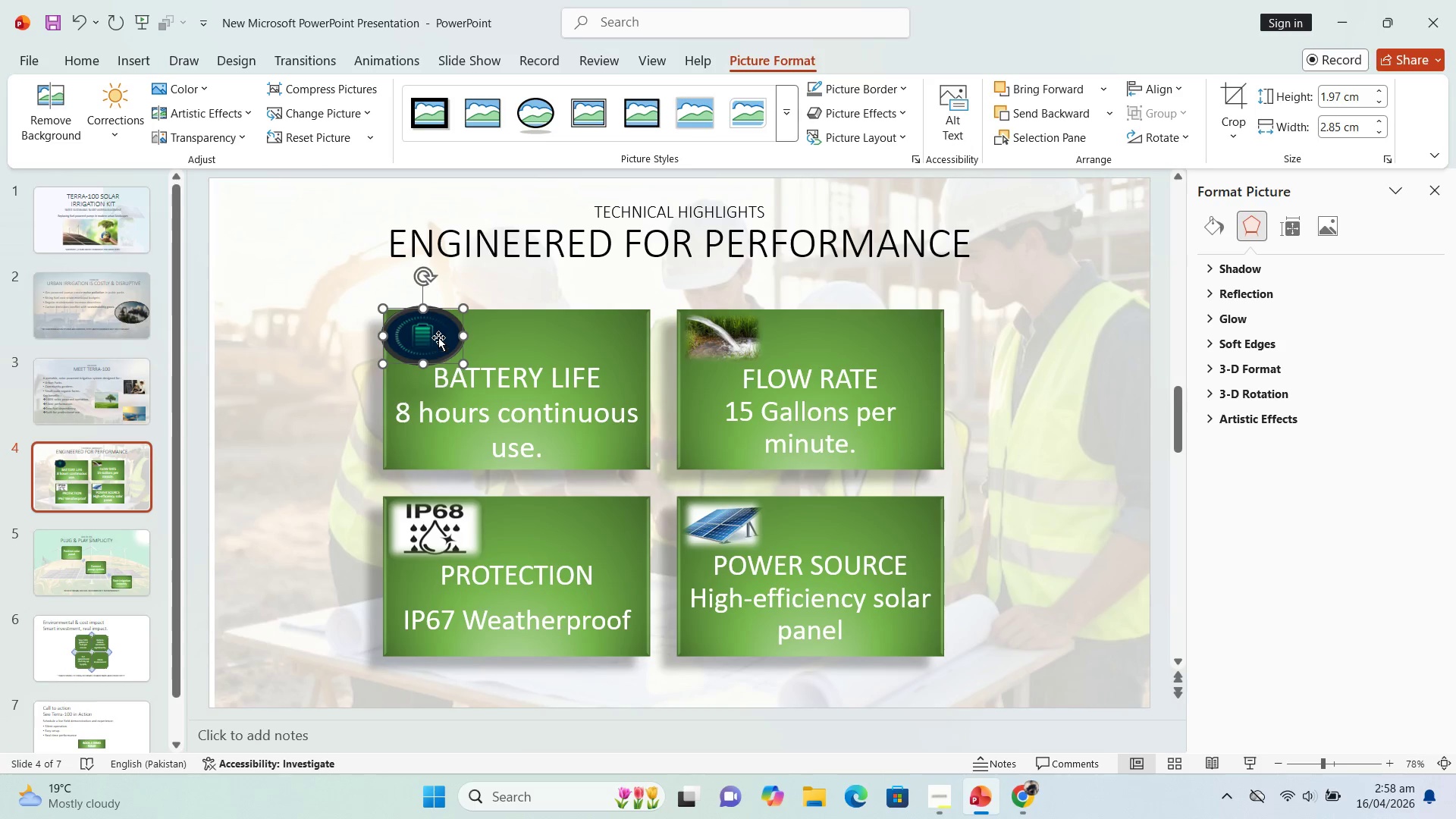 
left_click_drag(start_coordinate=[430, 334], to_coordinate=[435, 339])
 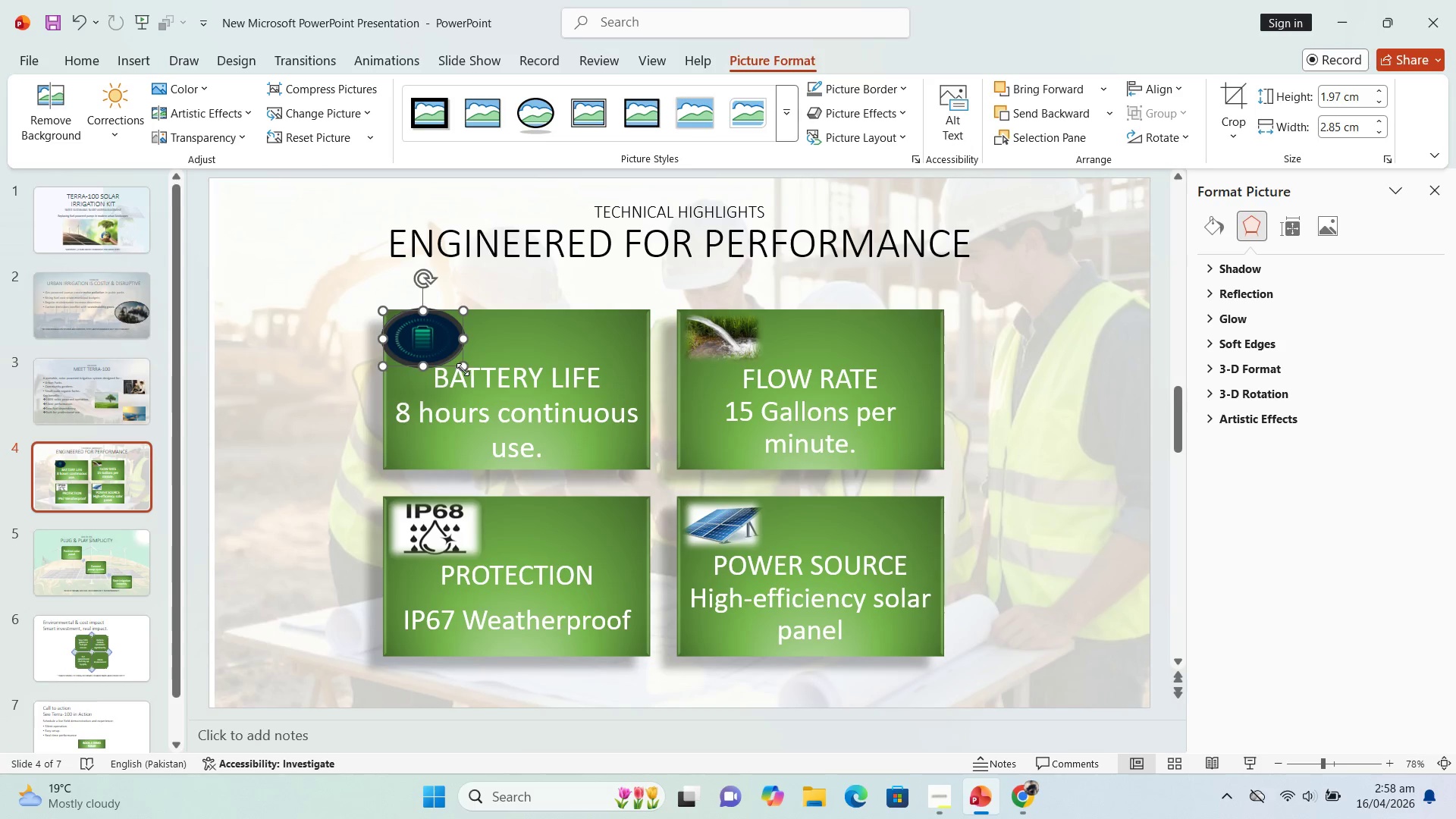 
left_click_drag(start_coordinate=[462, 369], to_coordinate=[450, 359])
 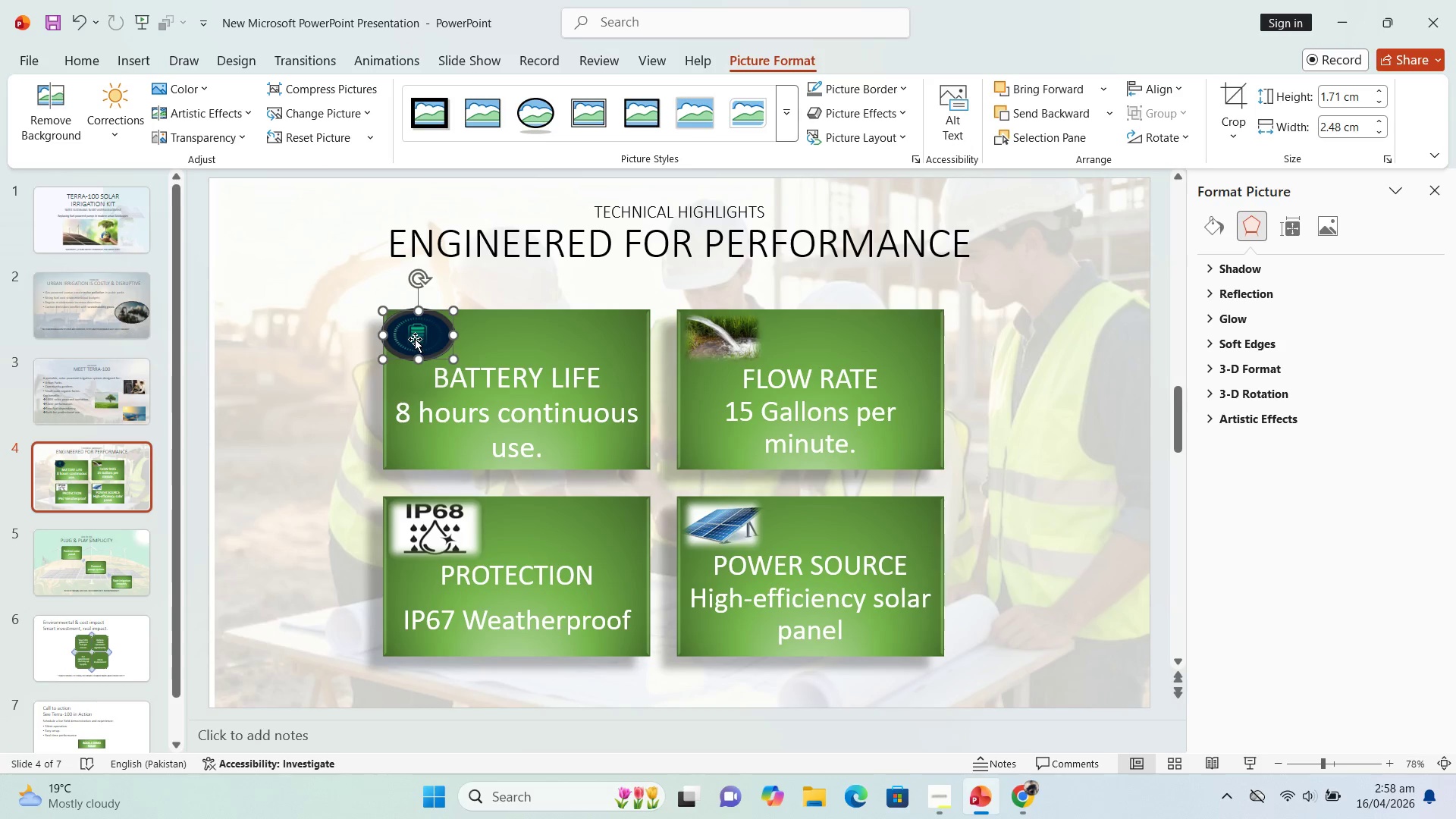 
left_click_drag(start_coordinate=[415, 339], to_coordinate=[516, 343])
 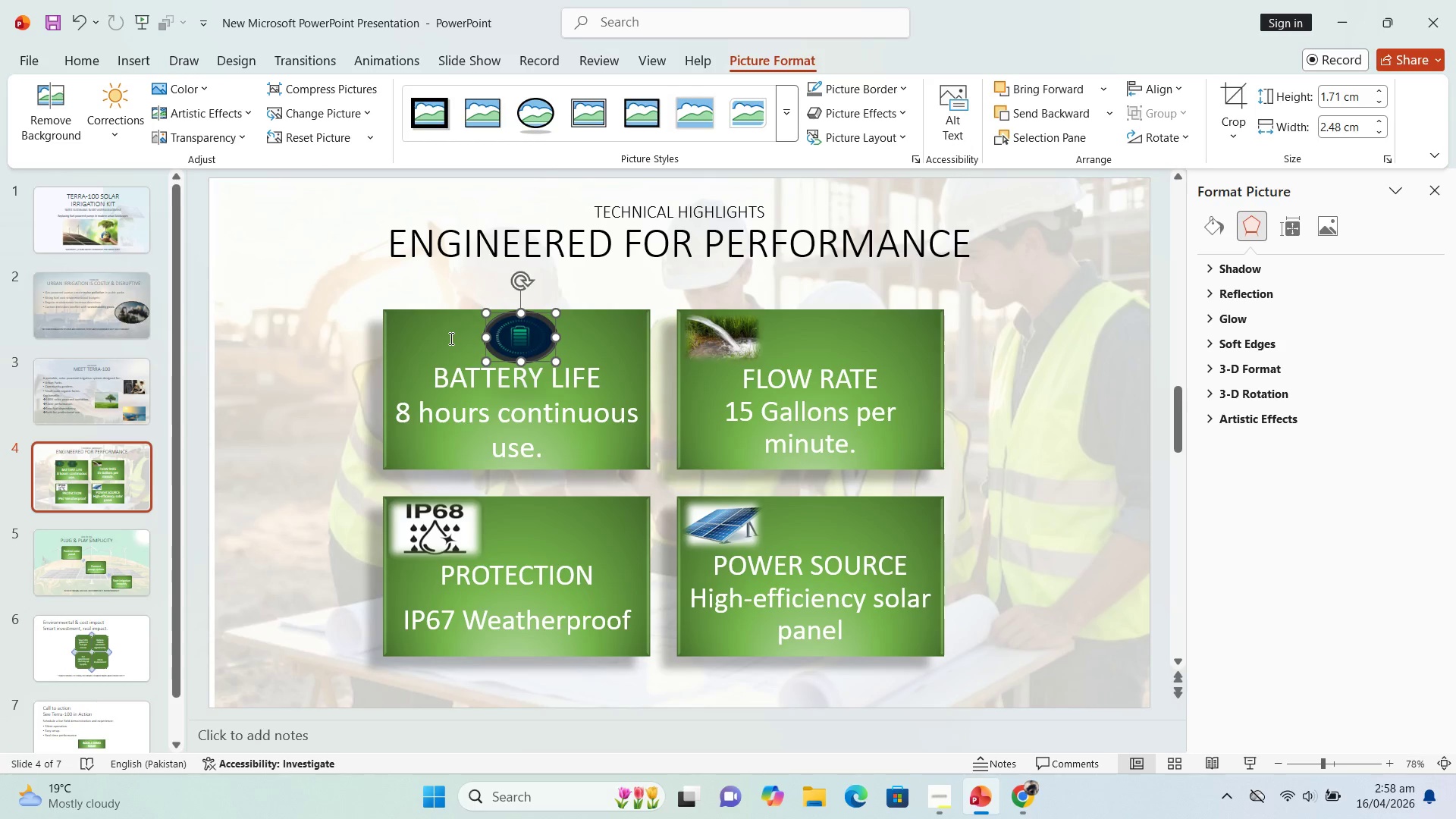 
left_click([450, 338])
 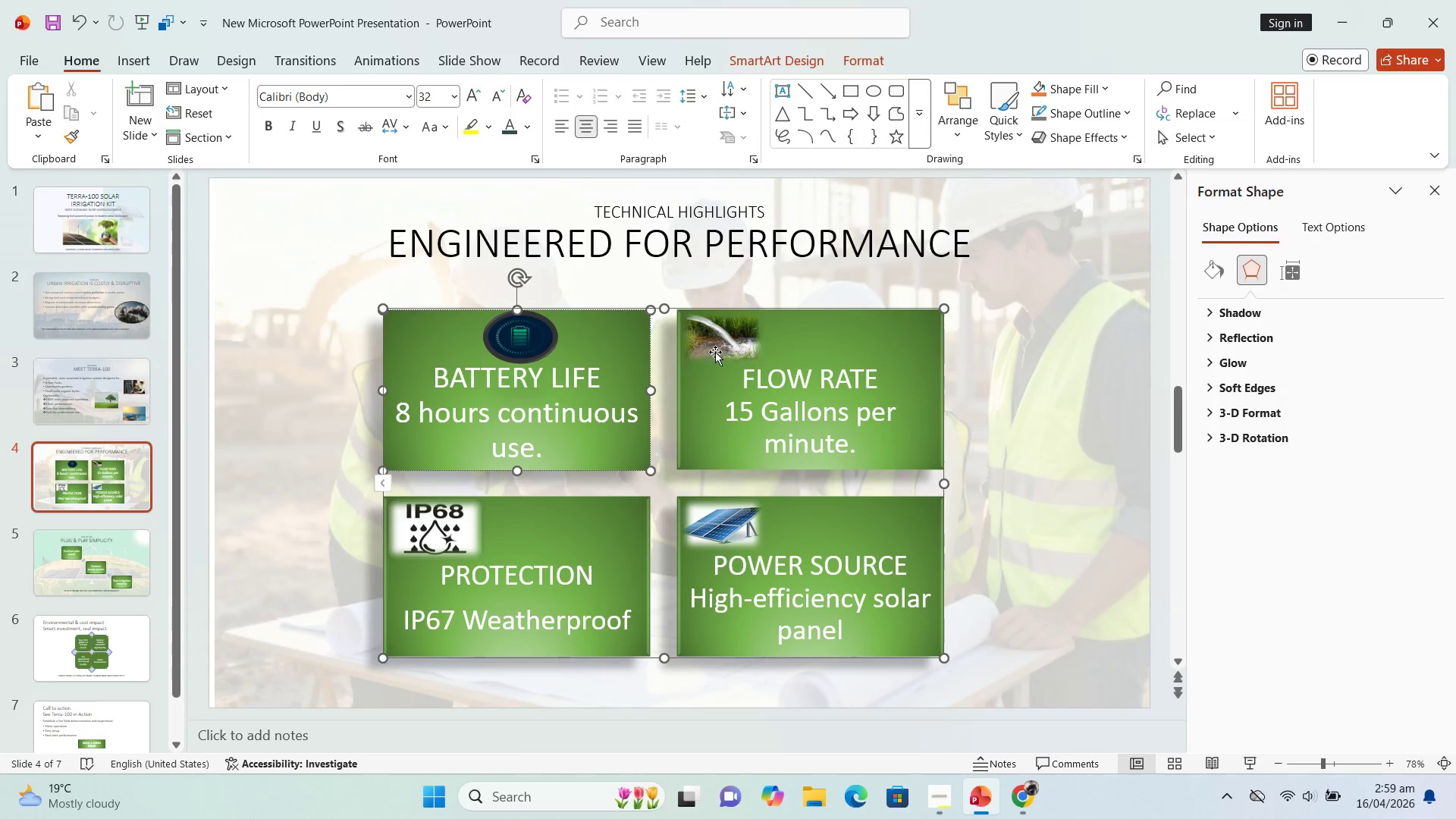 
left_click([718, 335])
 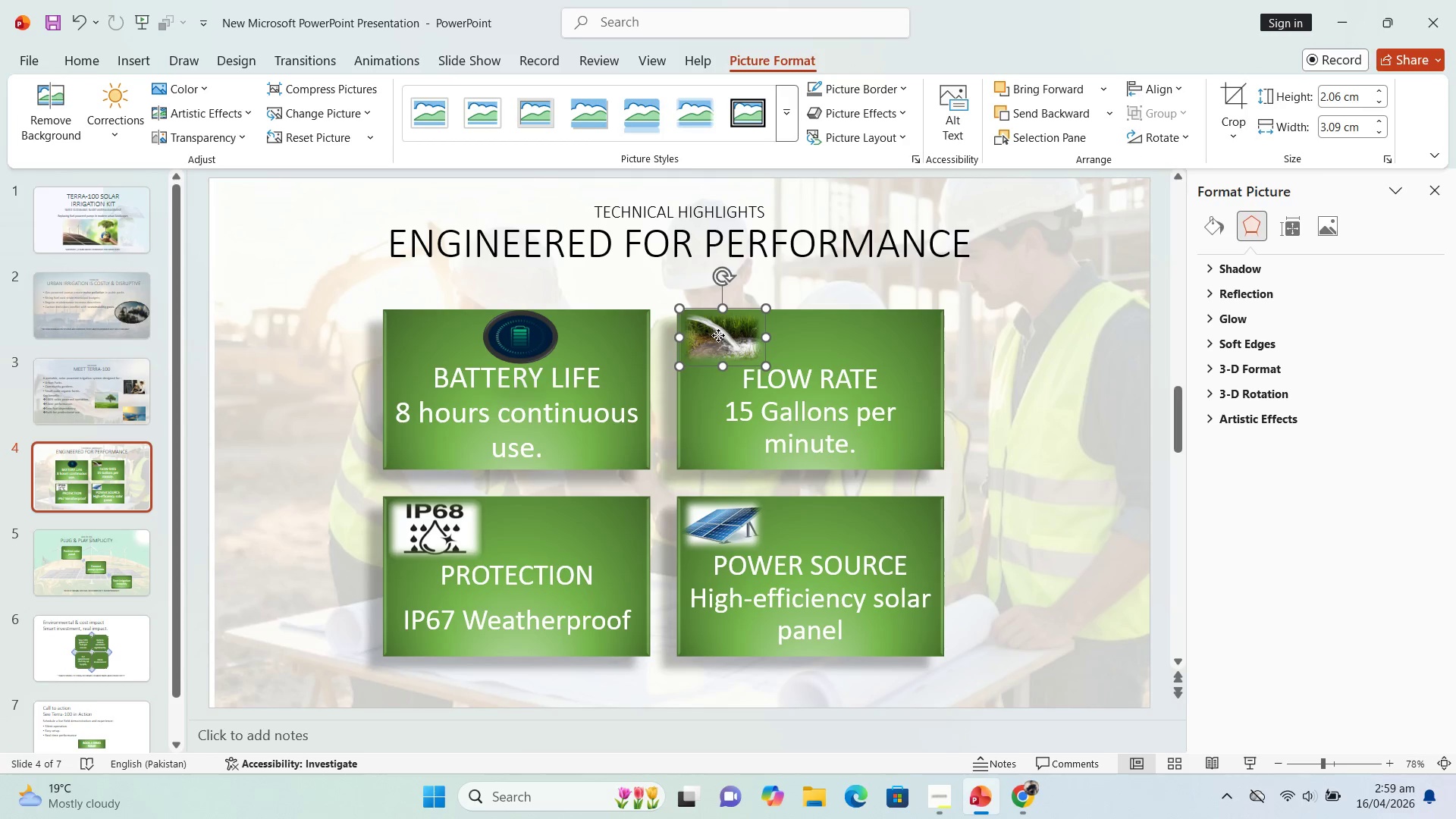 
double_click([718, 334])
 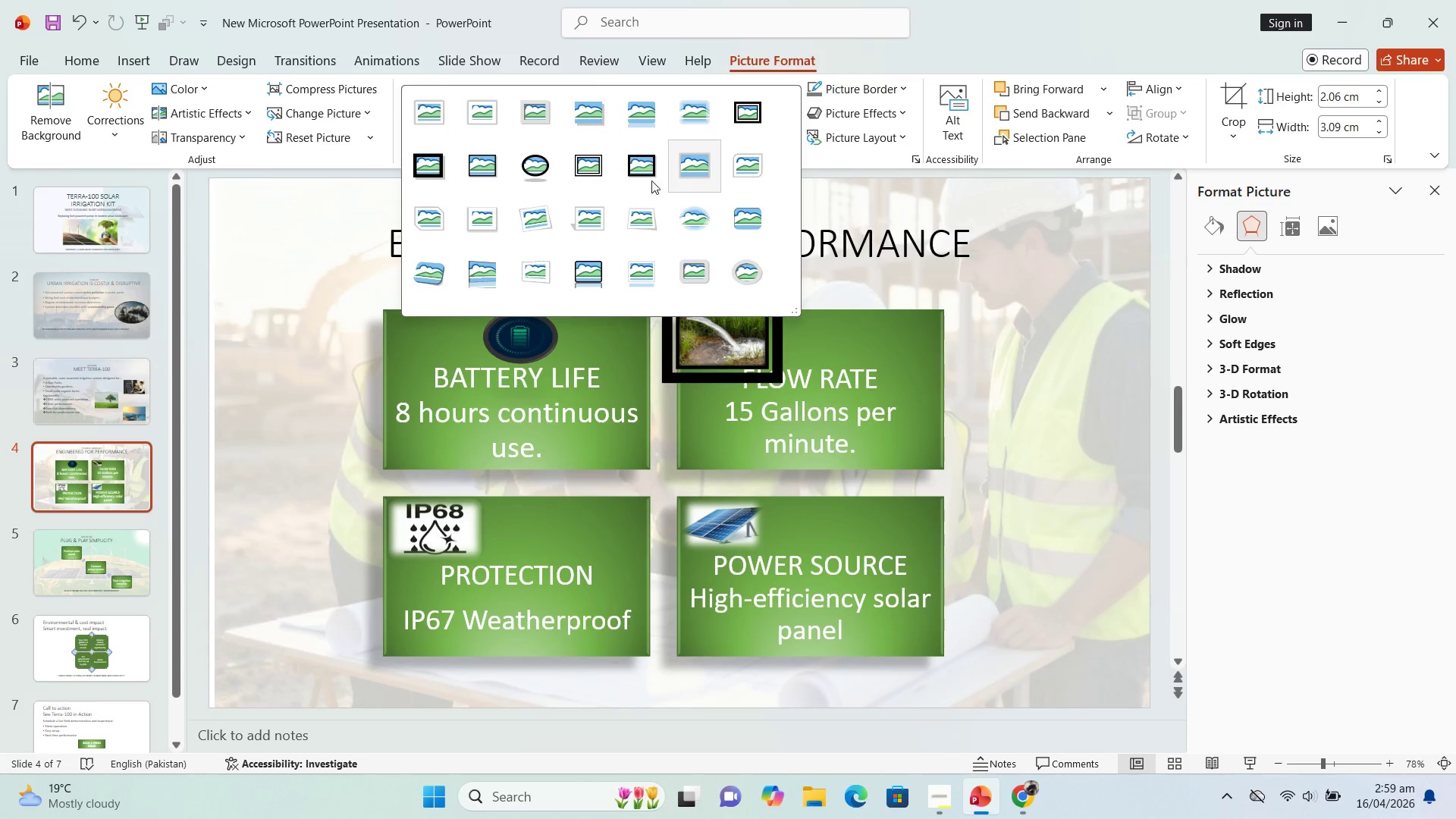 
left_click([530, 166])
 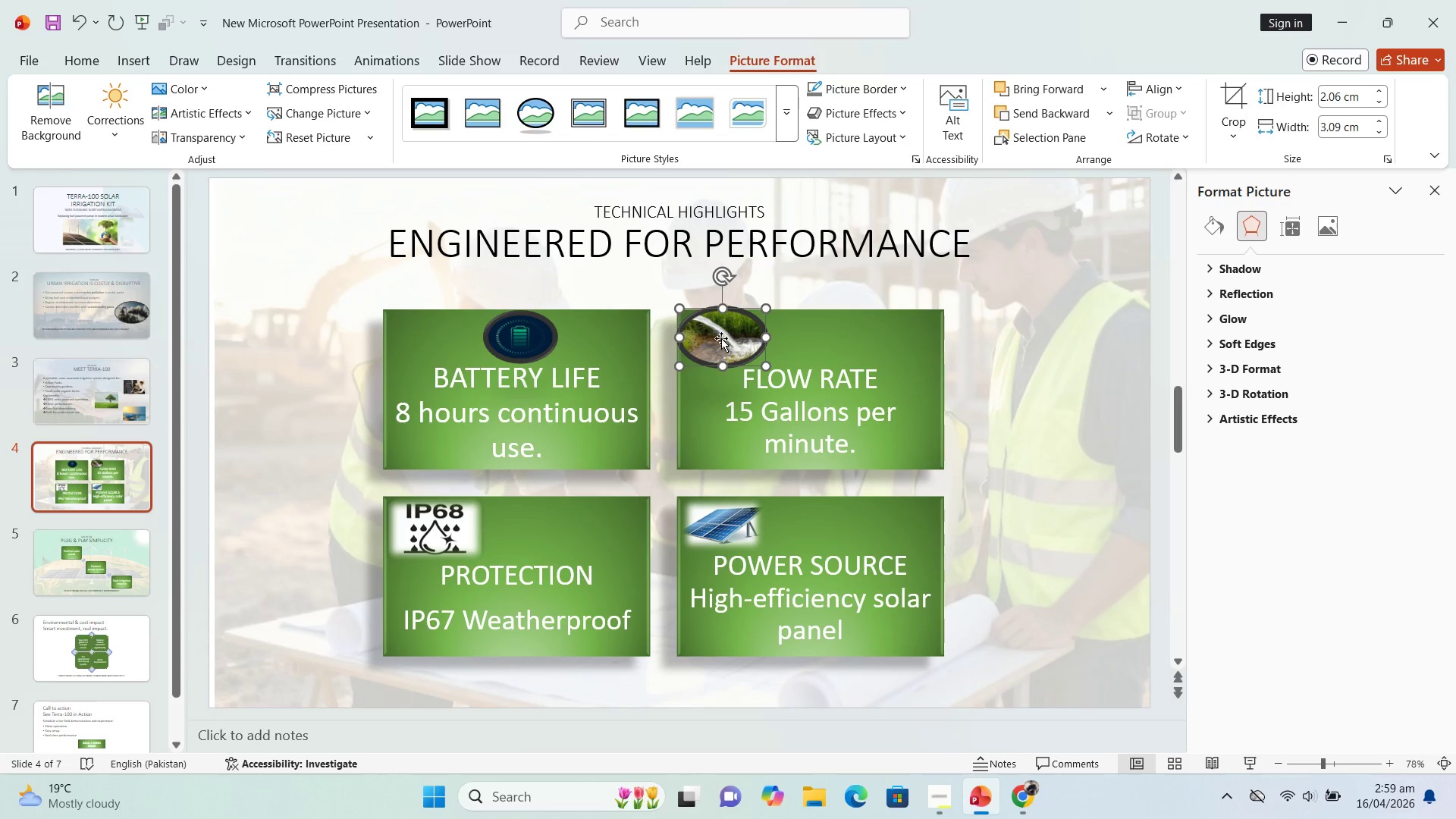 
left_click_drag(start_coordinate=[721, 338], to_coordinate=[806, 338])
 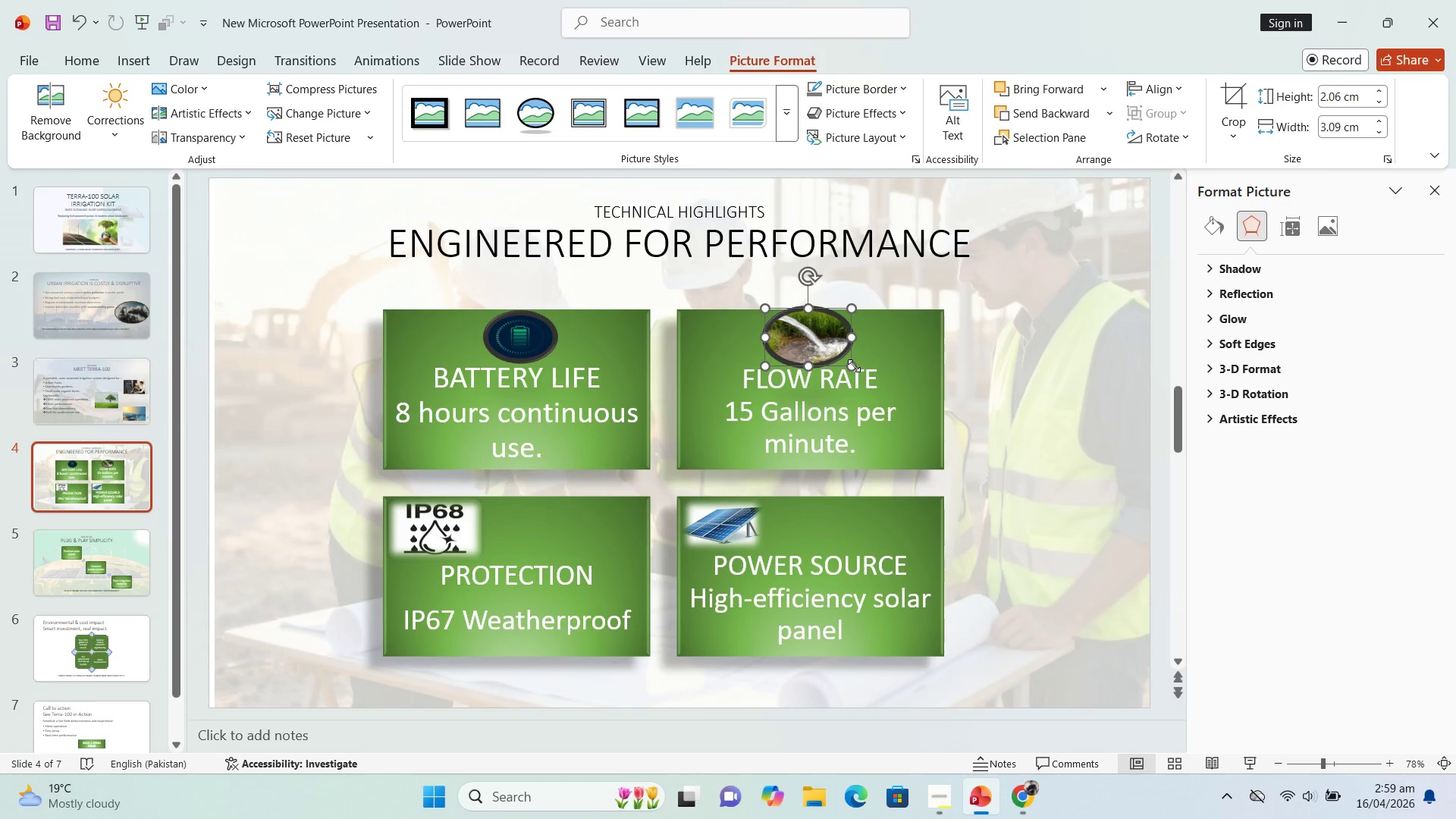 
left_click_drag(start_coordinate=[854, 366], to_coordinate=[843, 359])
 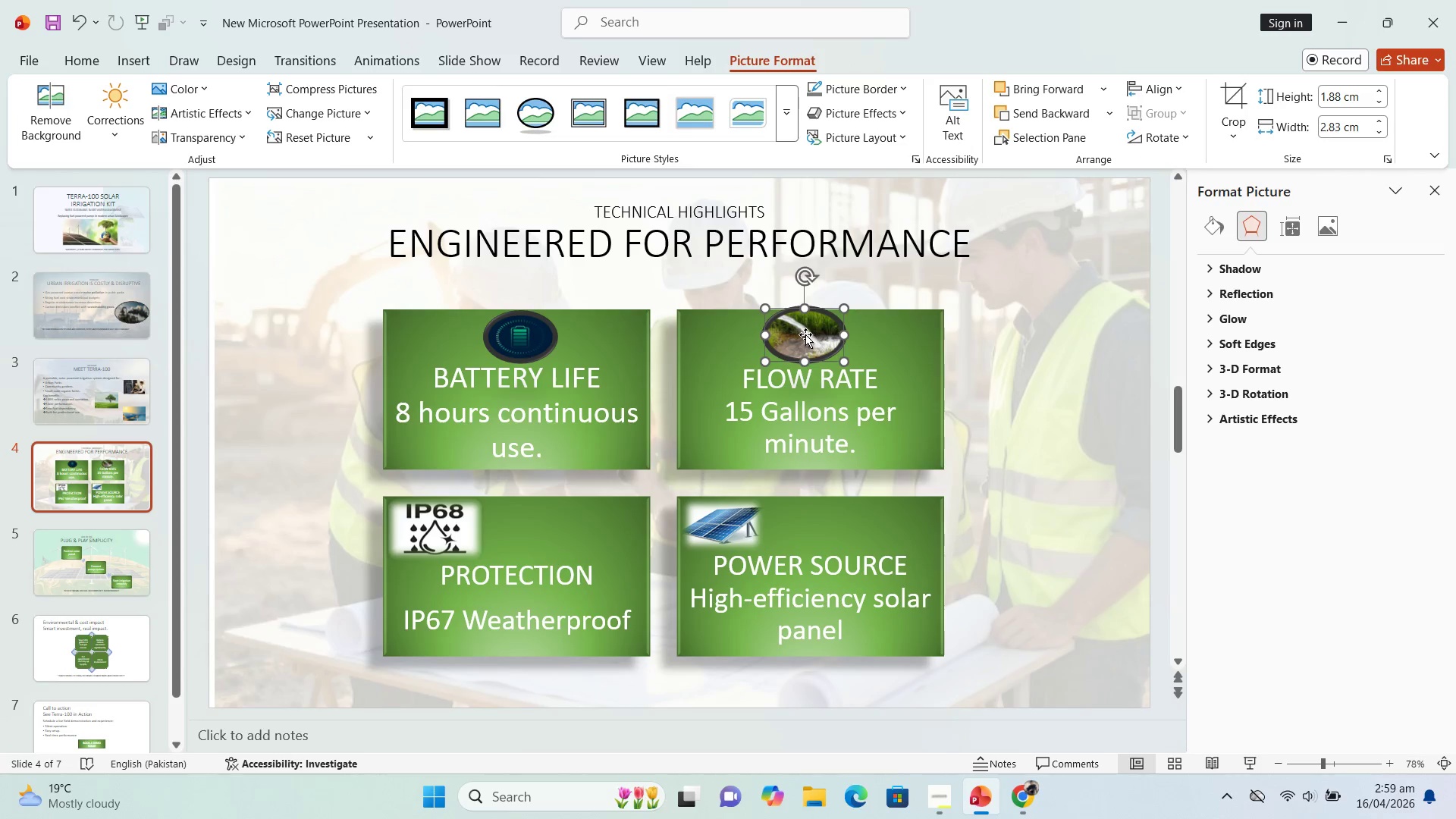 
left_click_drag(start_coordinate=[805, 334], to_coordinate=[810, 341])
 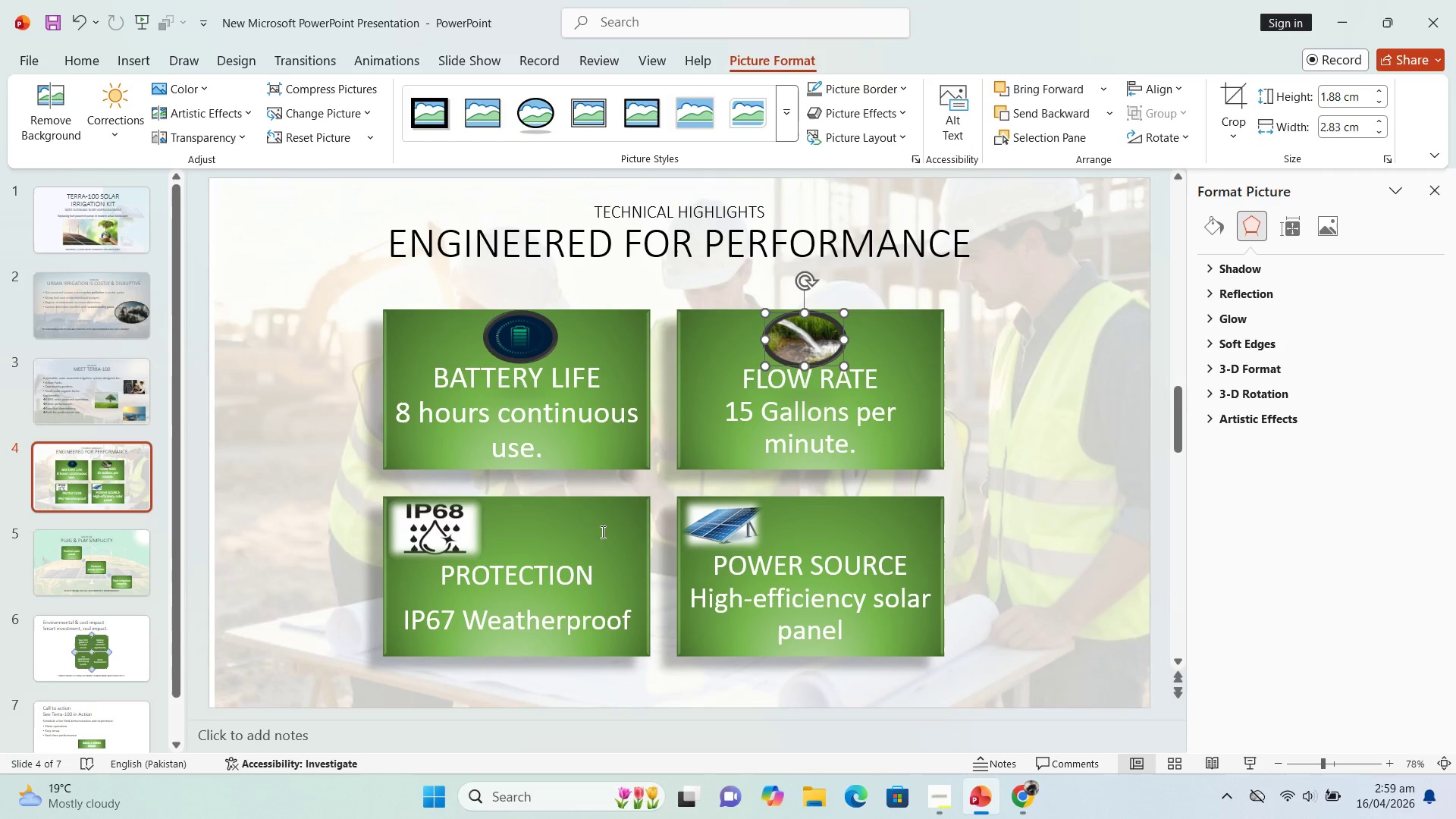 
left_click([595, 534])
 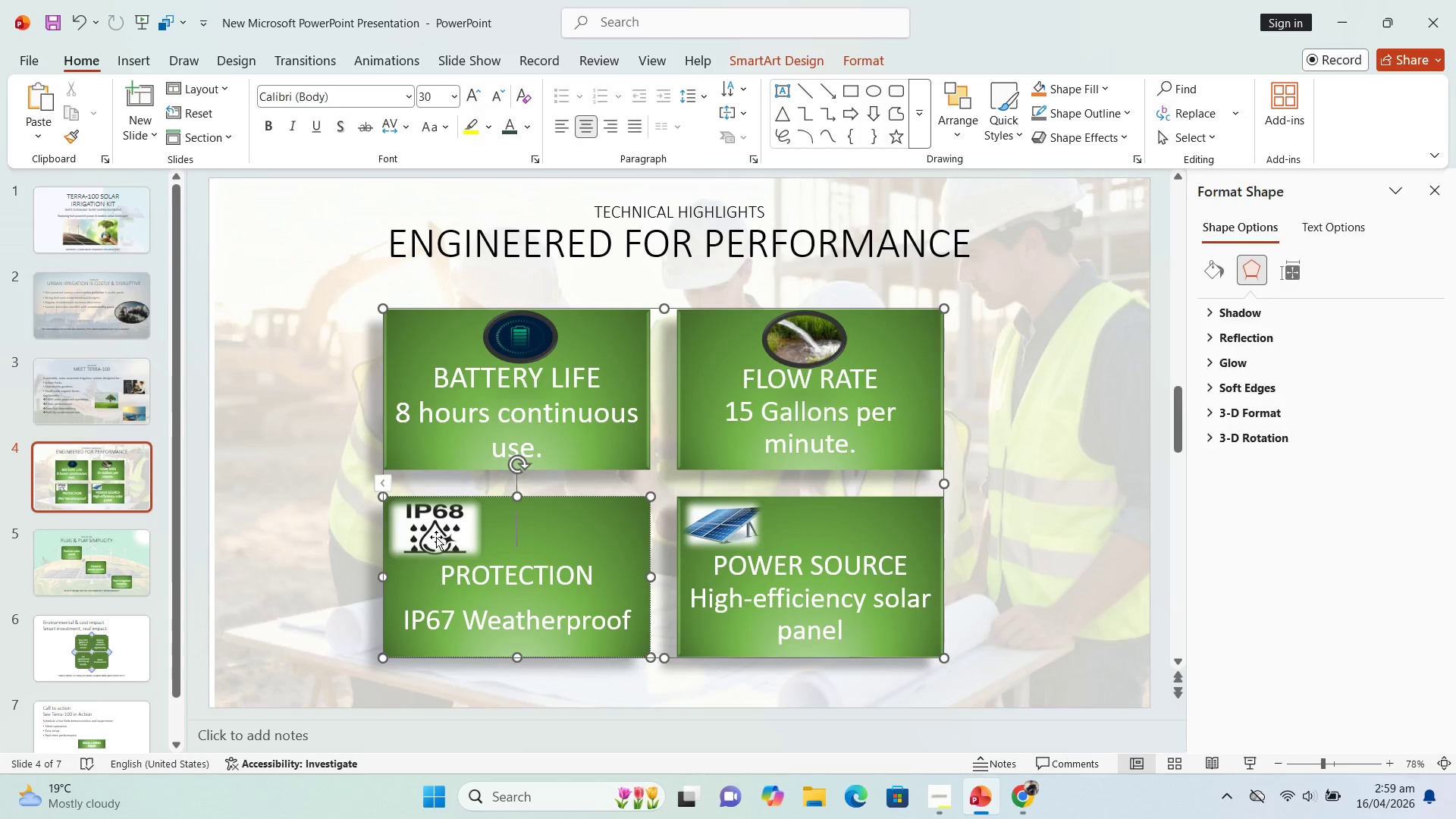 
left_click([436, 537])
 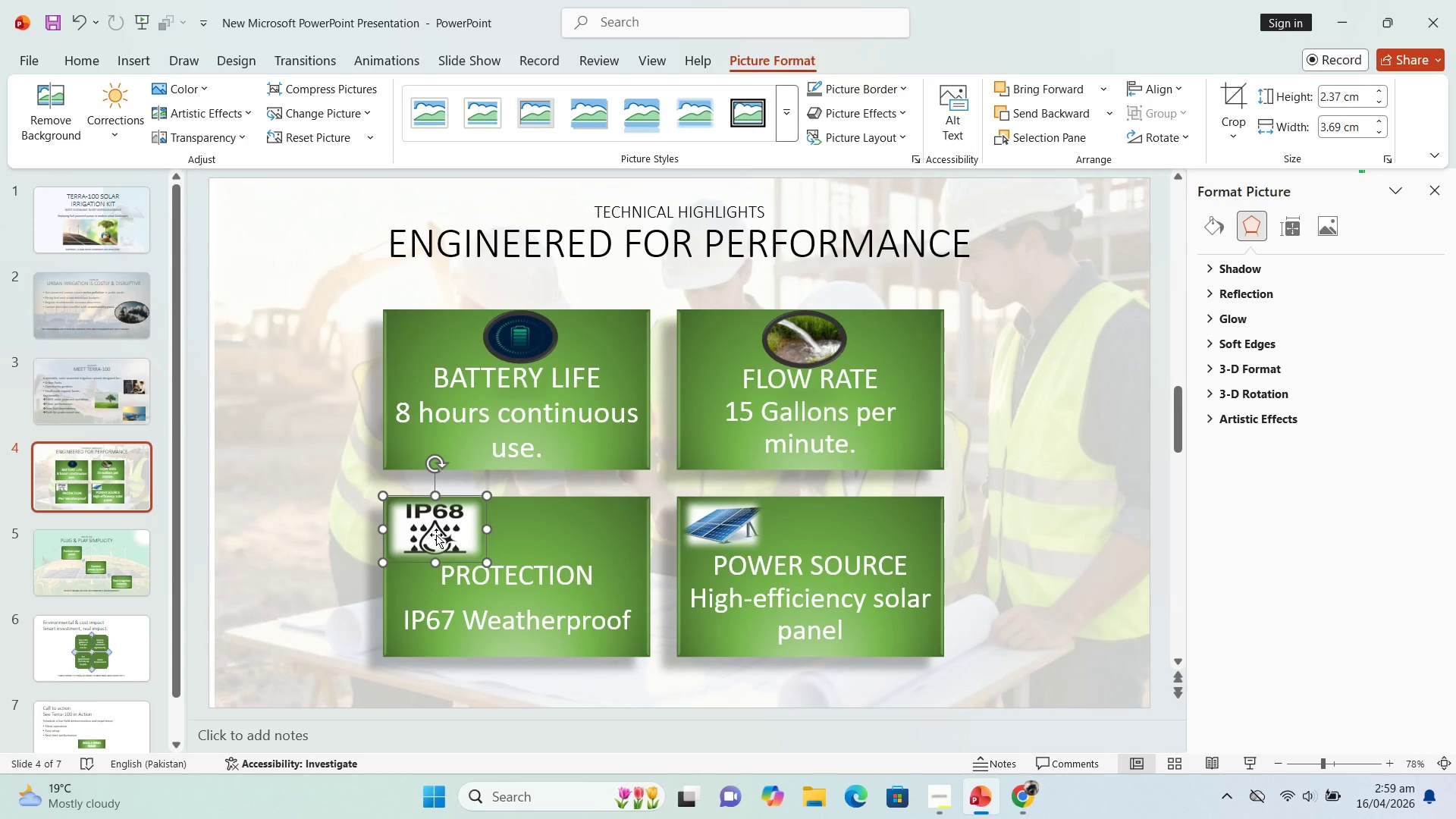 
left_click_drag(start_coordinate=[436, 535], to_coordinate=[520, 537])
 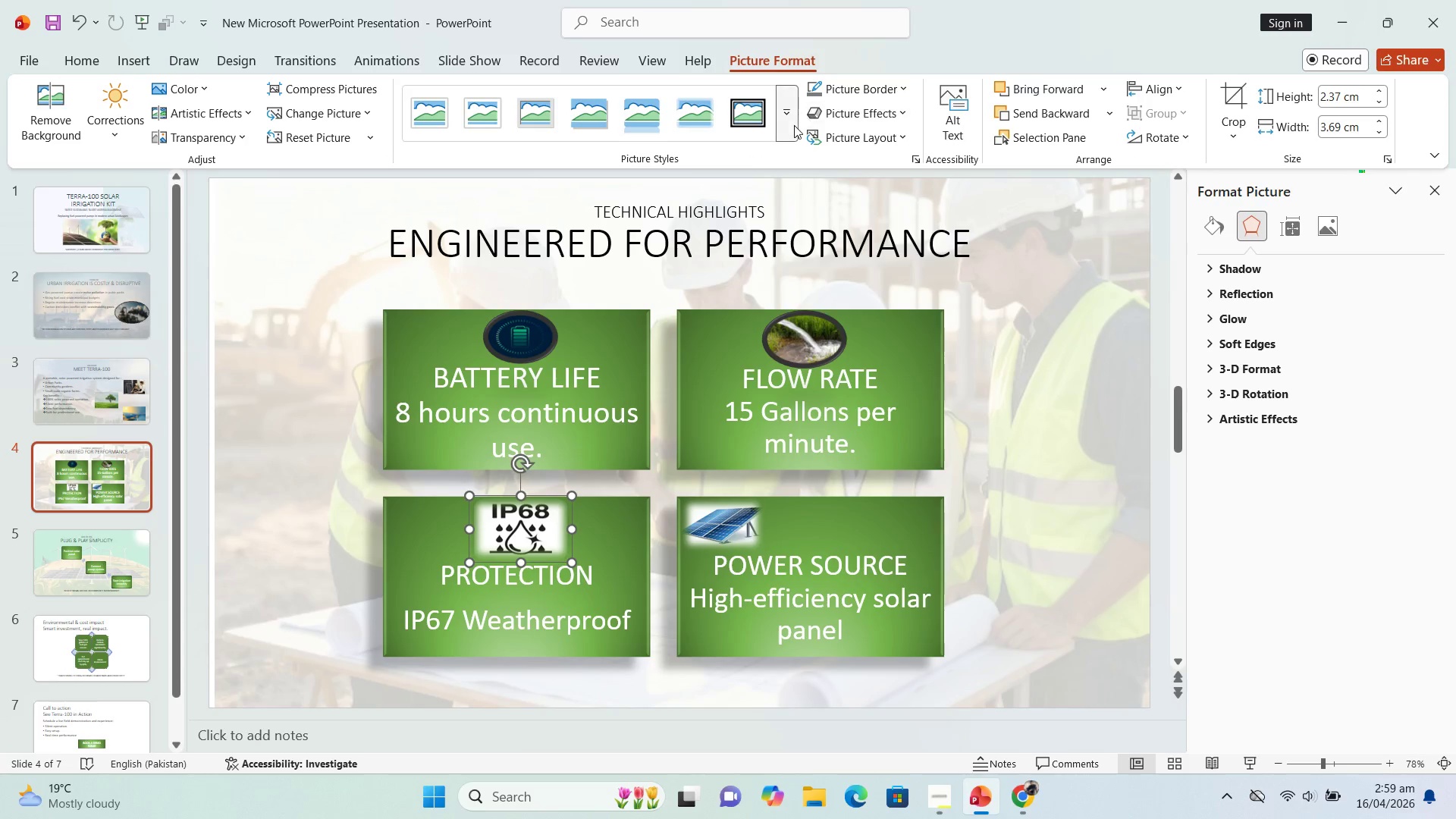 
left_click([794, 125])
 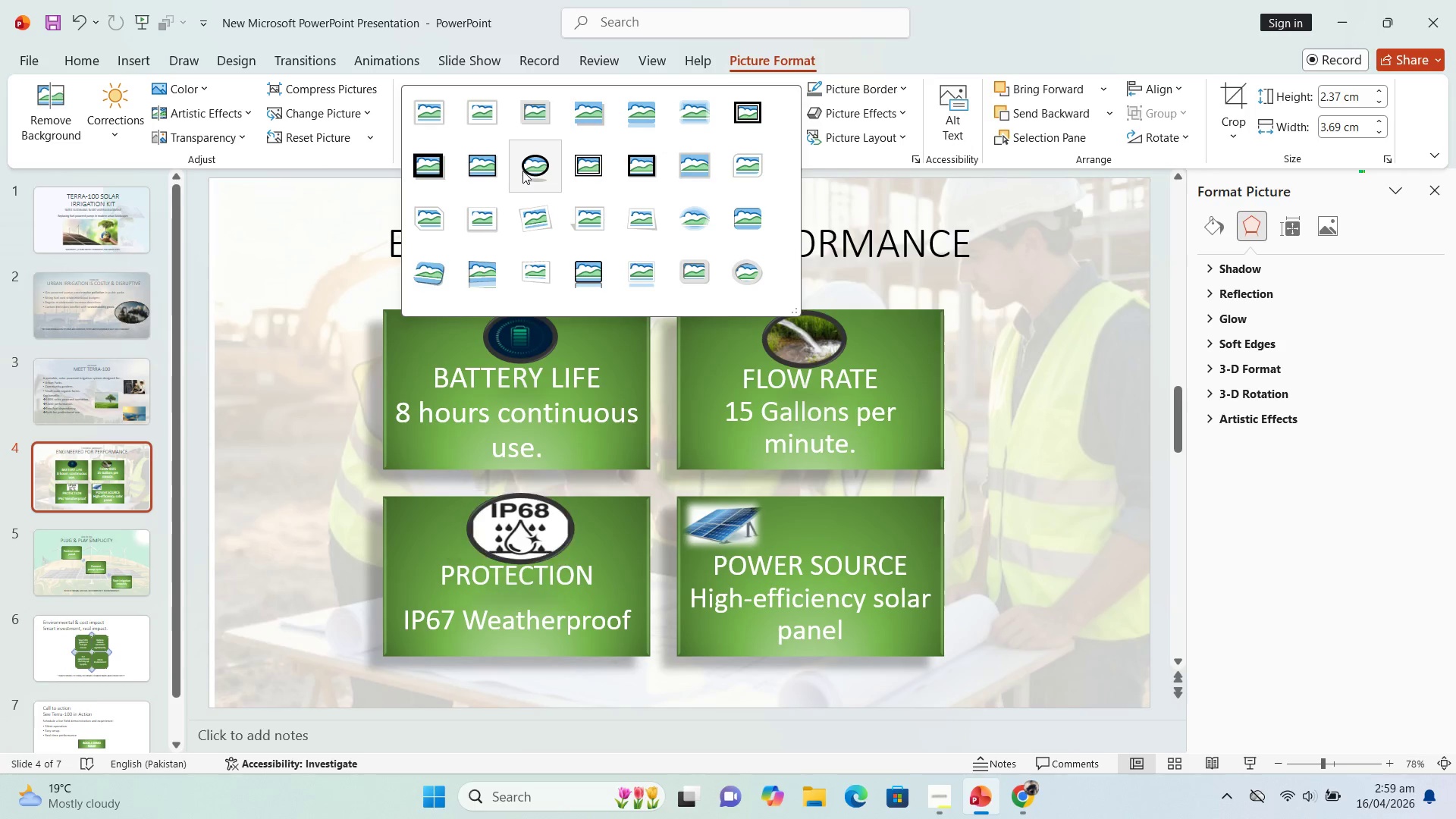 
left_click([523, 166])
 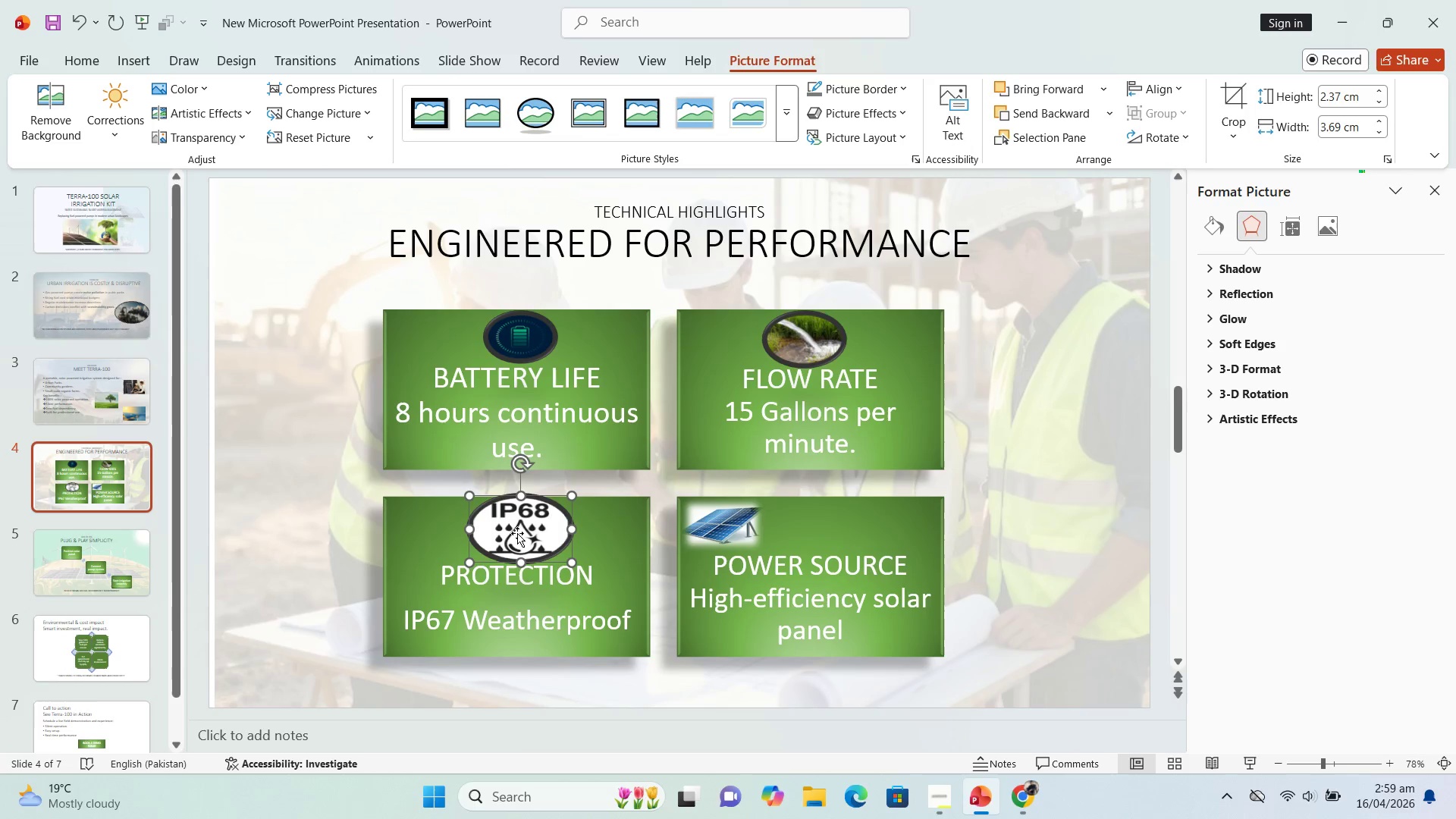 
left_click([517, 533])
 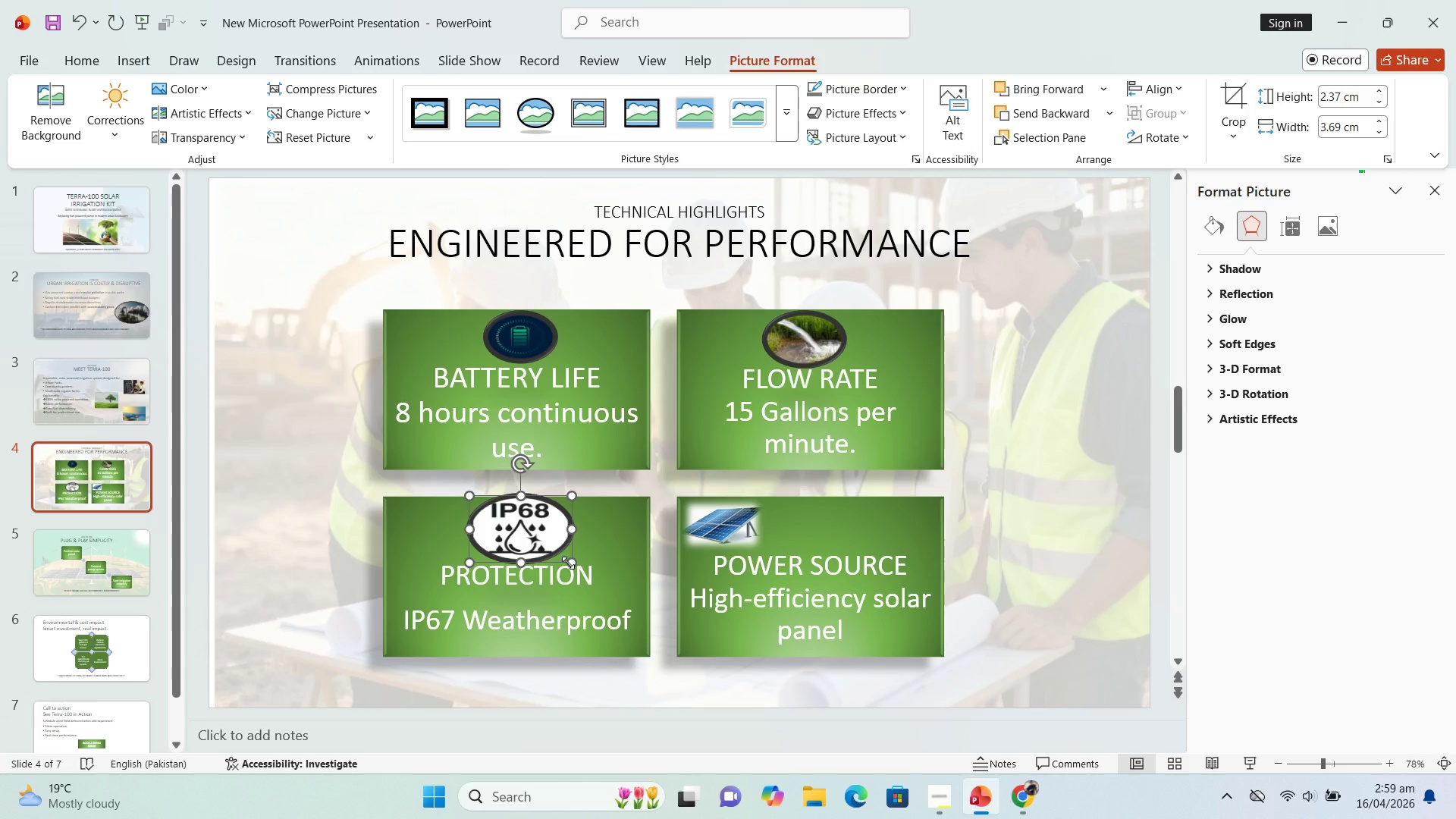 
left_click_drag(start_coordinate=[568, 563], to_coordinate=[560, 554])
 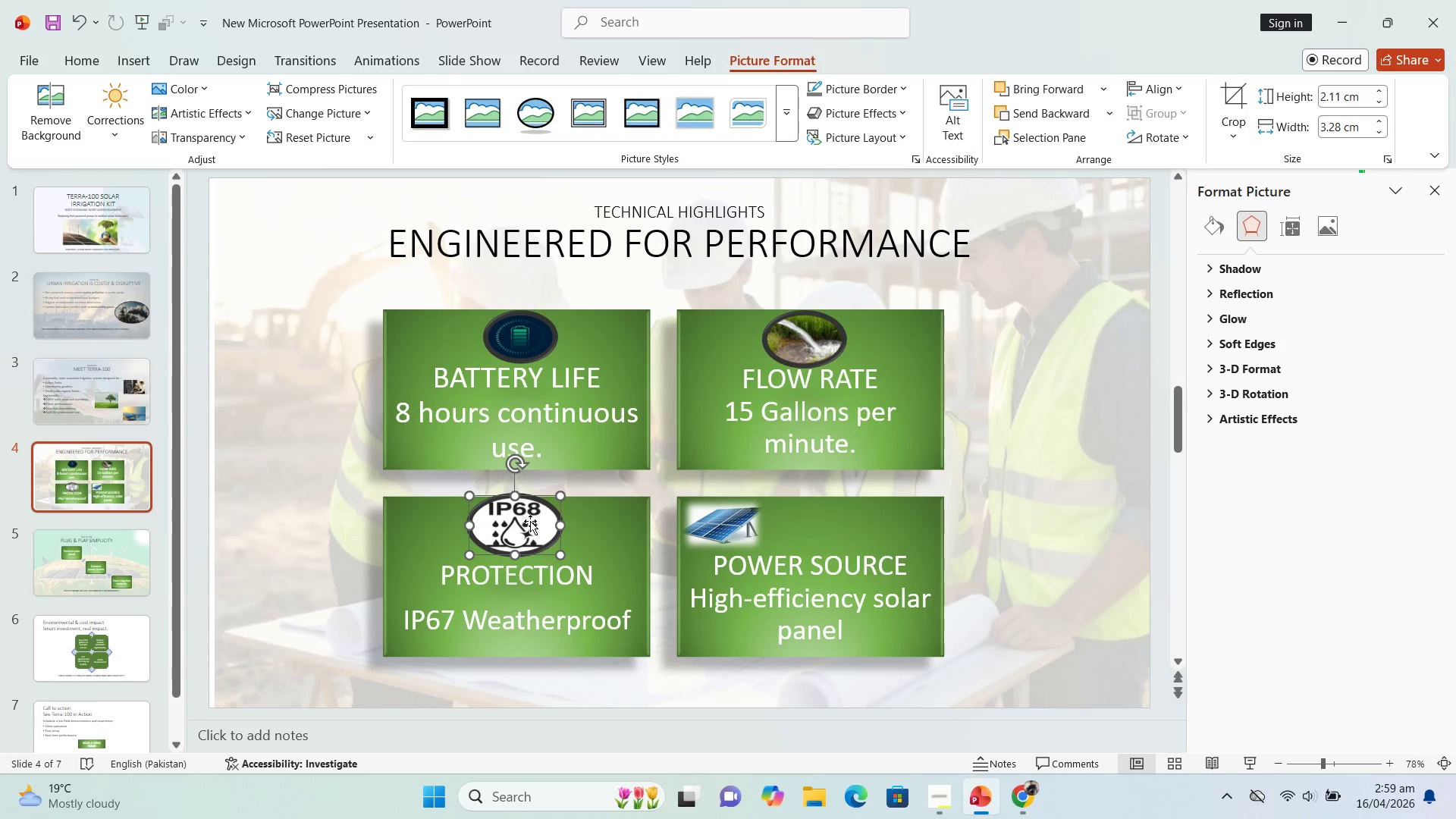 
left_click_drag(start_coordinate=[530, 522], to_coordinate=[535, 528])
 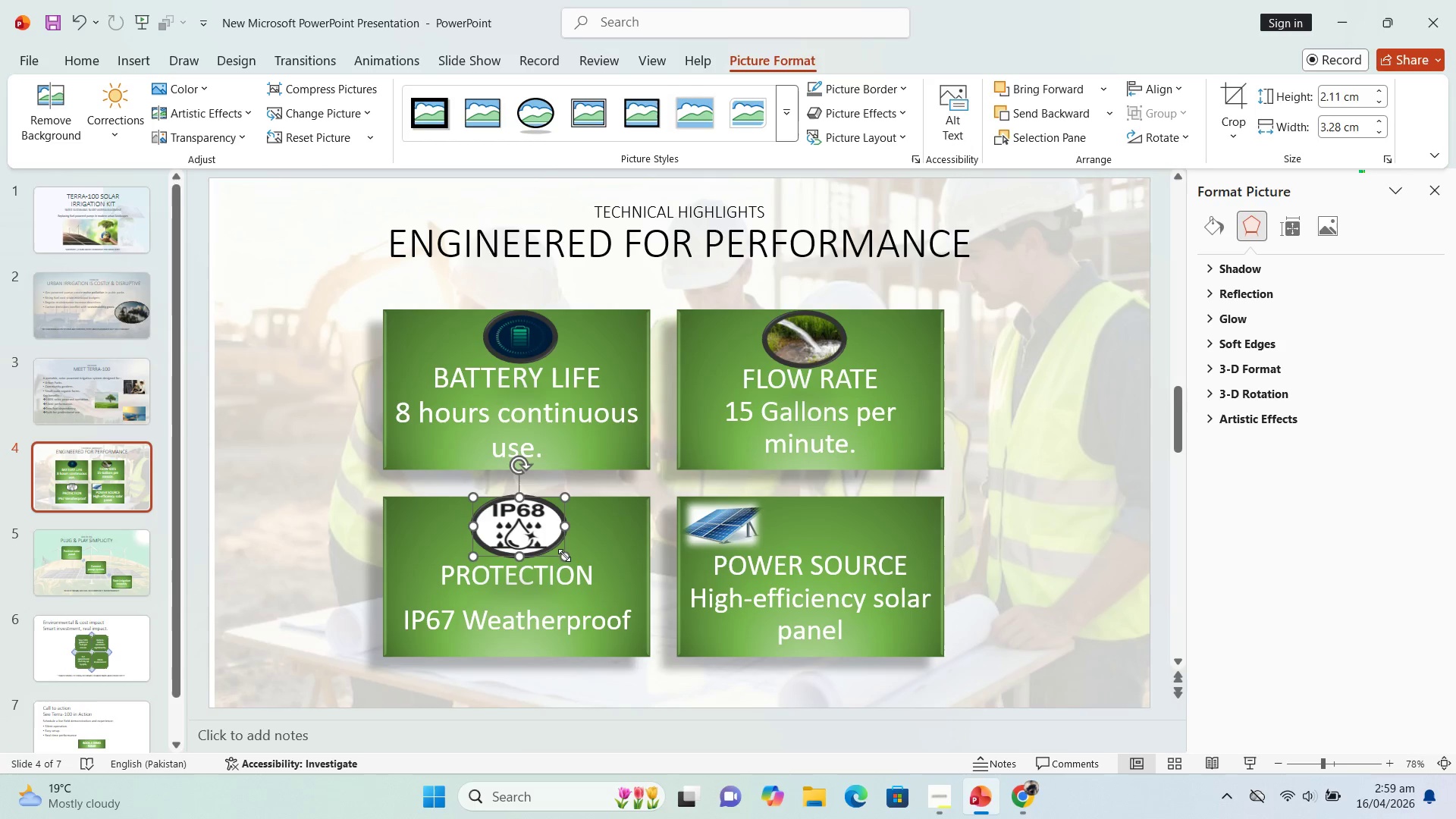 
left_click_drag(start_coordinate=[564, 555], to_coordinate=[559, 551])
 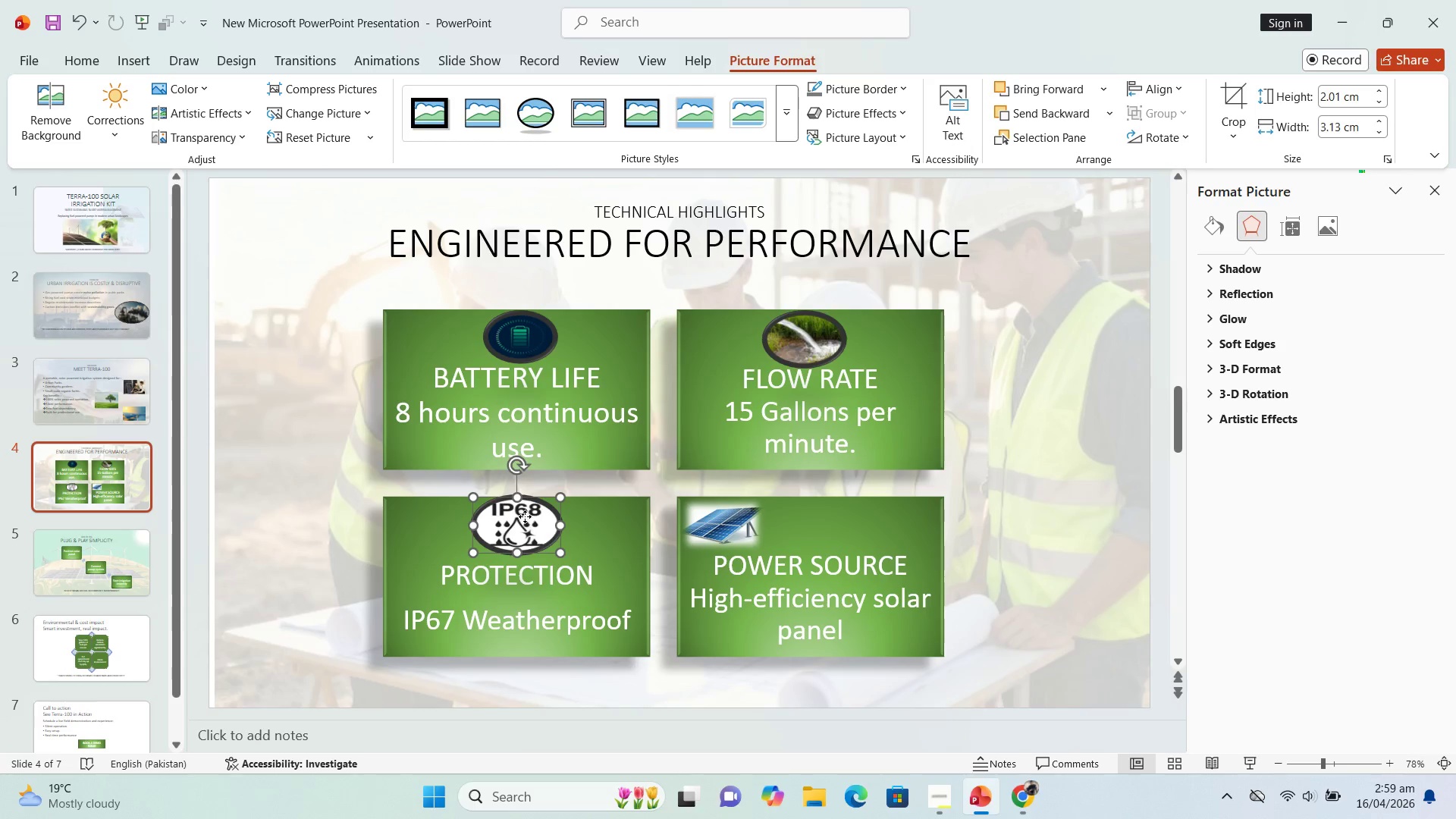 
left_click_drag(start_coordinate=[525, 516], to_coordinate=[530, 519])
 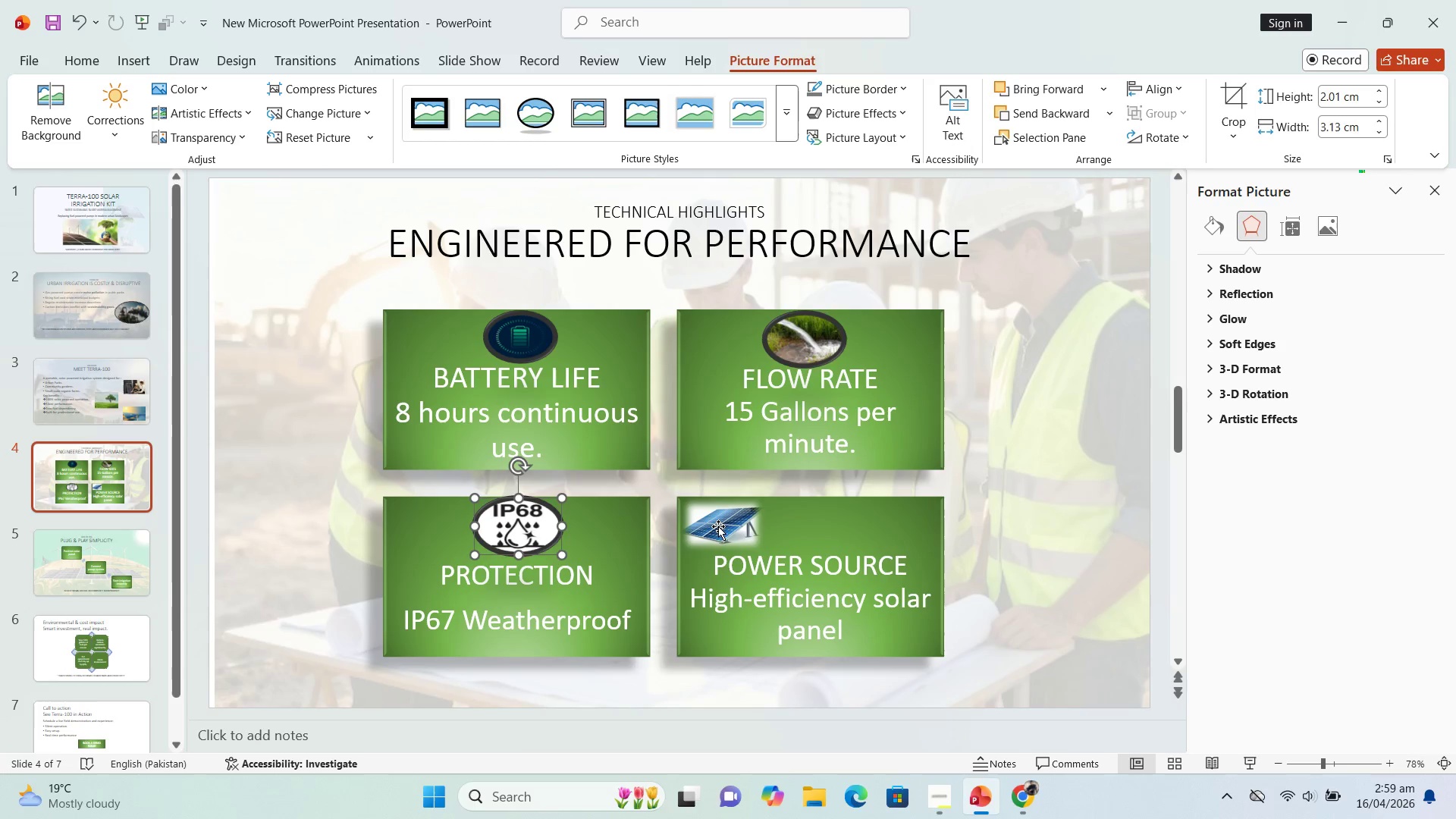 
left_click([718, 526])
 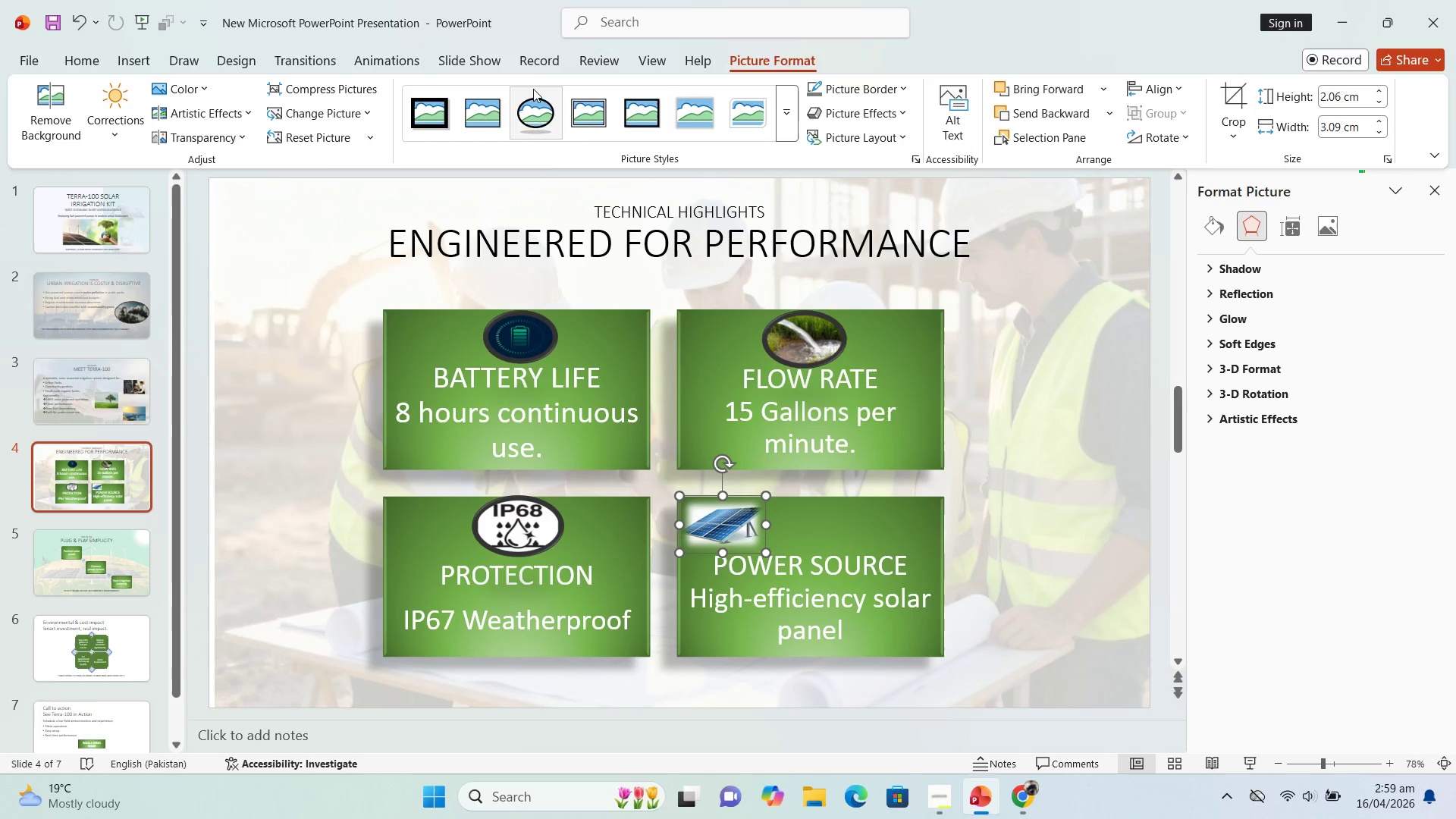 
left_click([544, 112])
 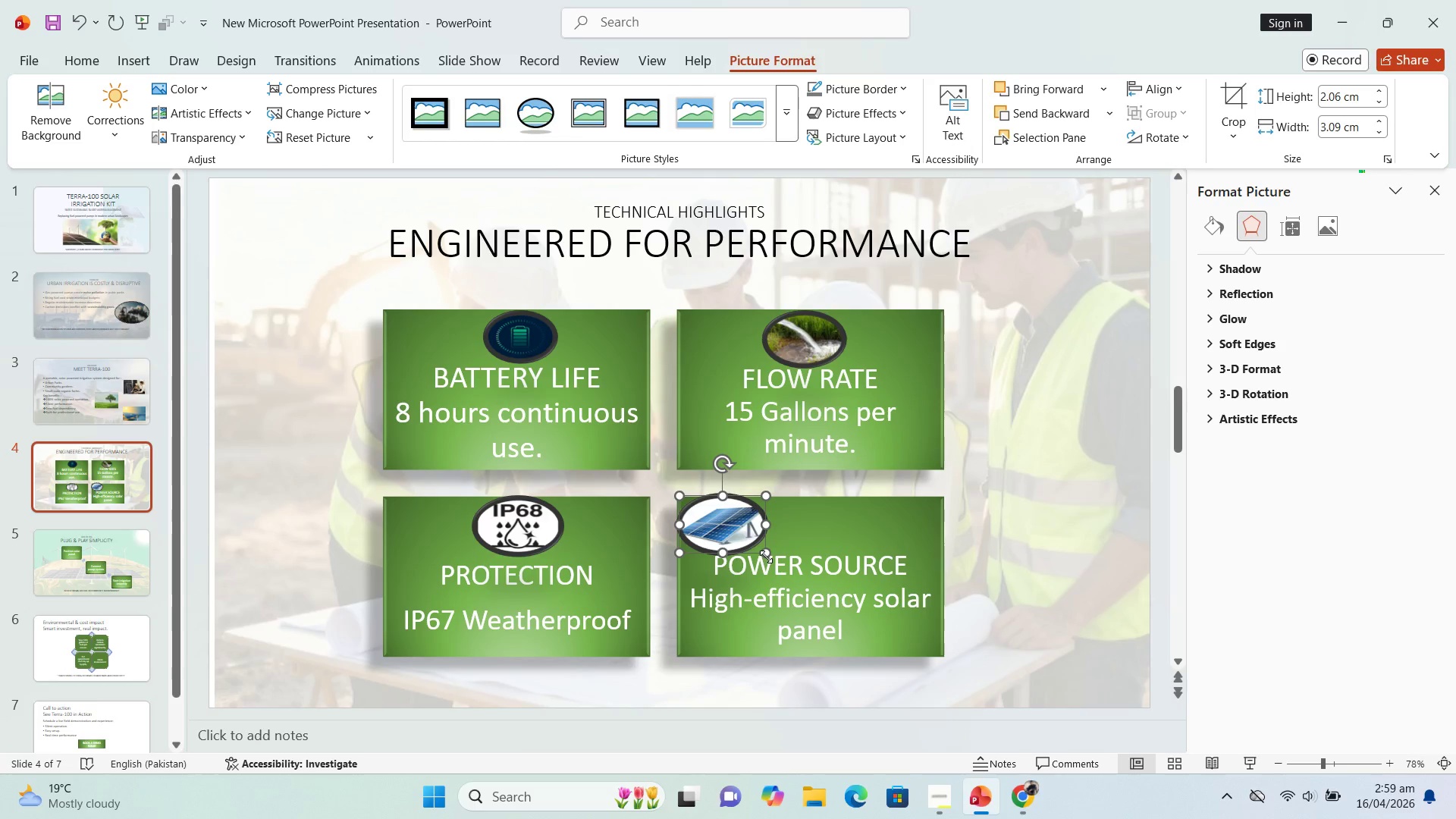 
left_click_drag(start_coordinate=[766, 557], to_coordinate=[760, 552])
 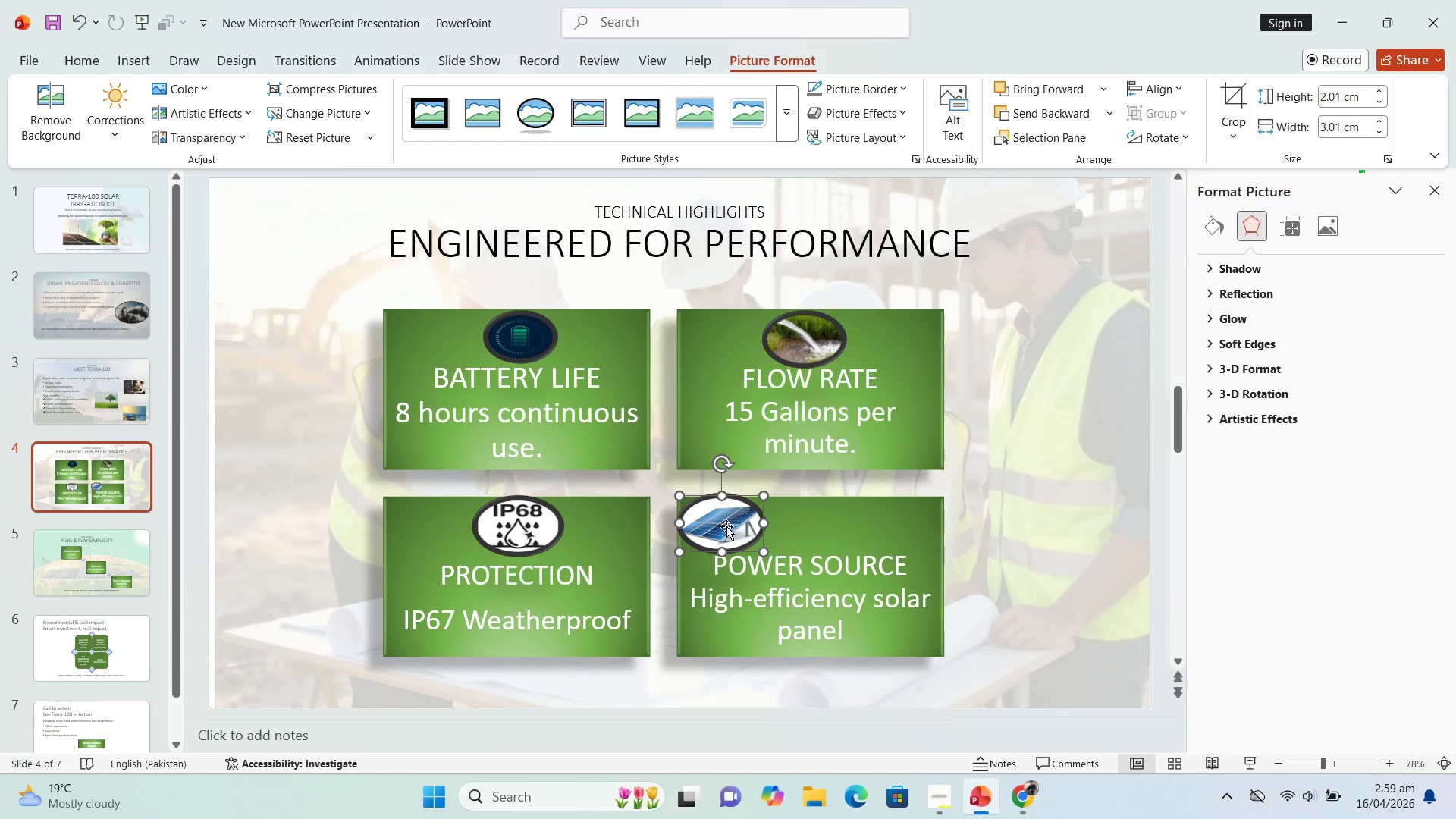 
left_click_drag(start_coordinate=[726, 526], to_coordinate=[814, 529])
 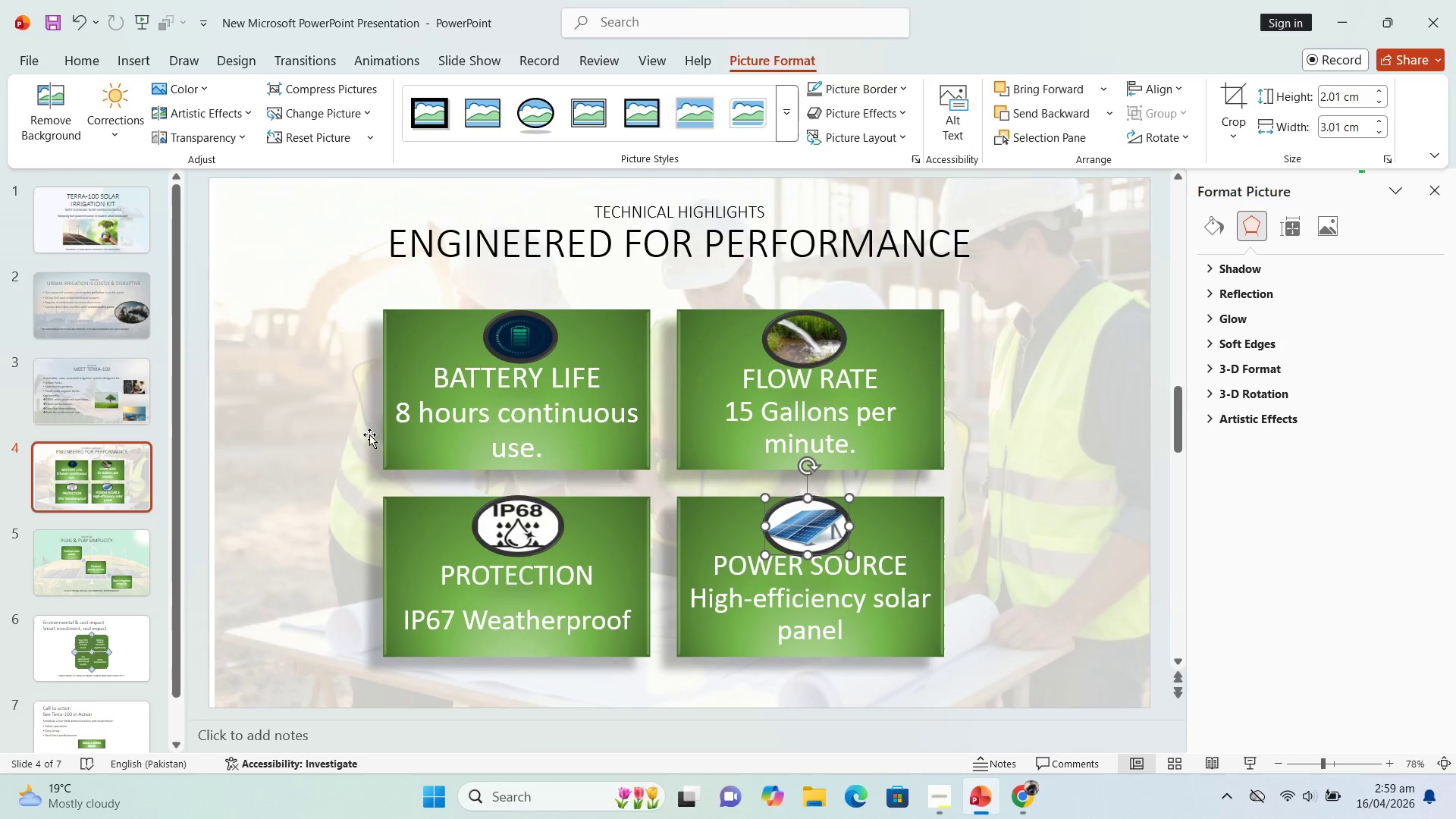 
left_click([360, 435])
 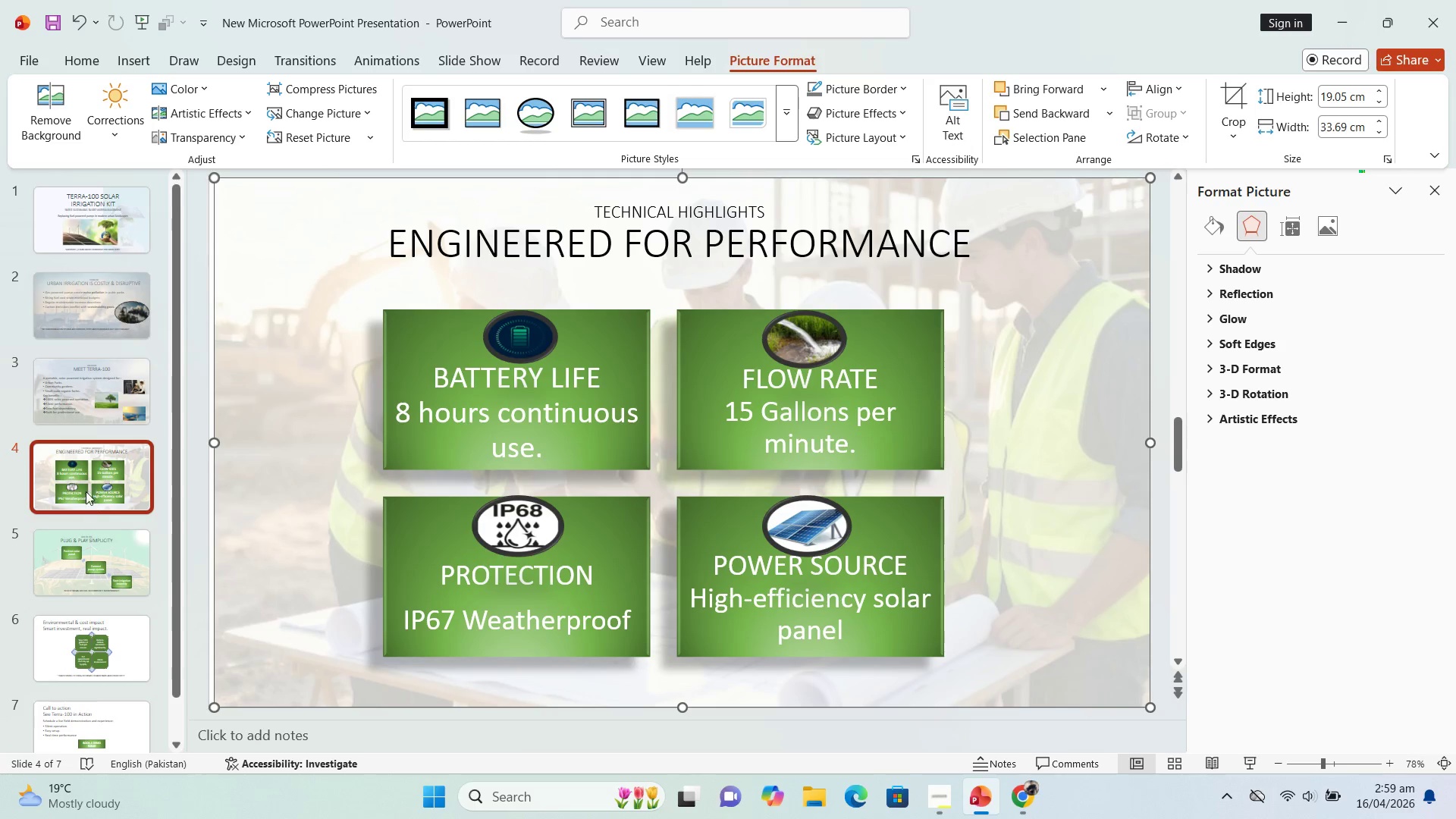 
left_click([87, 486])
 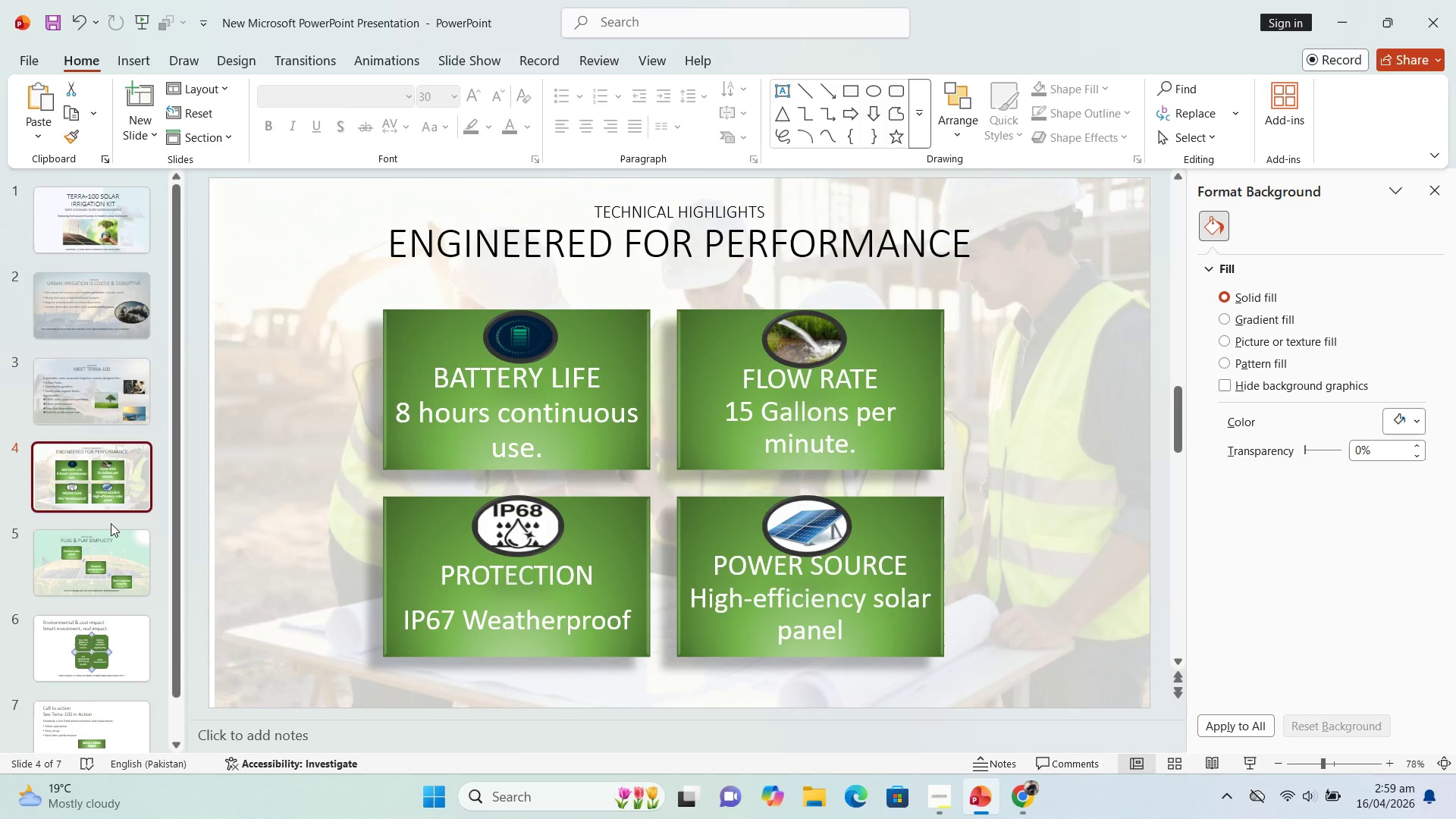 
key(ArrowUp)
 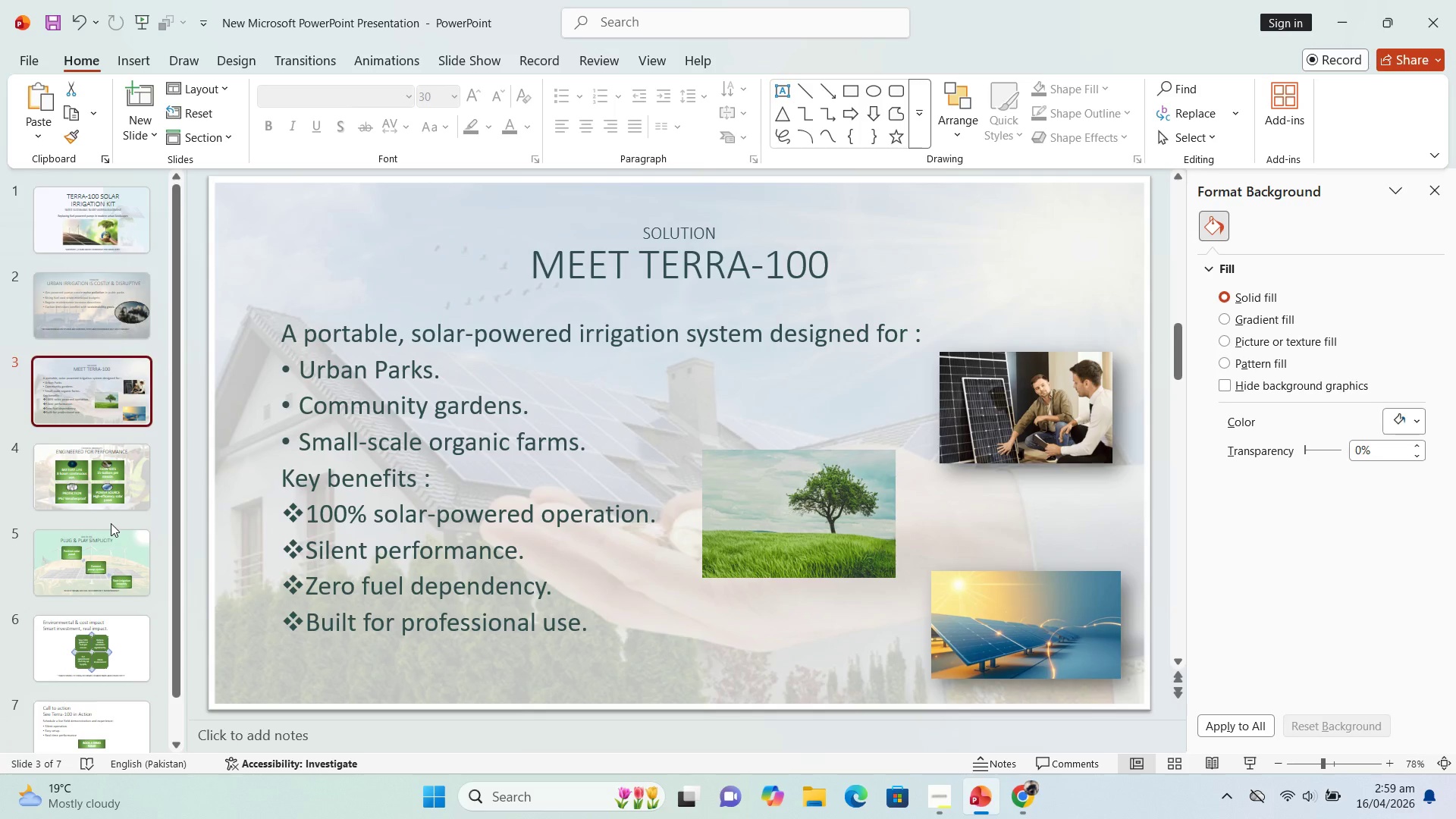 
key(ArrowUp)
 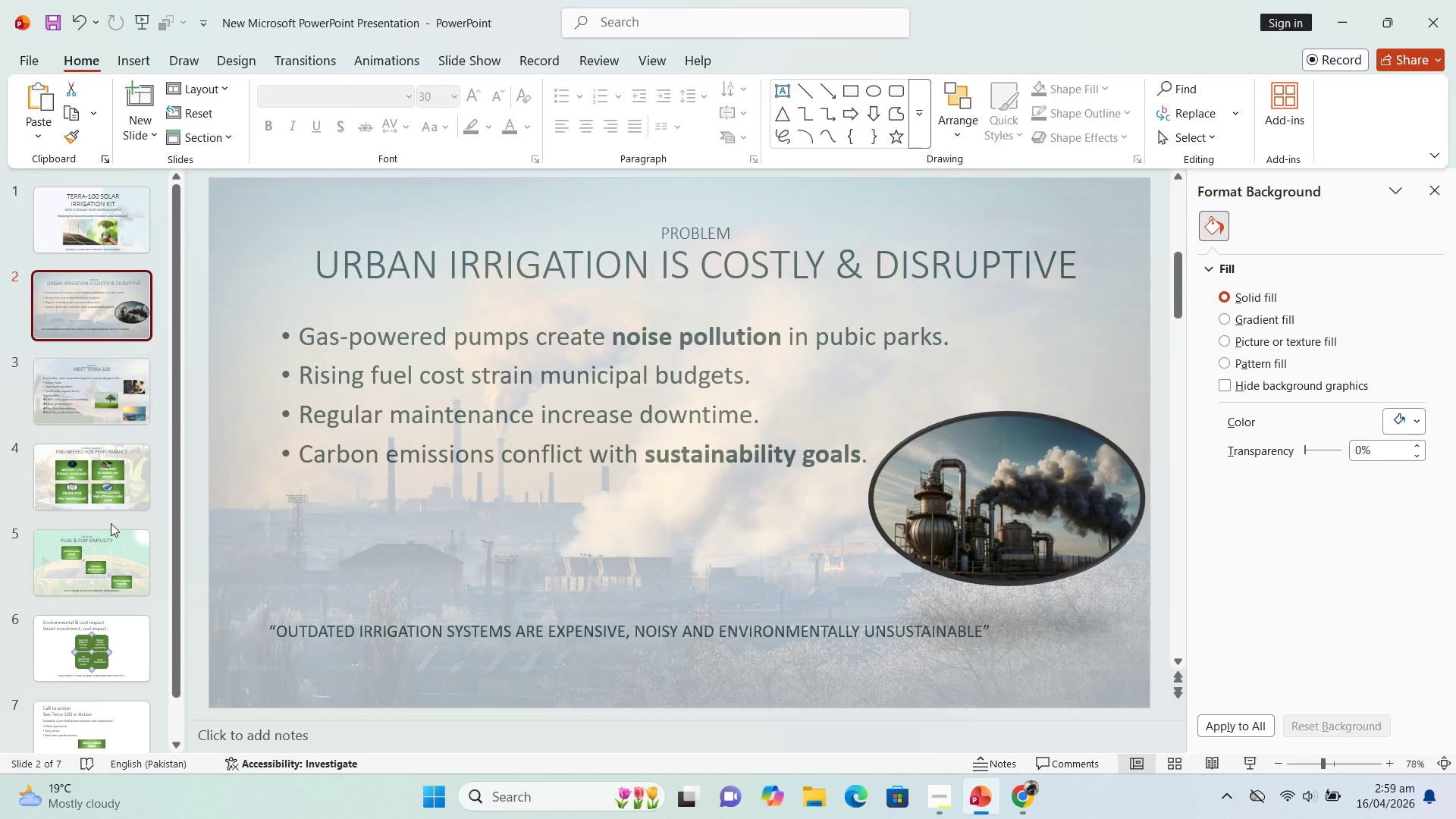 
key(ArrowUp)
 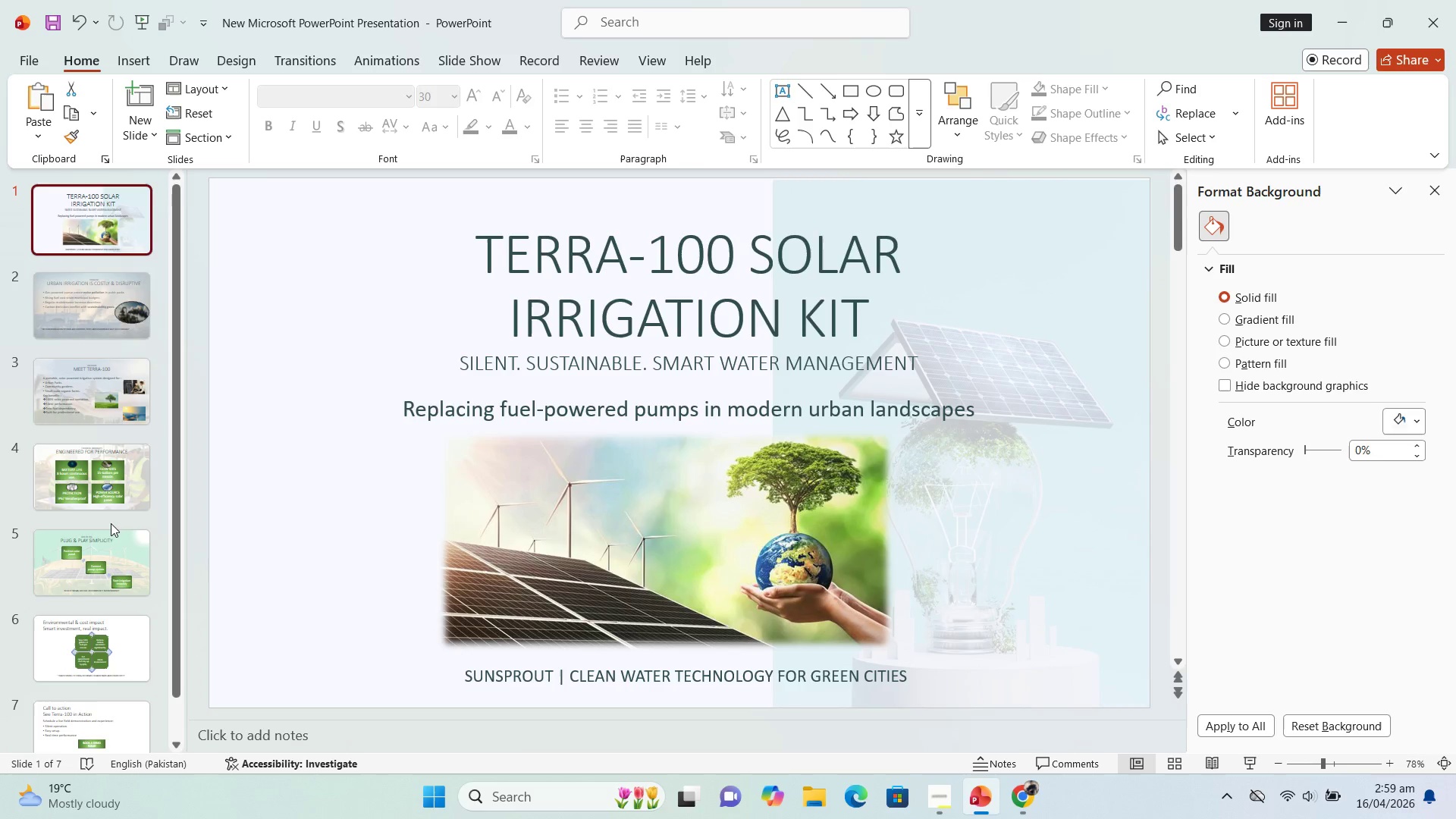 
key(ArrowDown)
 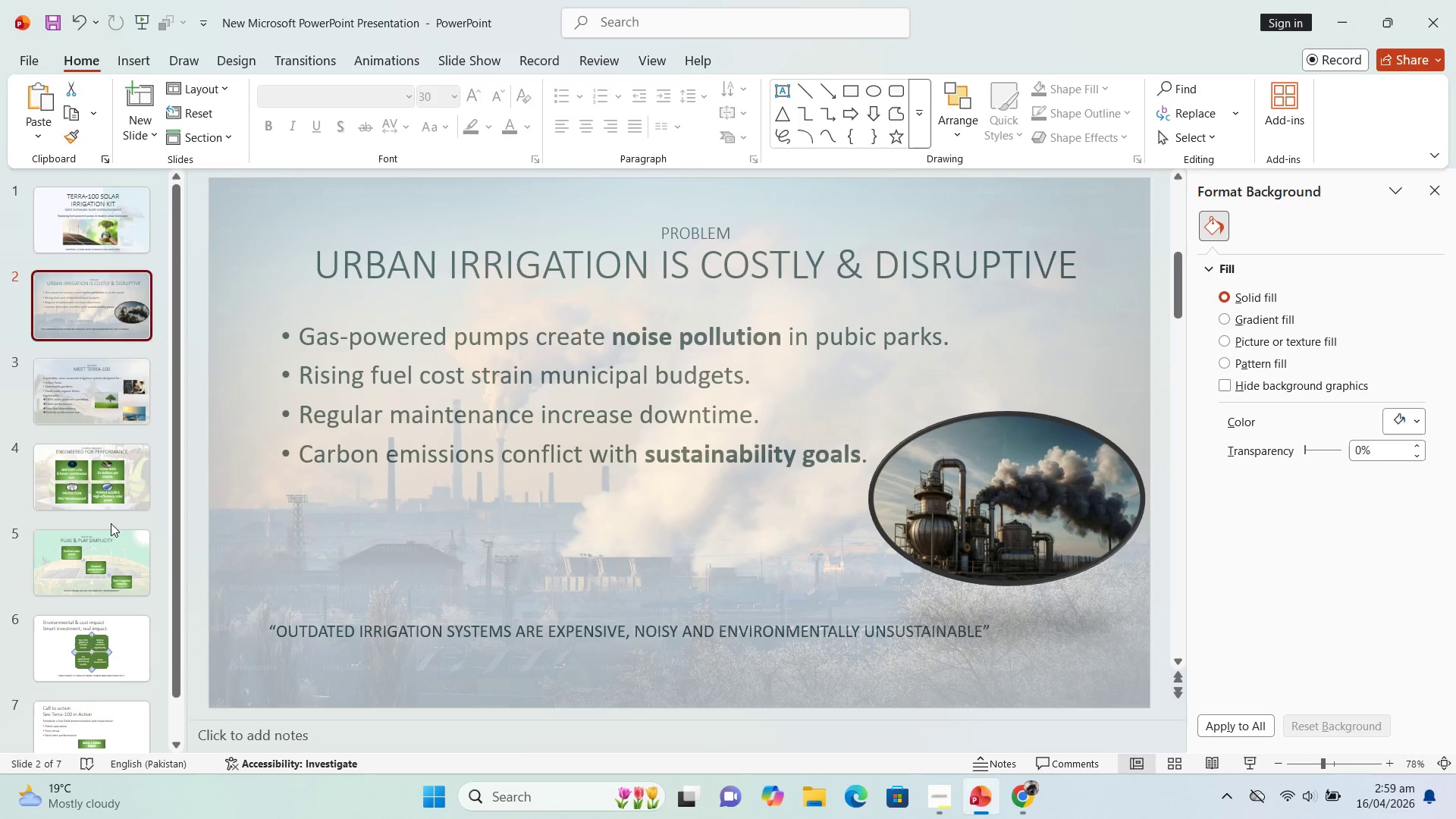 
key(ArrowDown)
 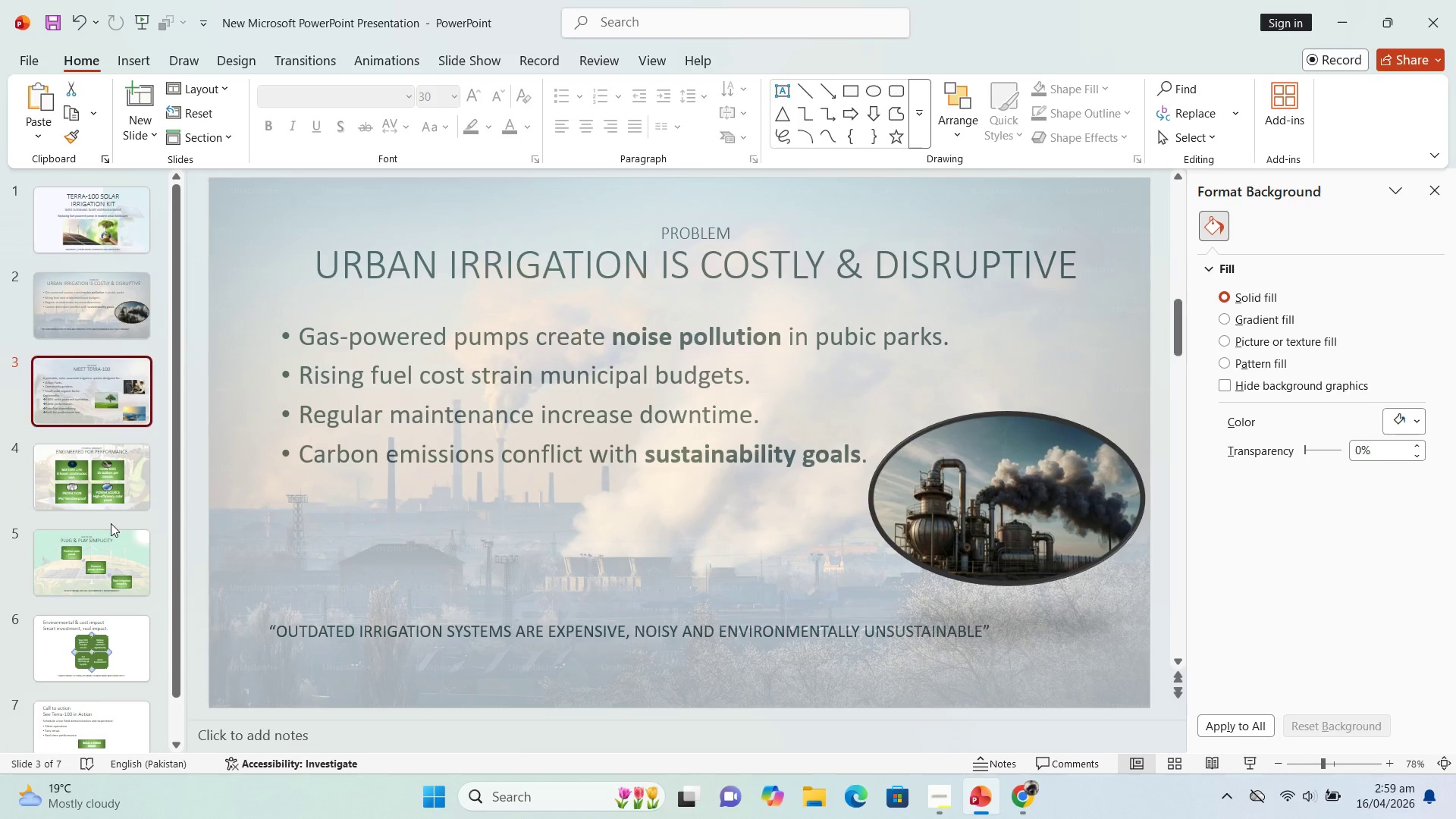 
key(ArrowDown)
 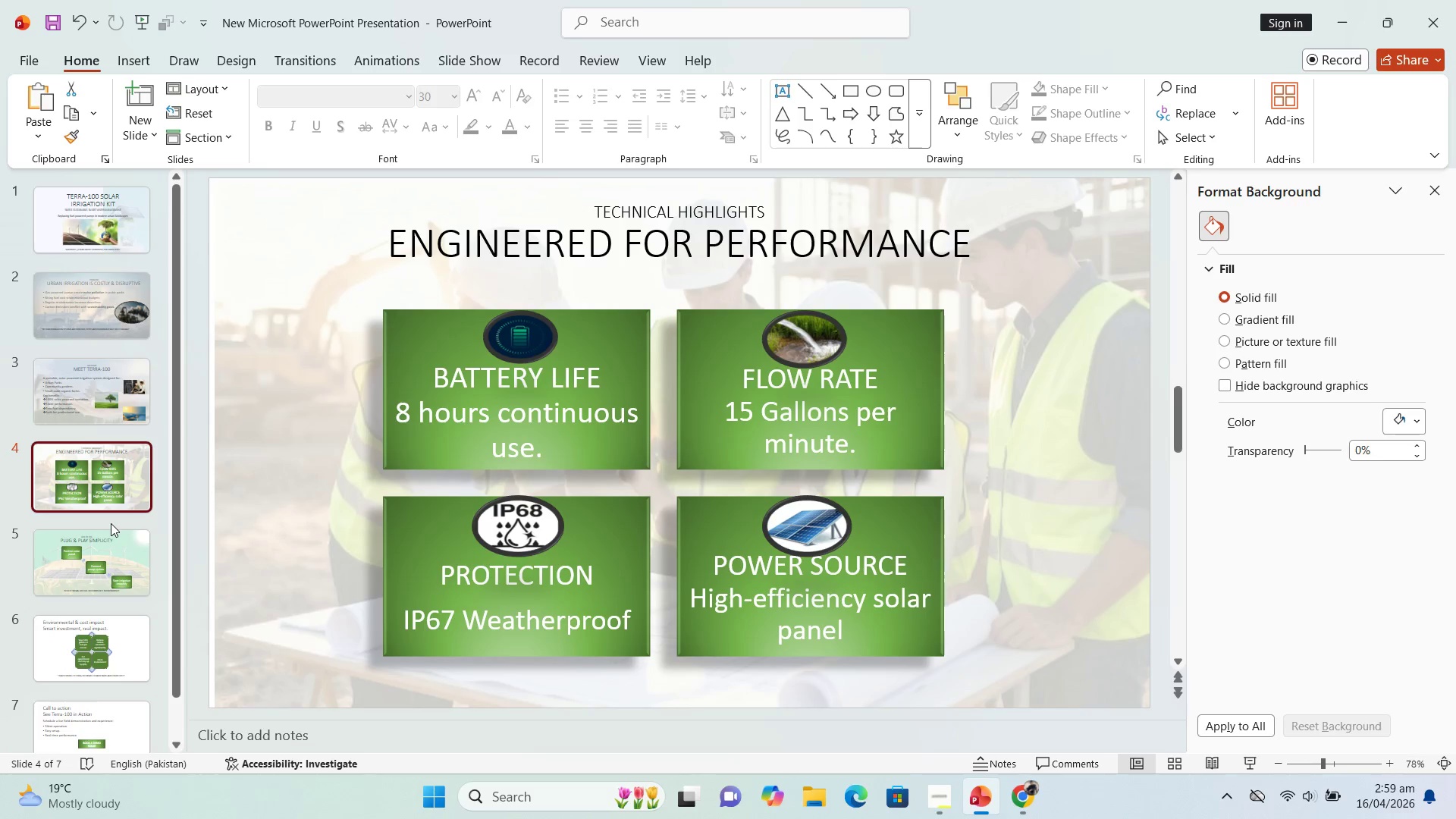 
key(ArrowDown)
 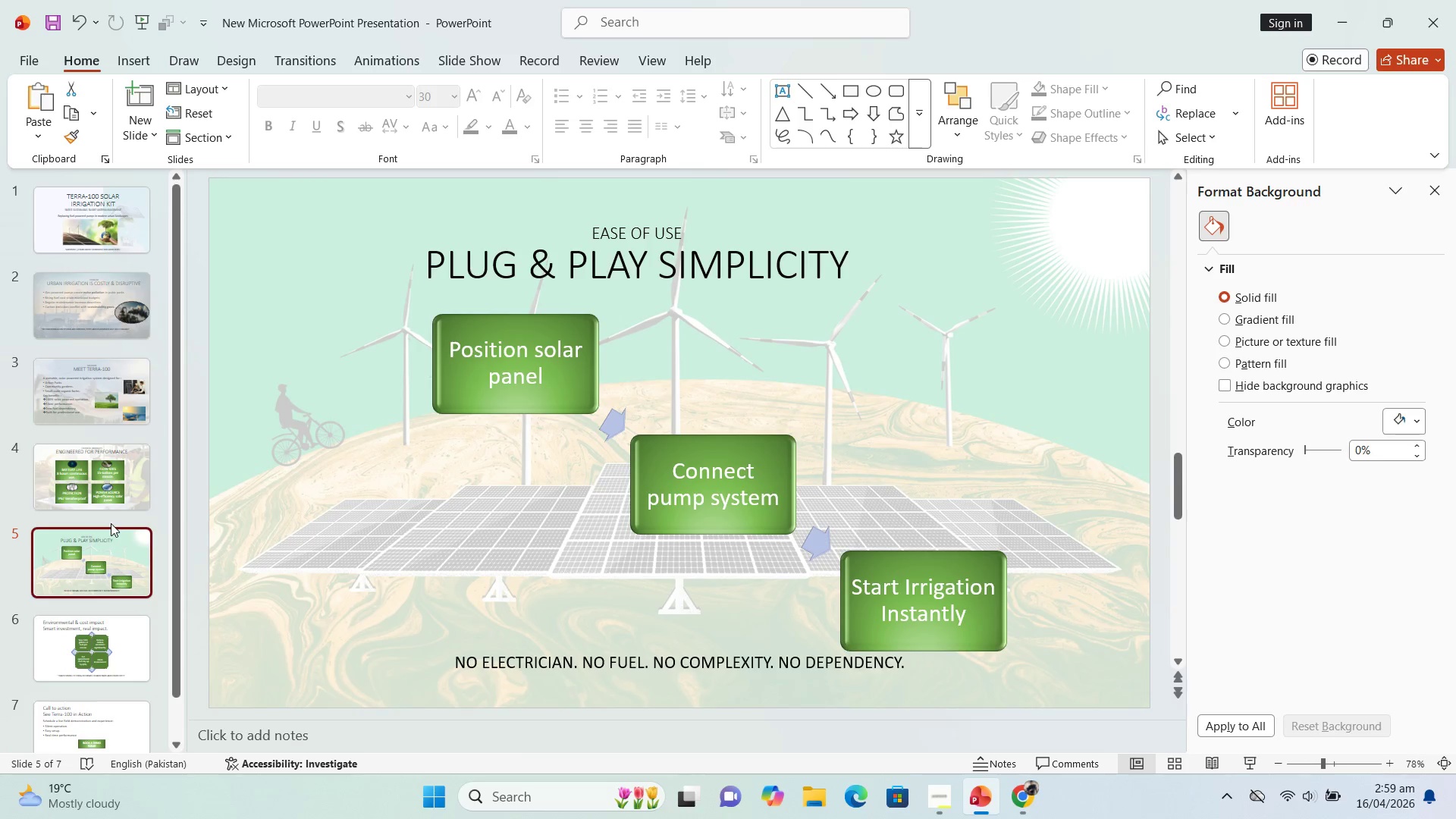 
key(ArrowDown)
 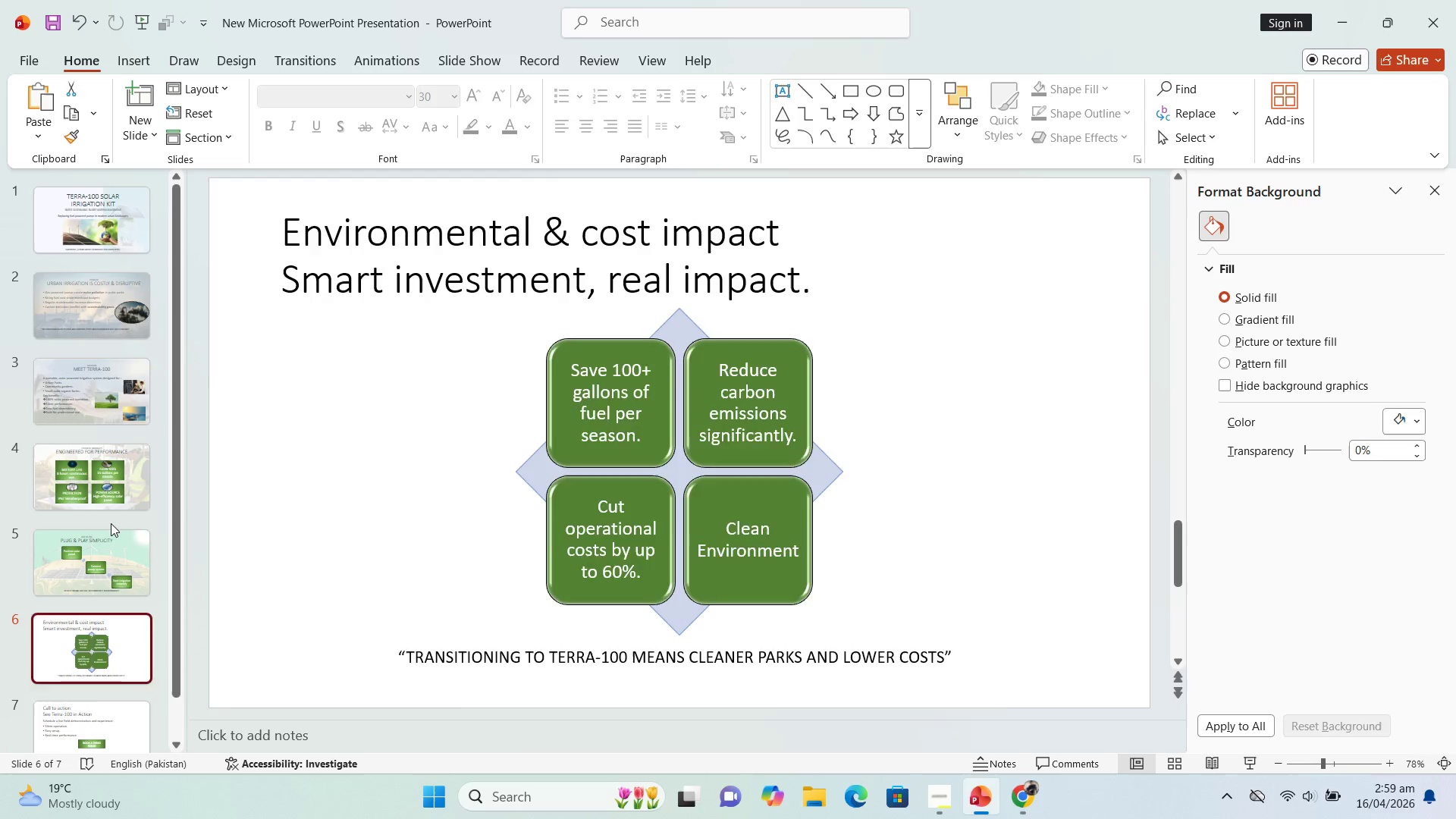 
key(ArrowUp)
 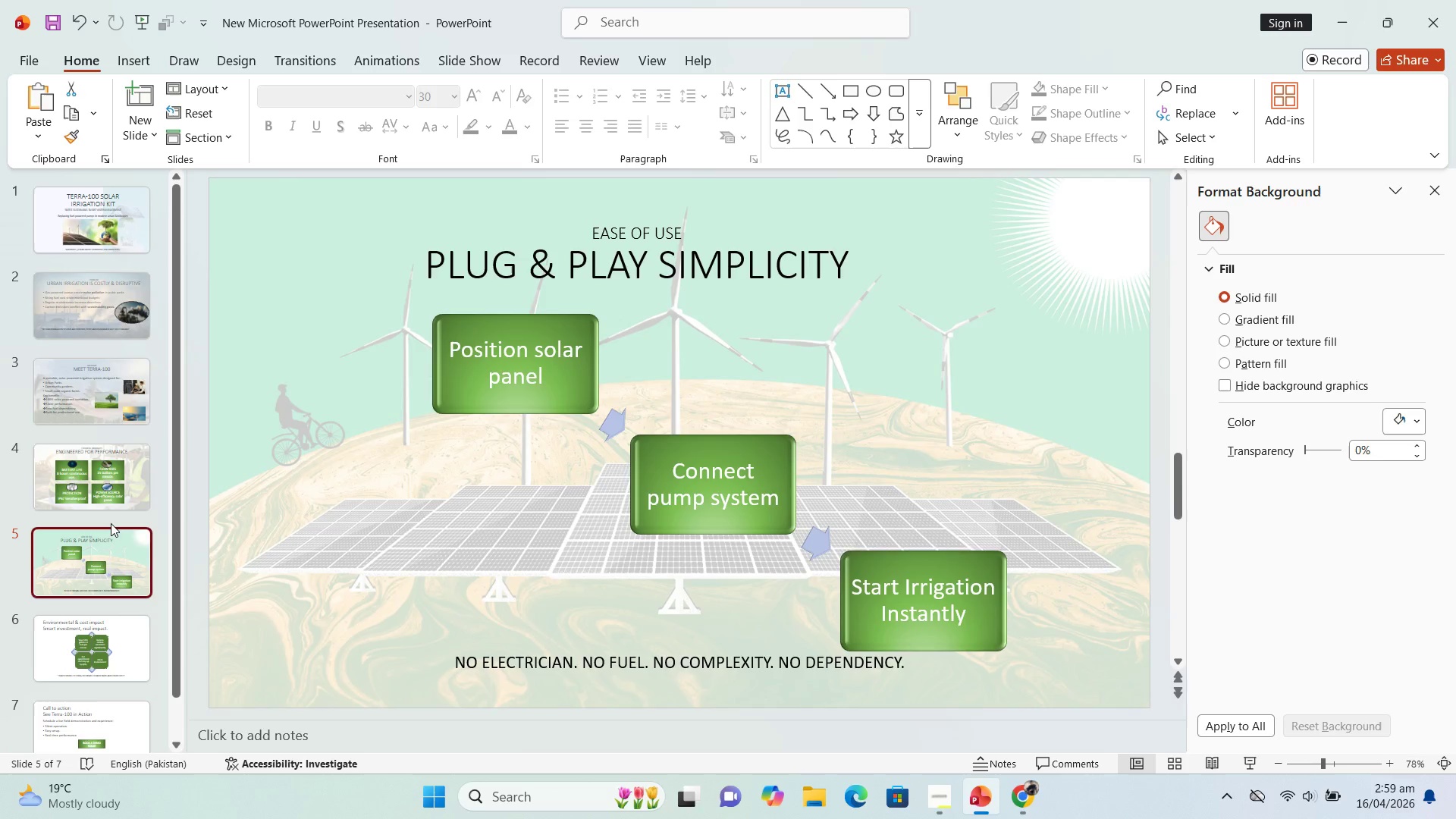 
key(ArrowDown)
 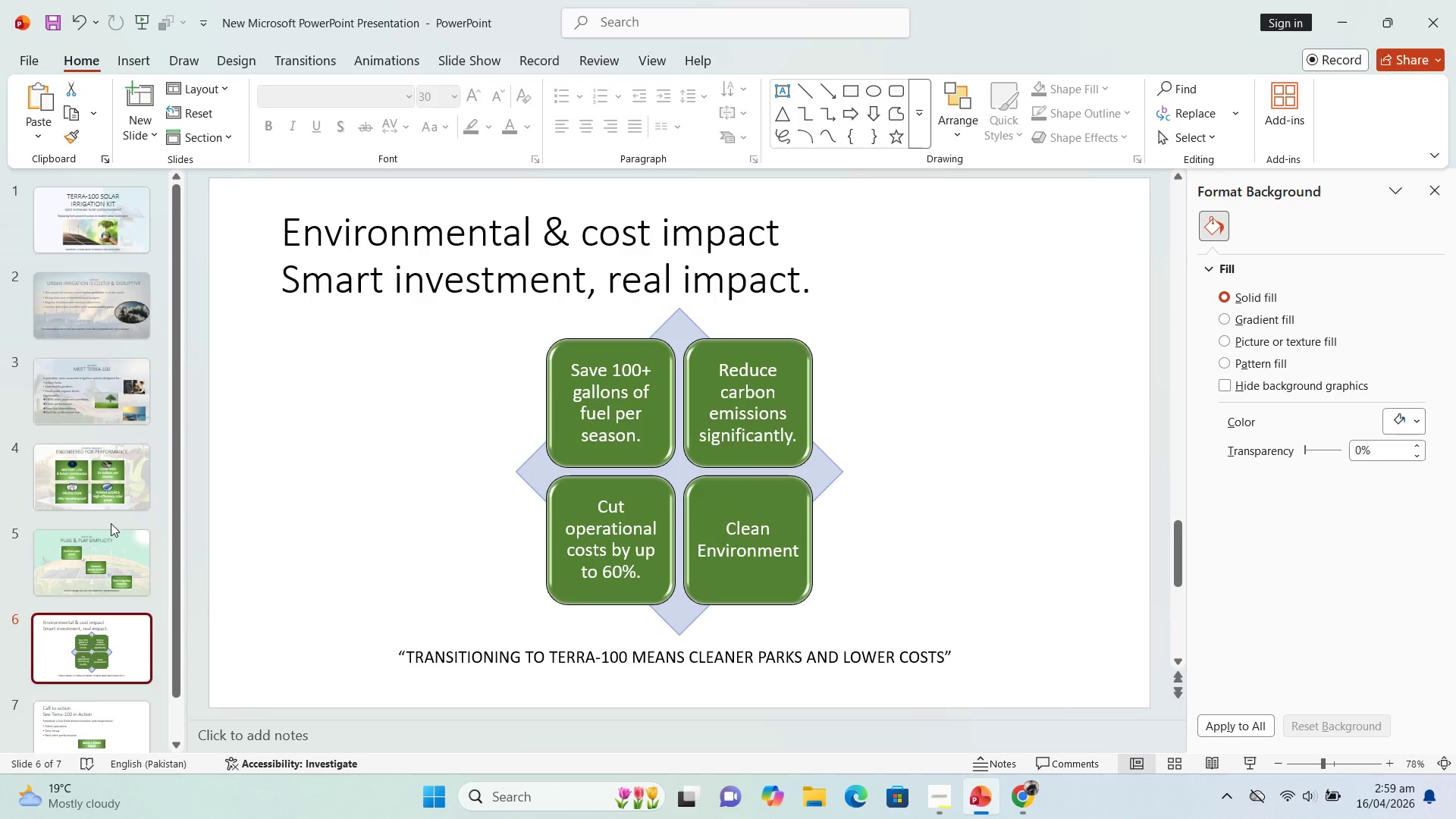 
key(ArrowUp)
 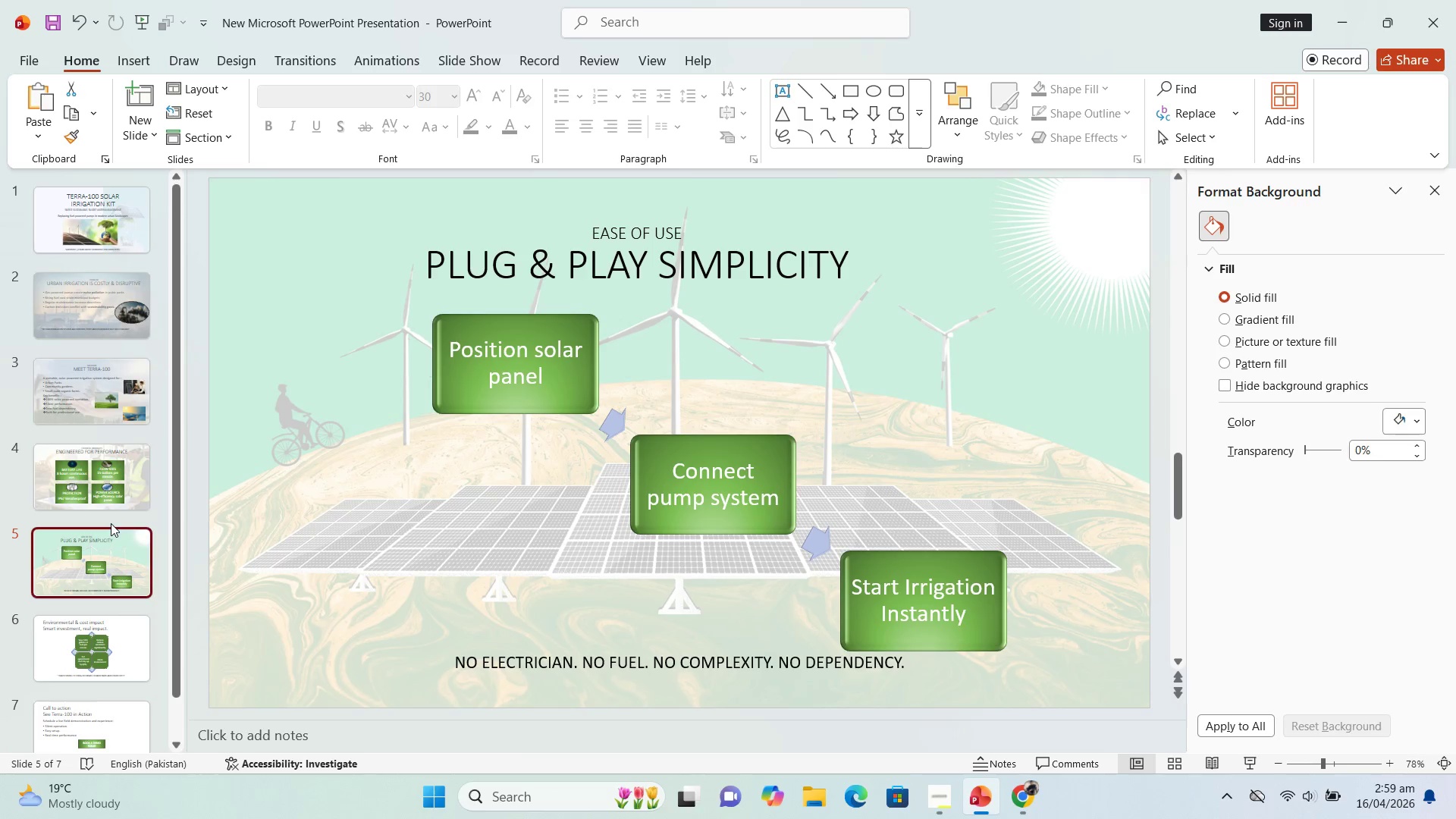 
key(ArrowDown)
 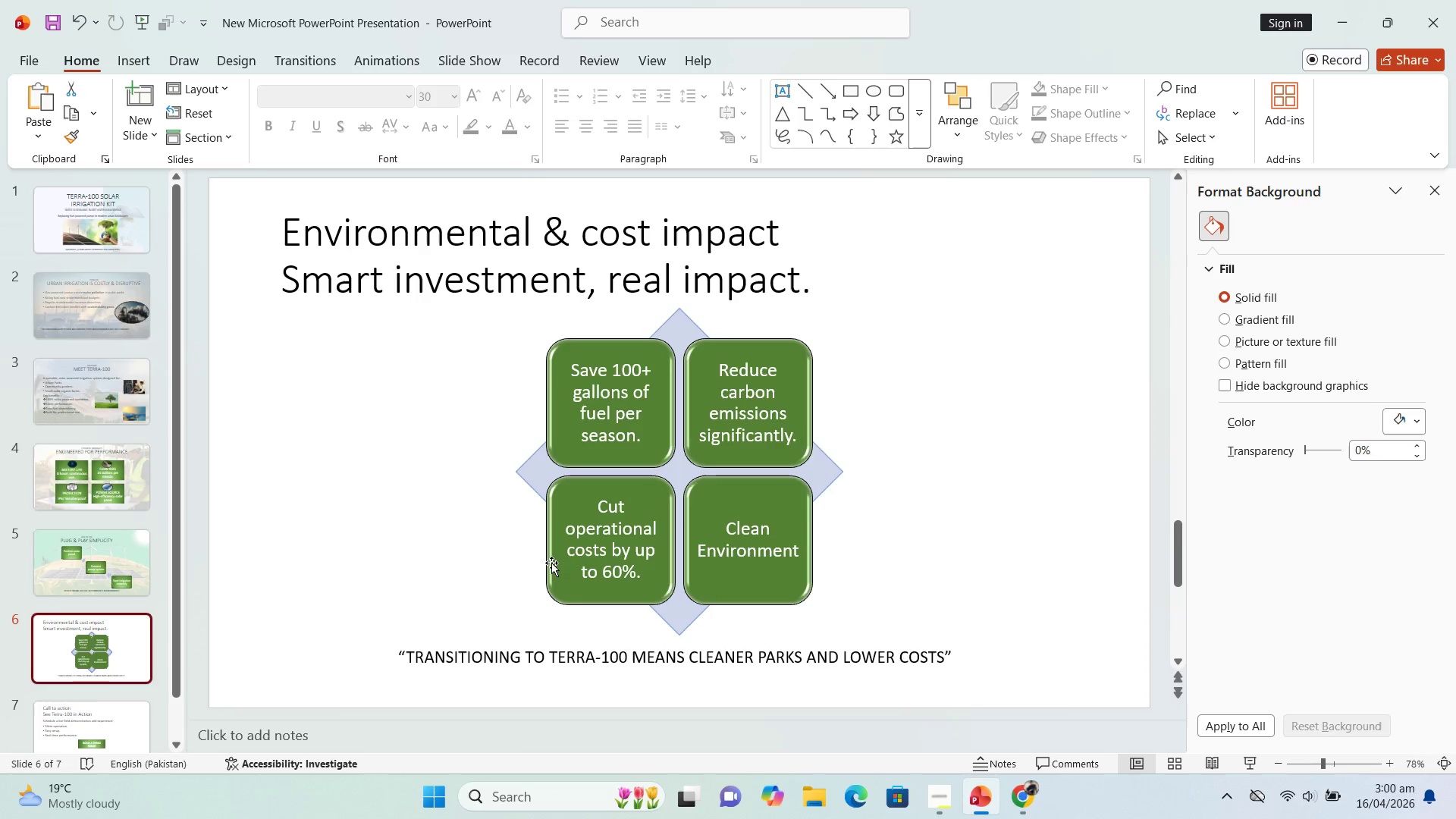 
wait(5.12)
 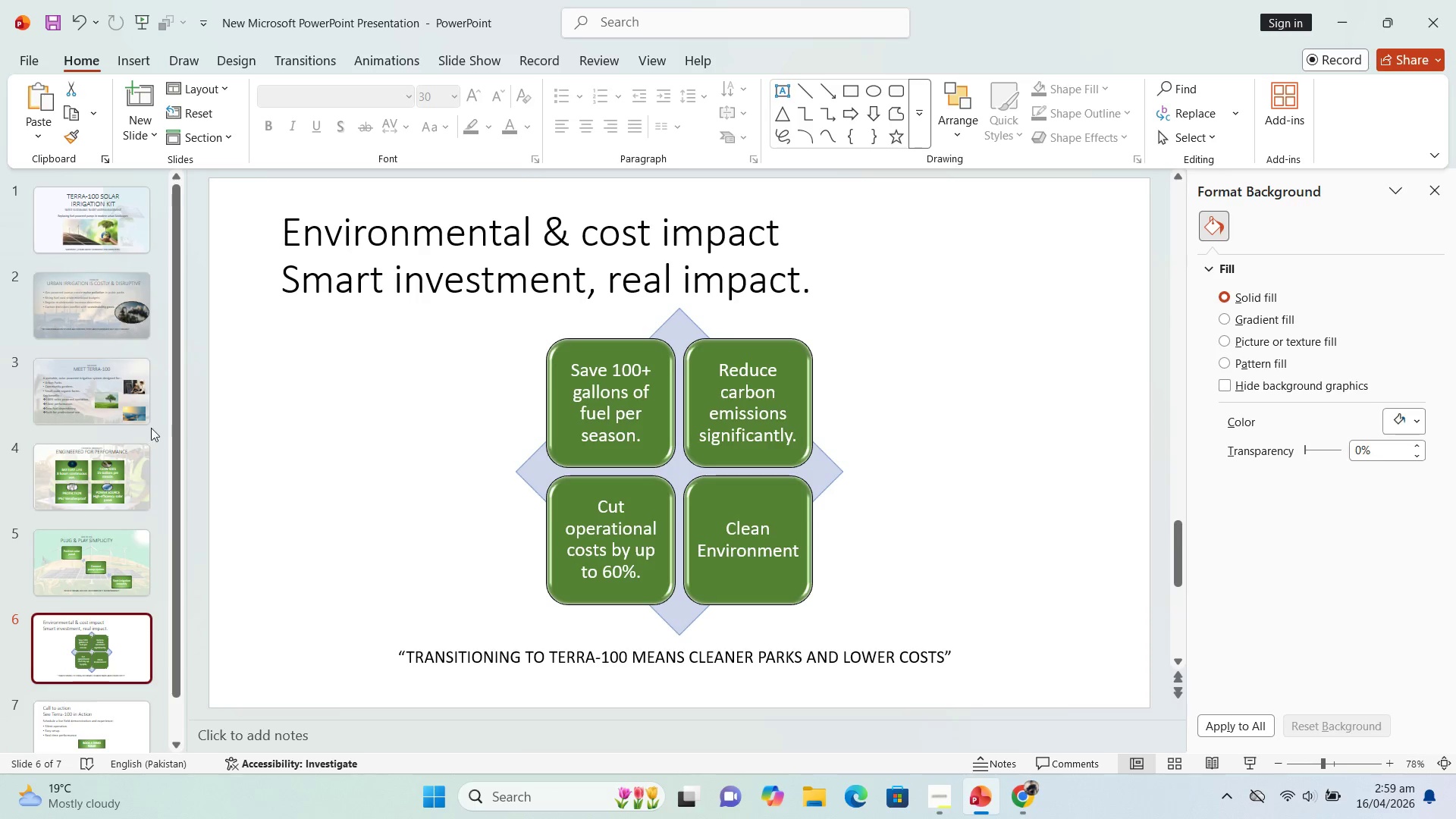 
left_click([1032, 805])
 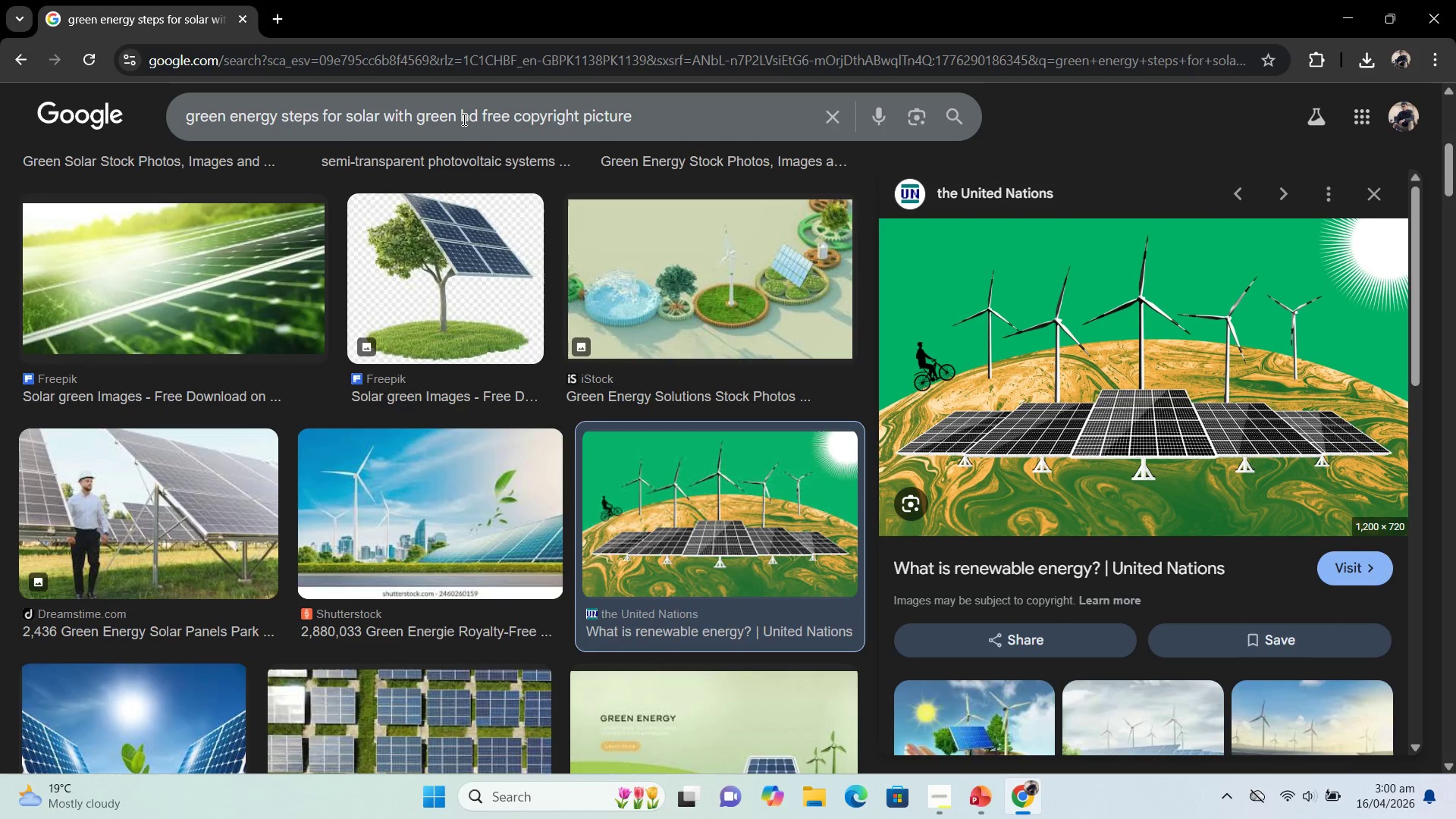 
left_click_drag(start_coordinate=[457, 115], to_coordinate=[67, 58])
 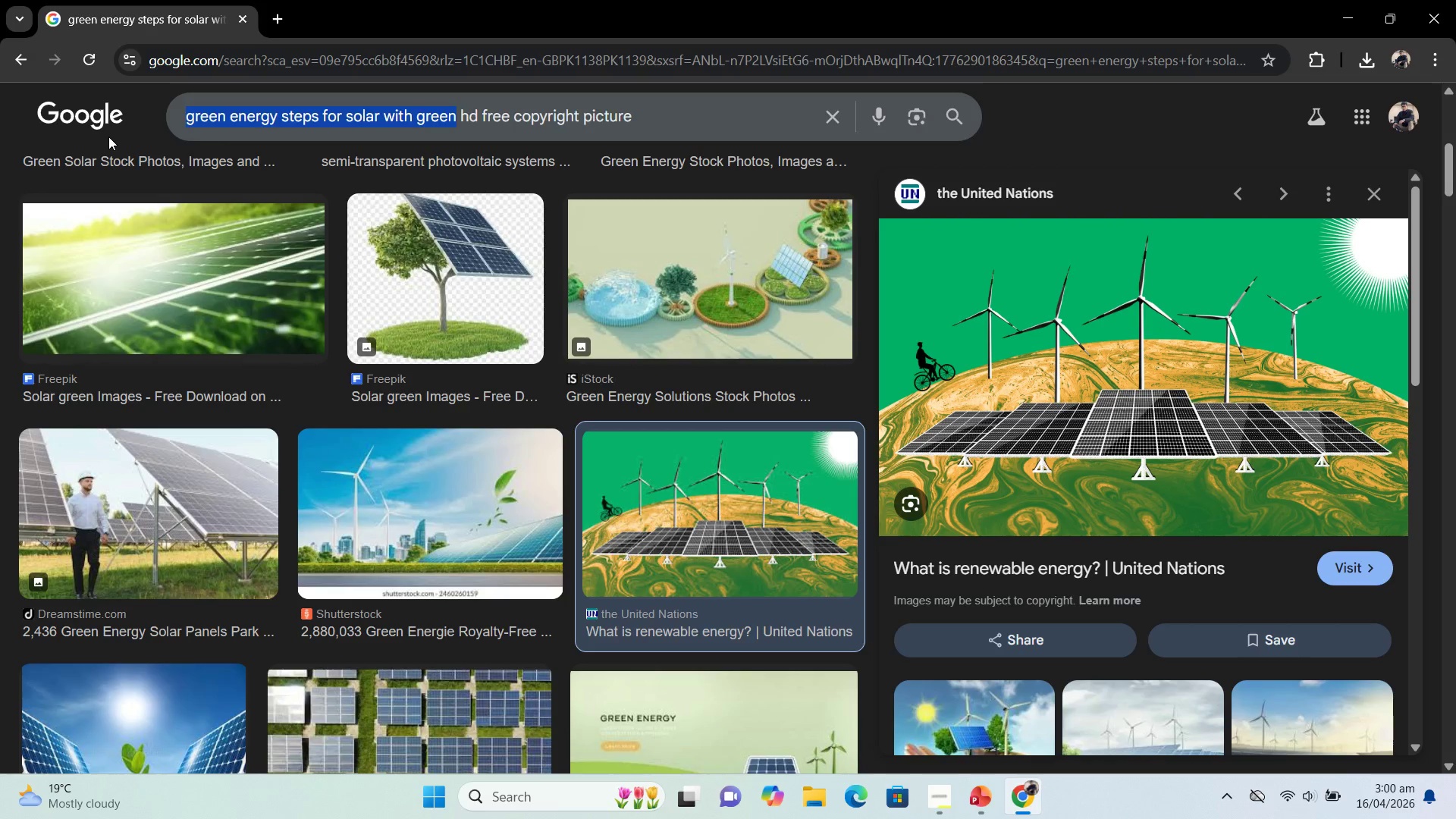 
type(small investment r)
key(Backspace)
type(with i)
key(Backspace)
type(great impact)
 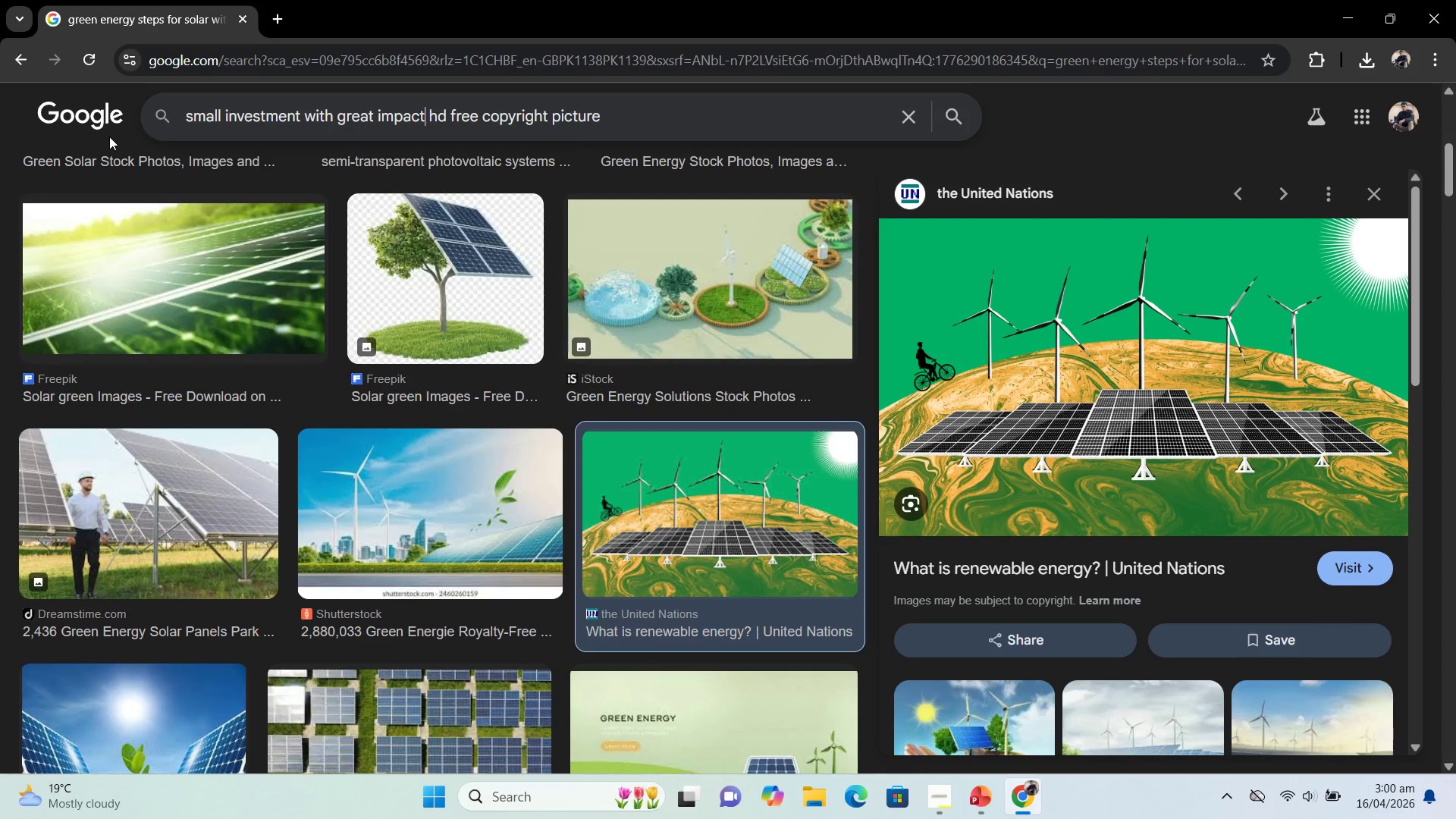 
key(Enter)
 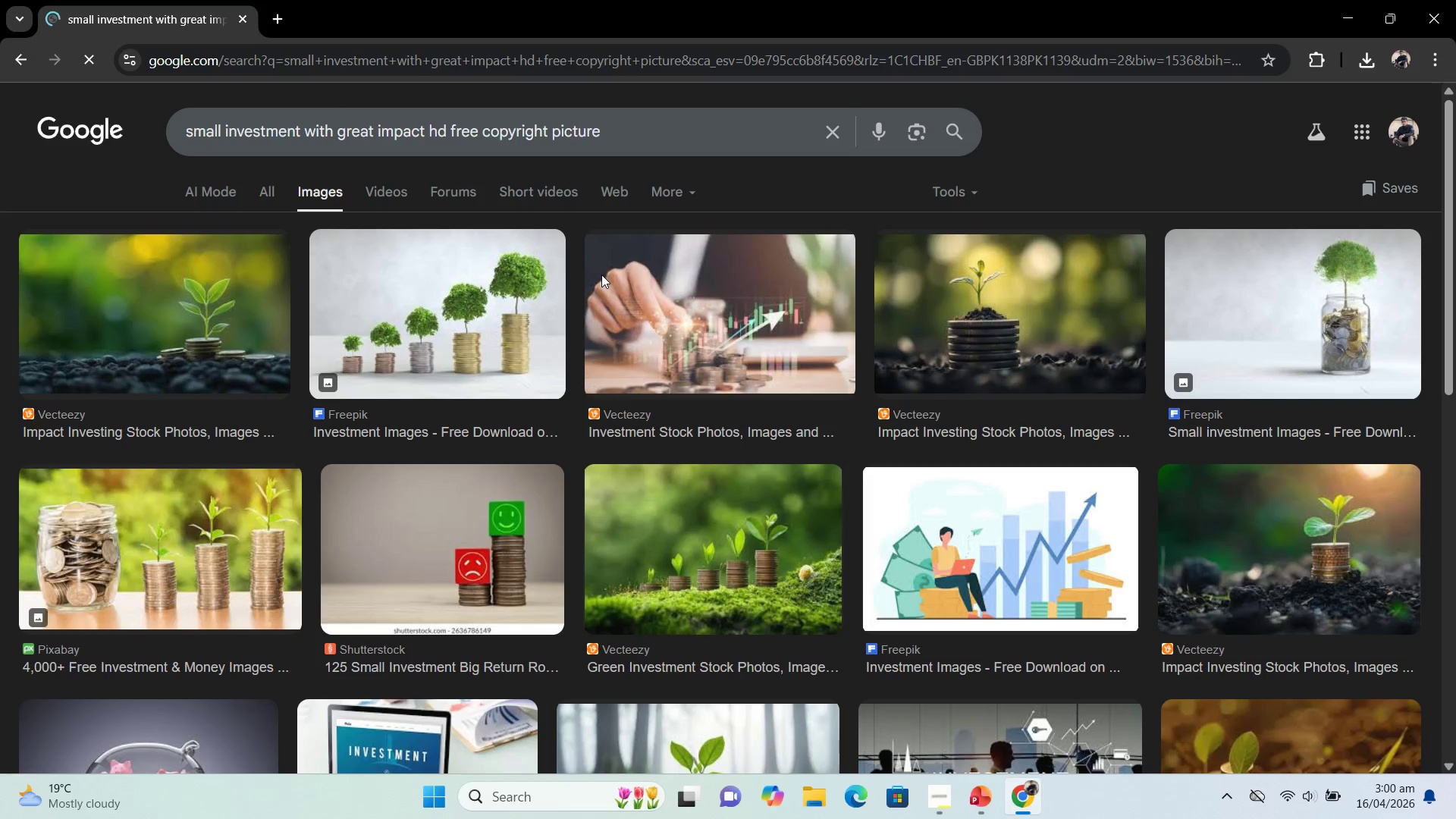 
wait(8.22)
 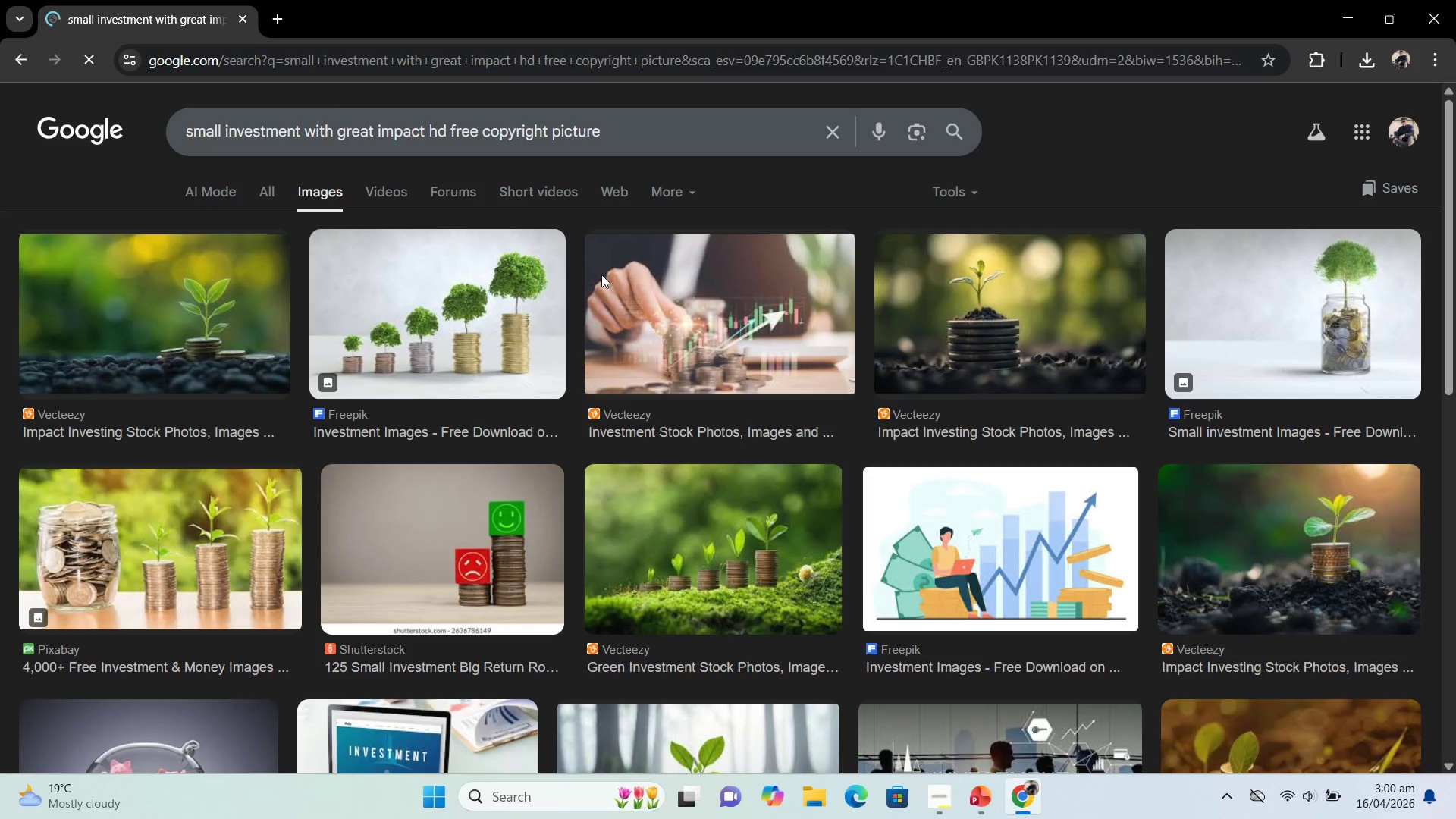 
right_click([1062, 438])
 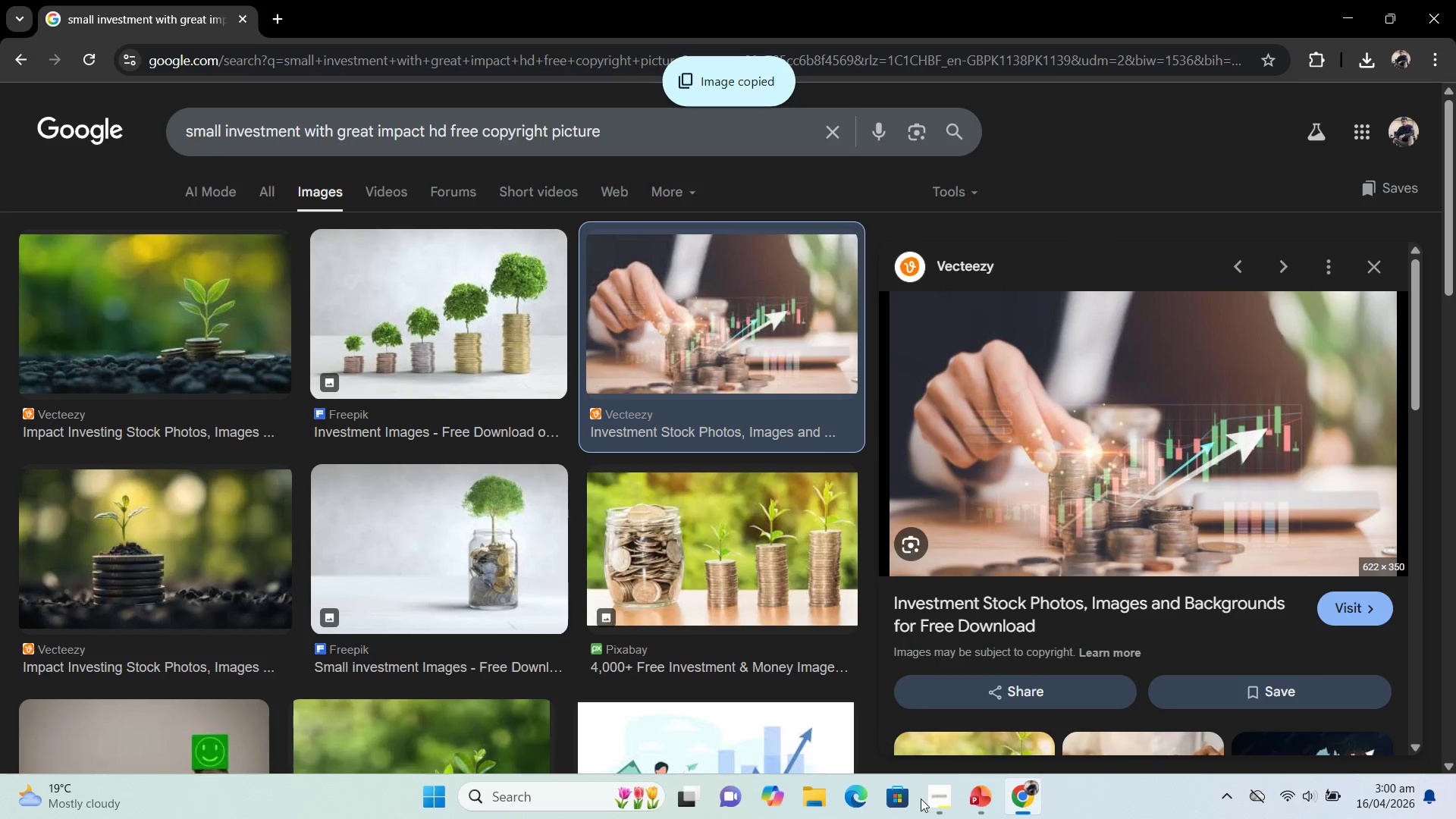 
left_click([987, 802])
 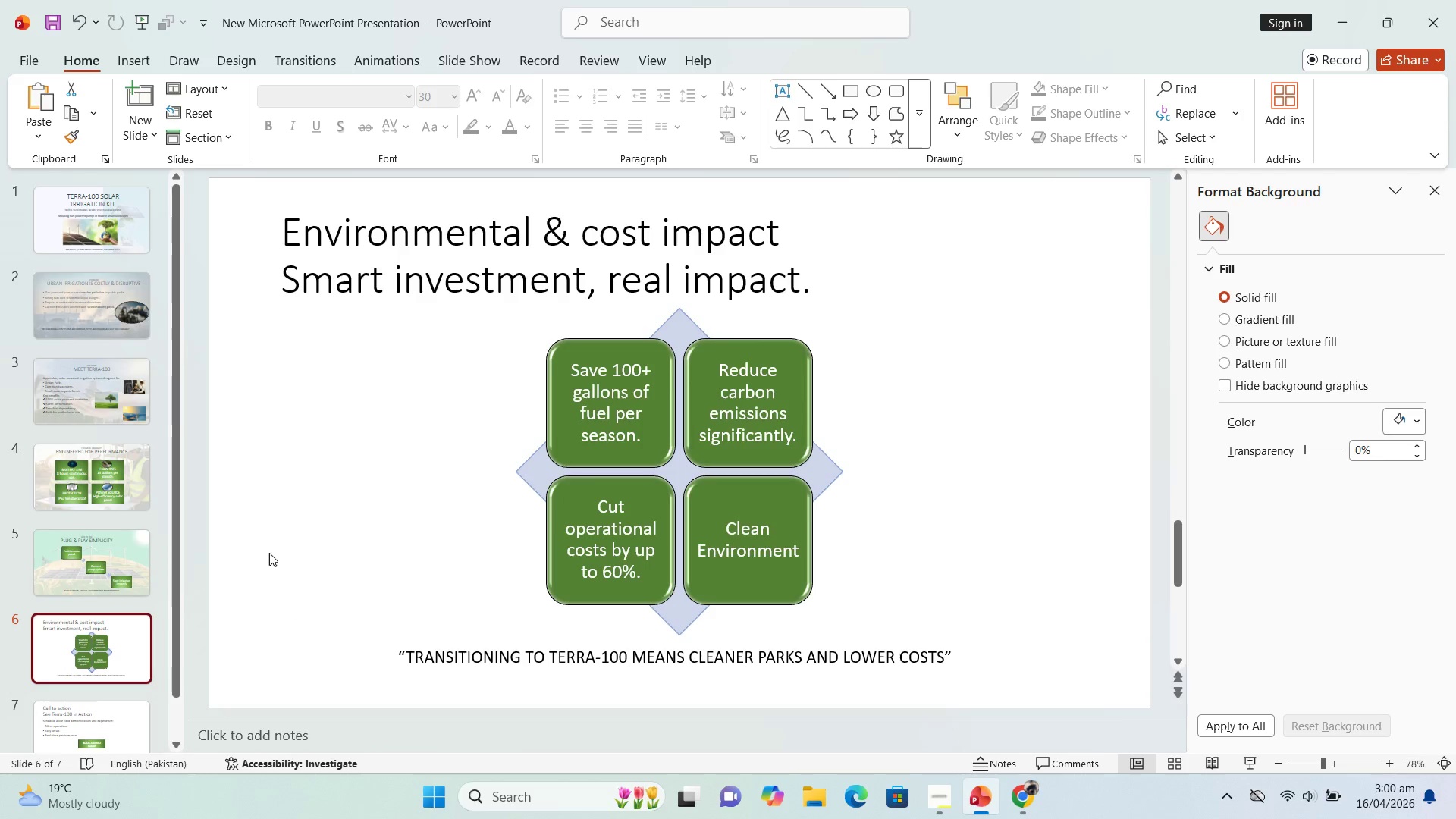 
left_click([269, 553])
 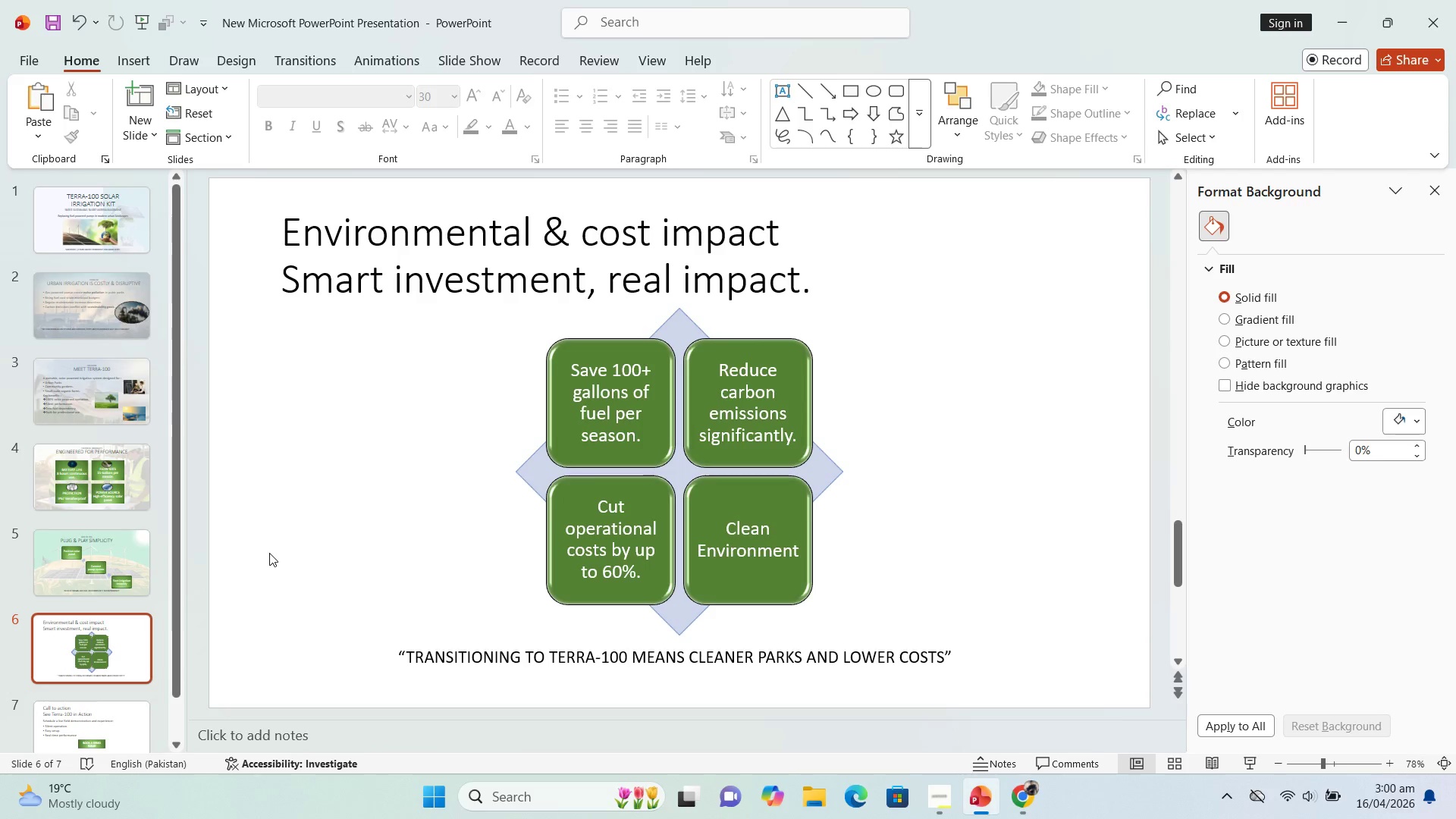 
key(Control+V)
 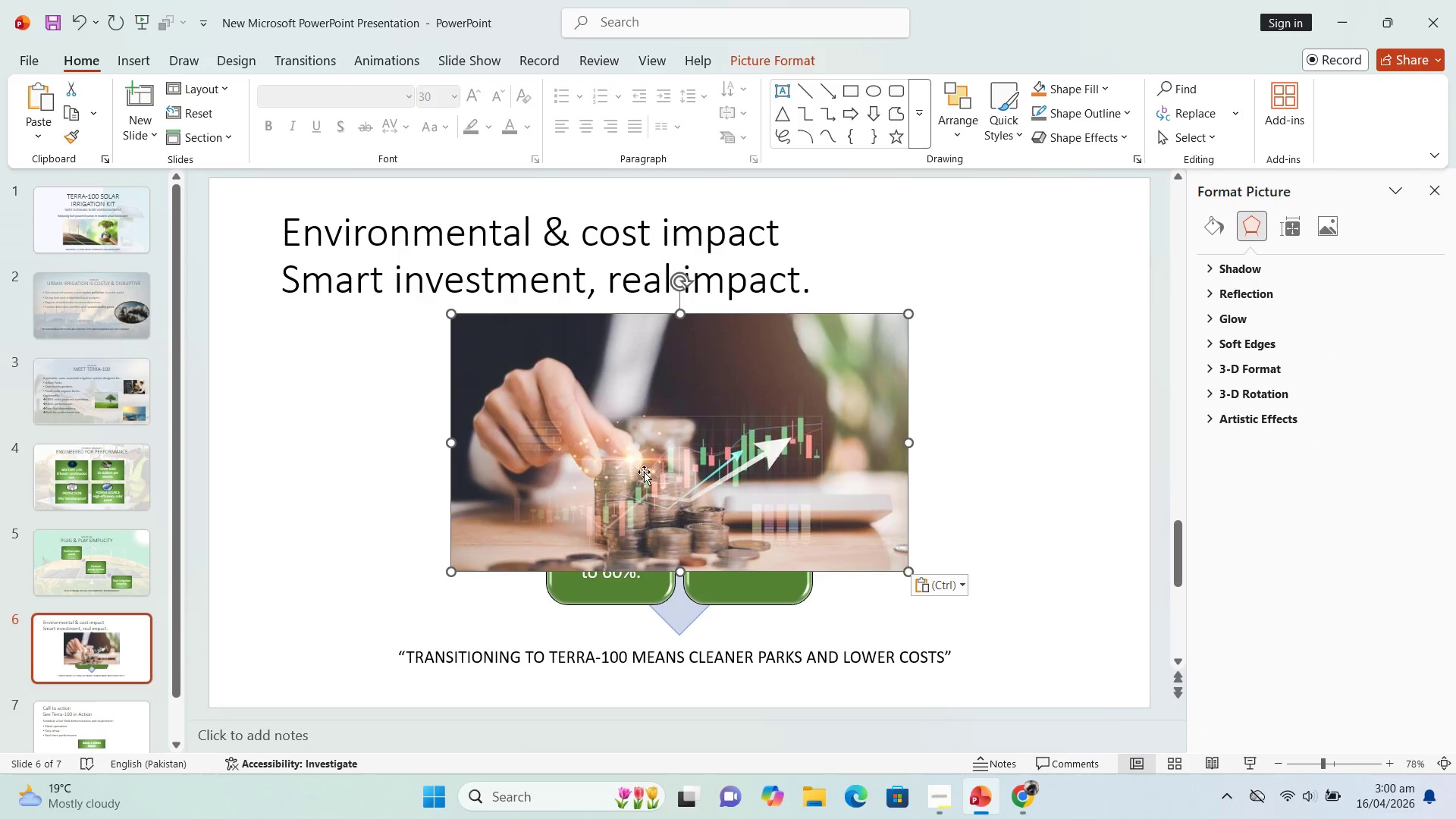 
left_click_drag(start_coordinate=[669, 472], to_coordinate=[433, 330])
 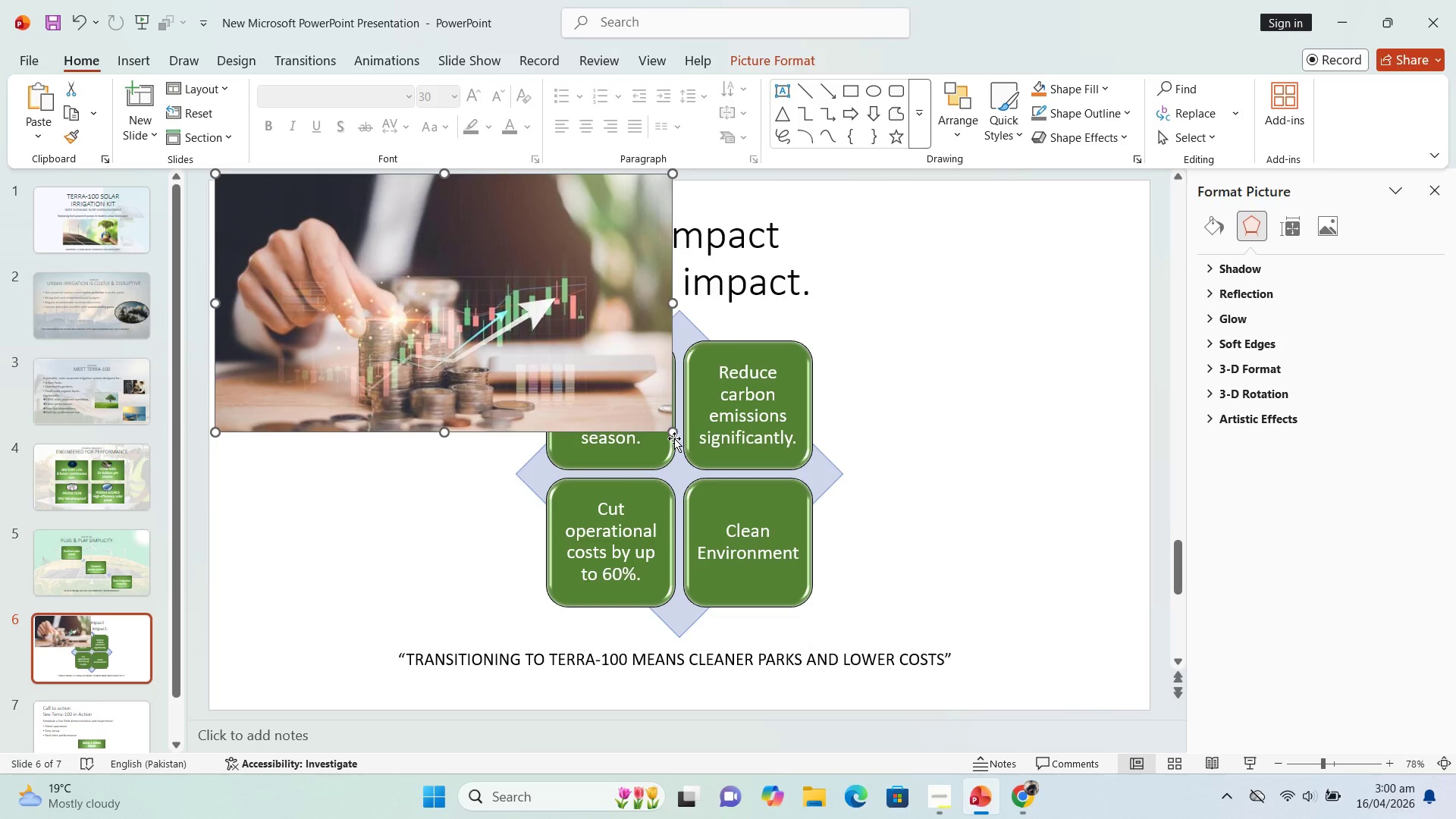 
left_click_drag(start_coordinate=[674, 437], to_coordinate=[981, 686])
 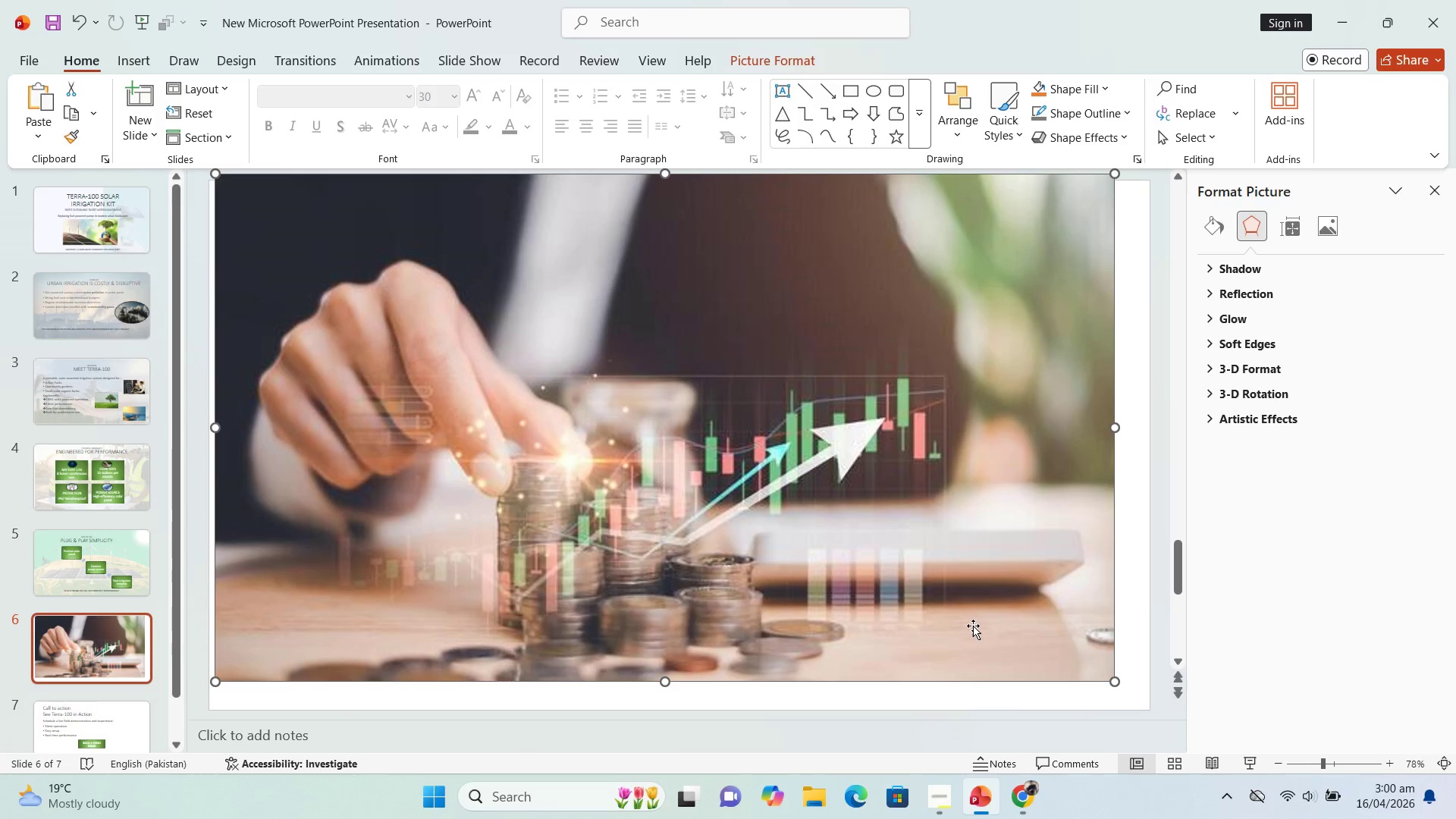 
key(Control+Z)
 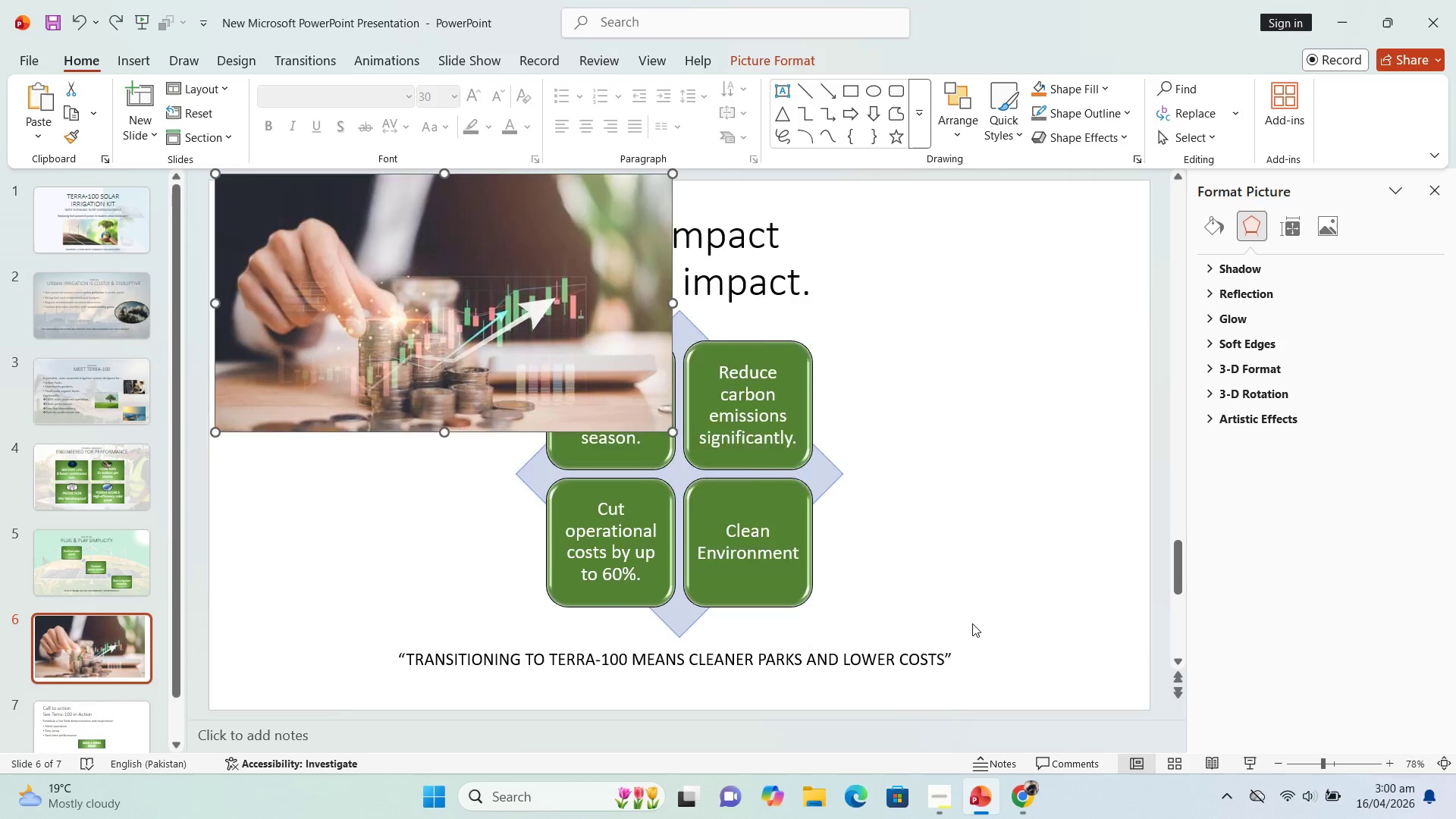 
key(Control+Z)
 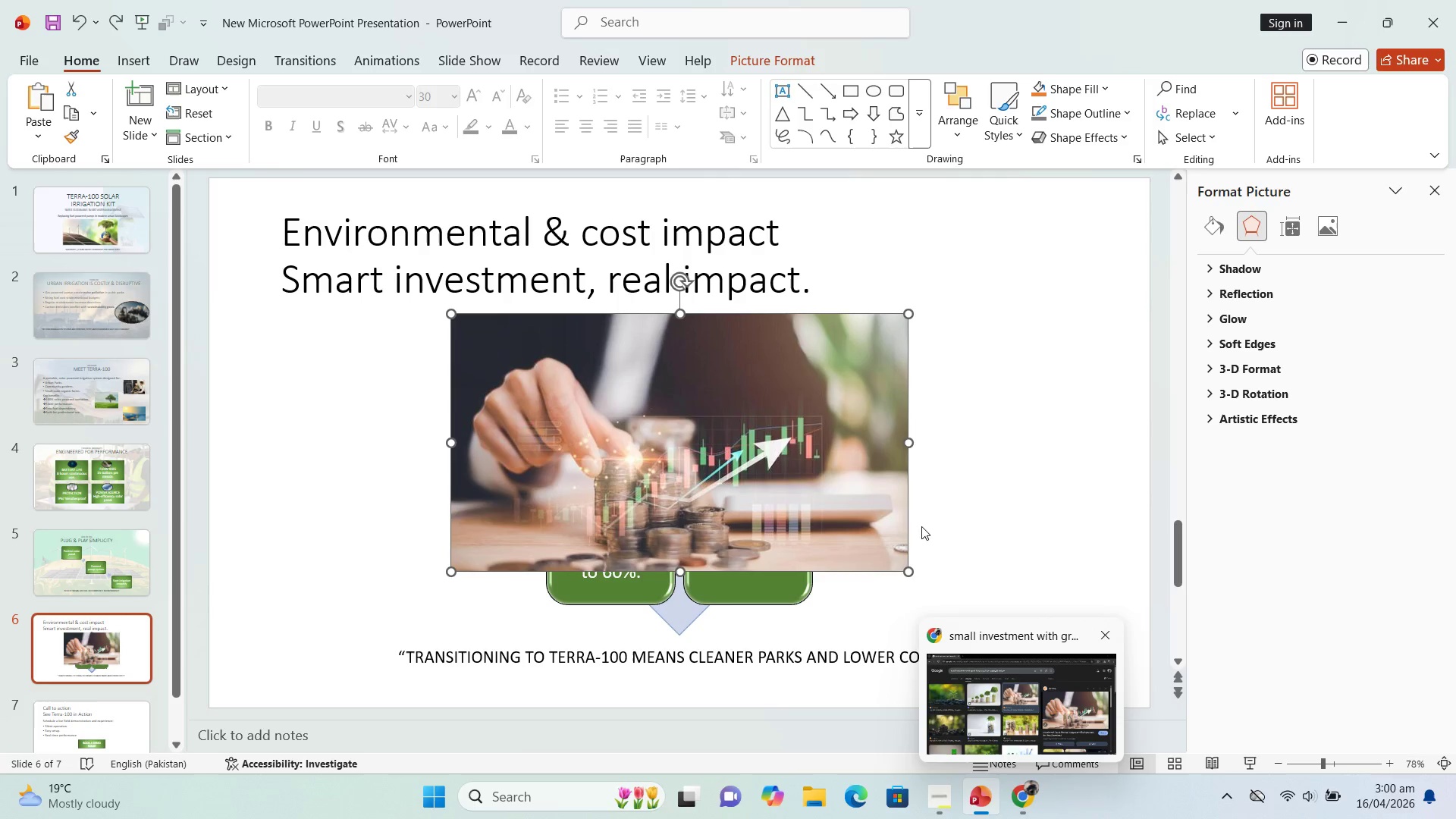 
left_click([874, 538])
 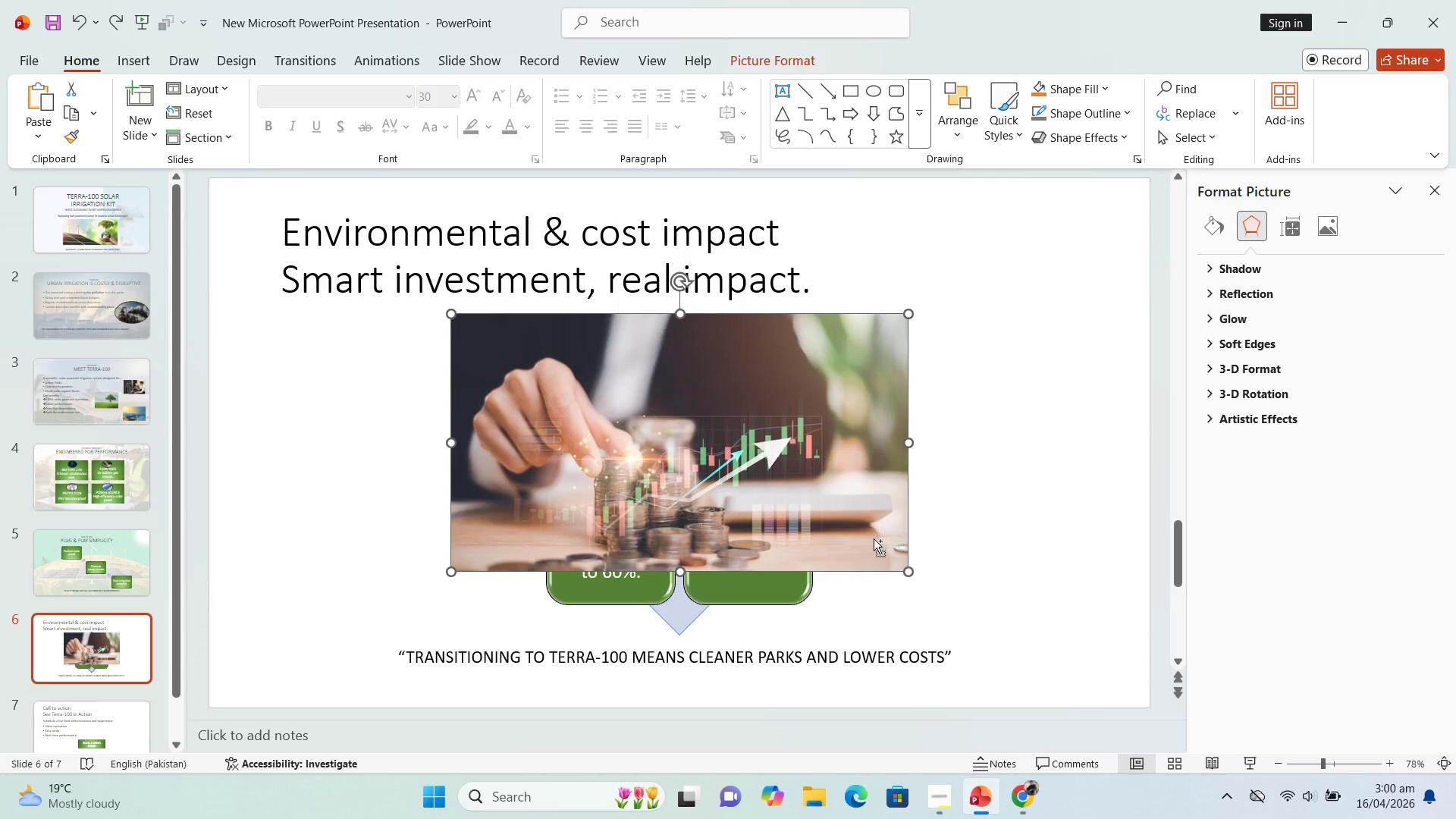 
key(Control+Z)
 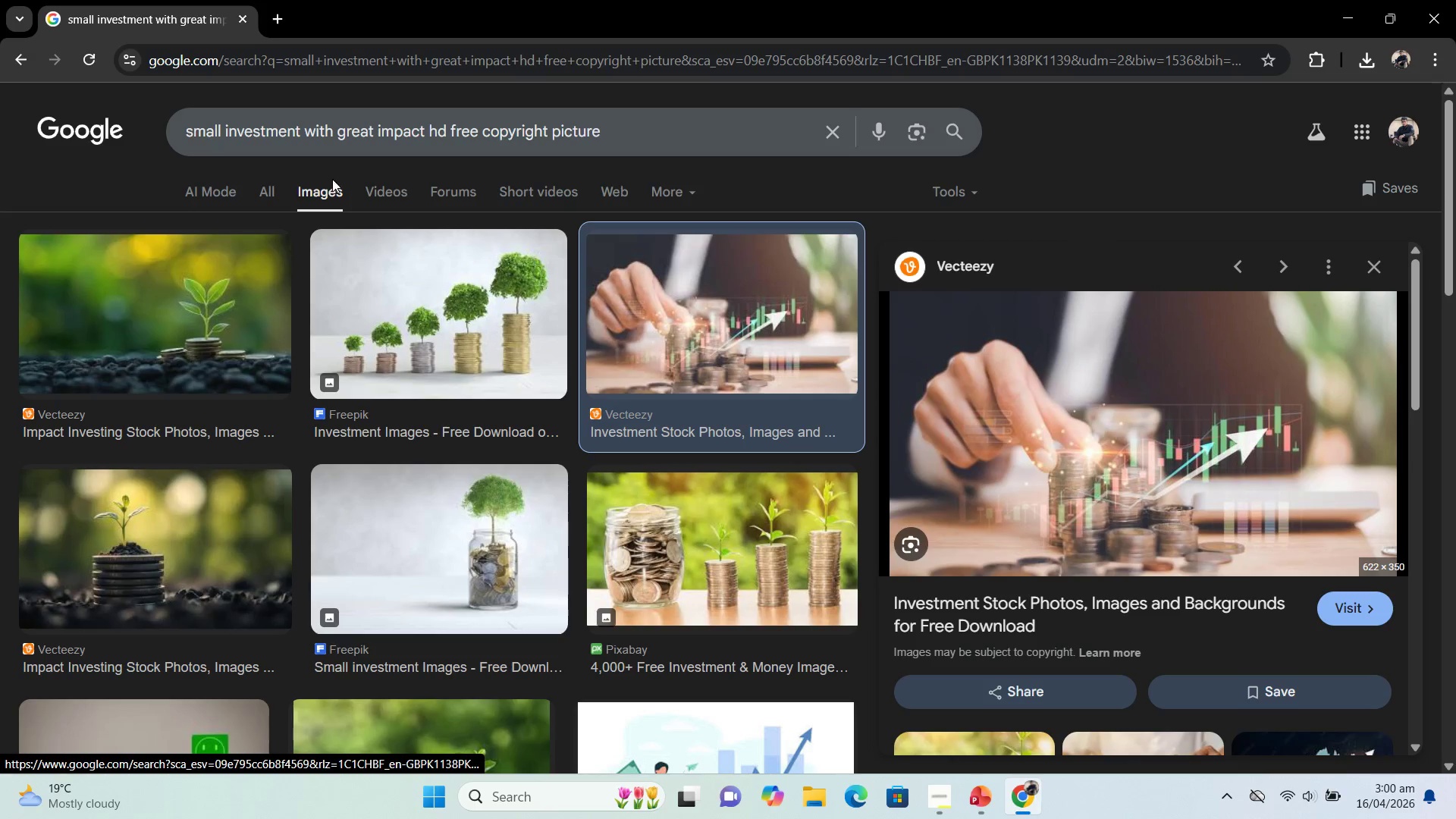 
wait(5.67)
 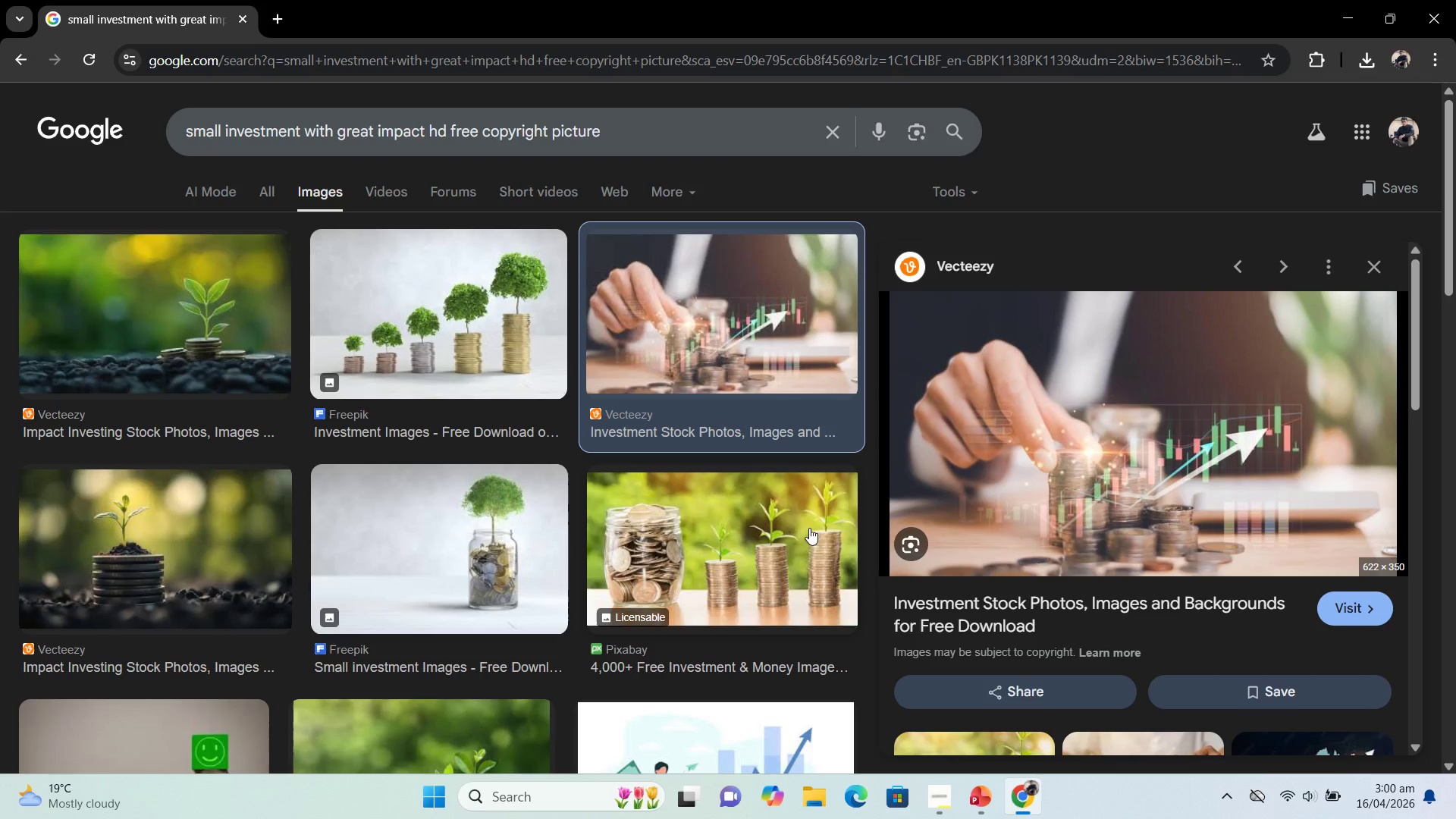 
left_click([185, 297])
 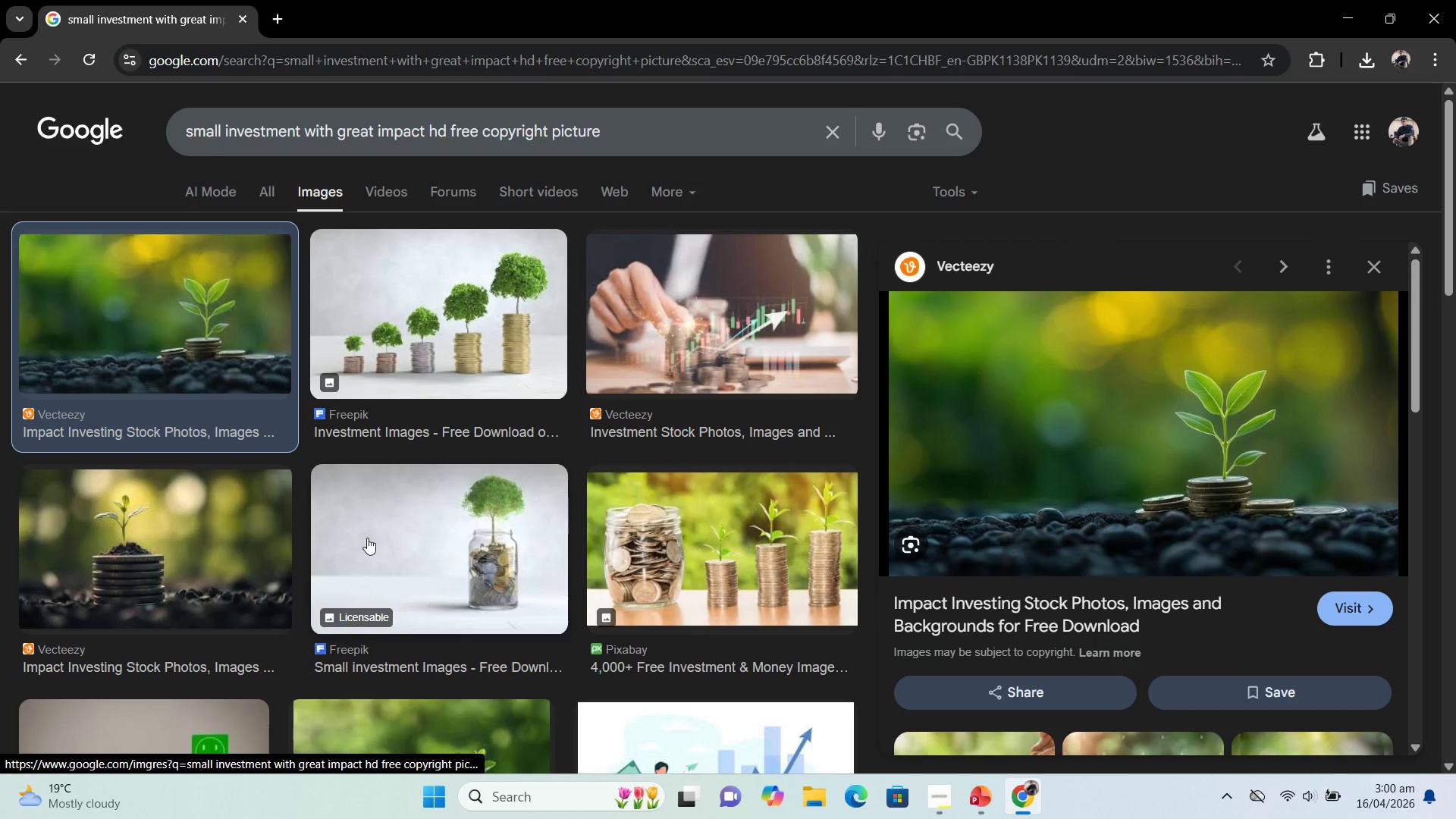 
wait(6.14)
 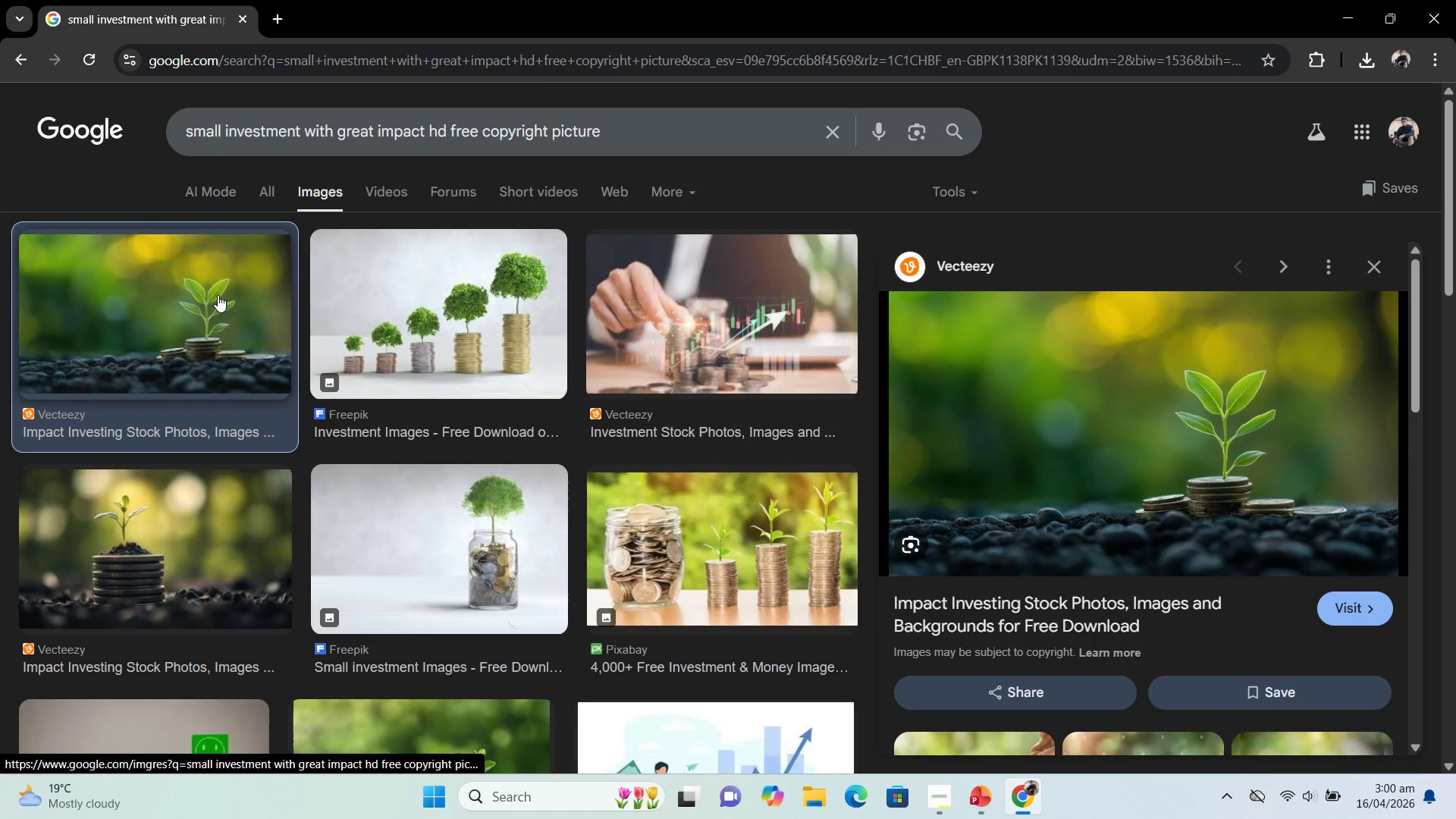 
left_click([446, 129])
 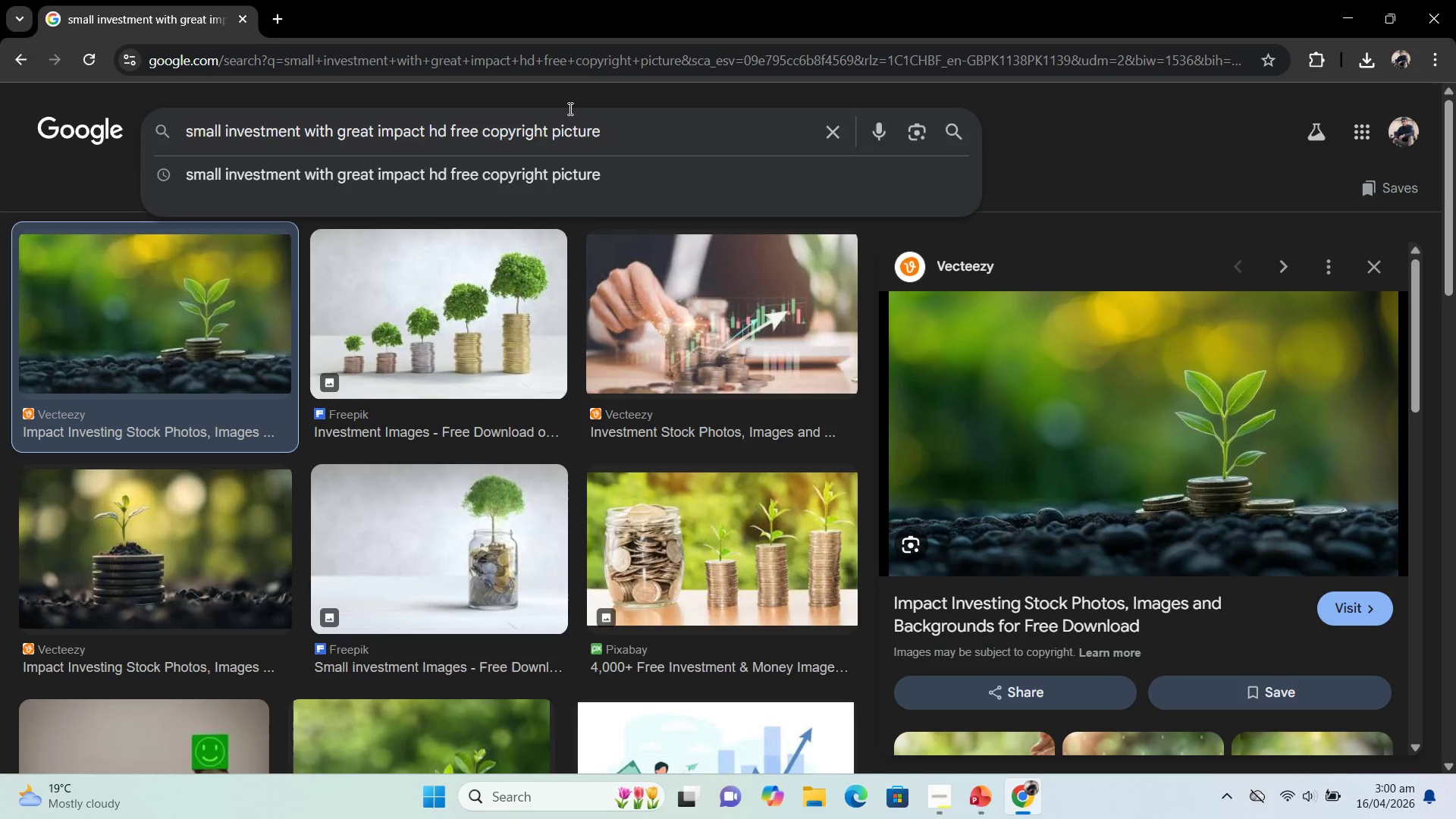 
key(Backspace)
type(igh resolution)
 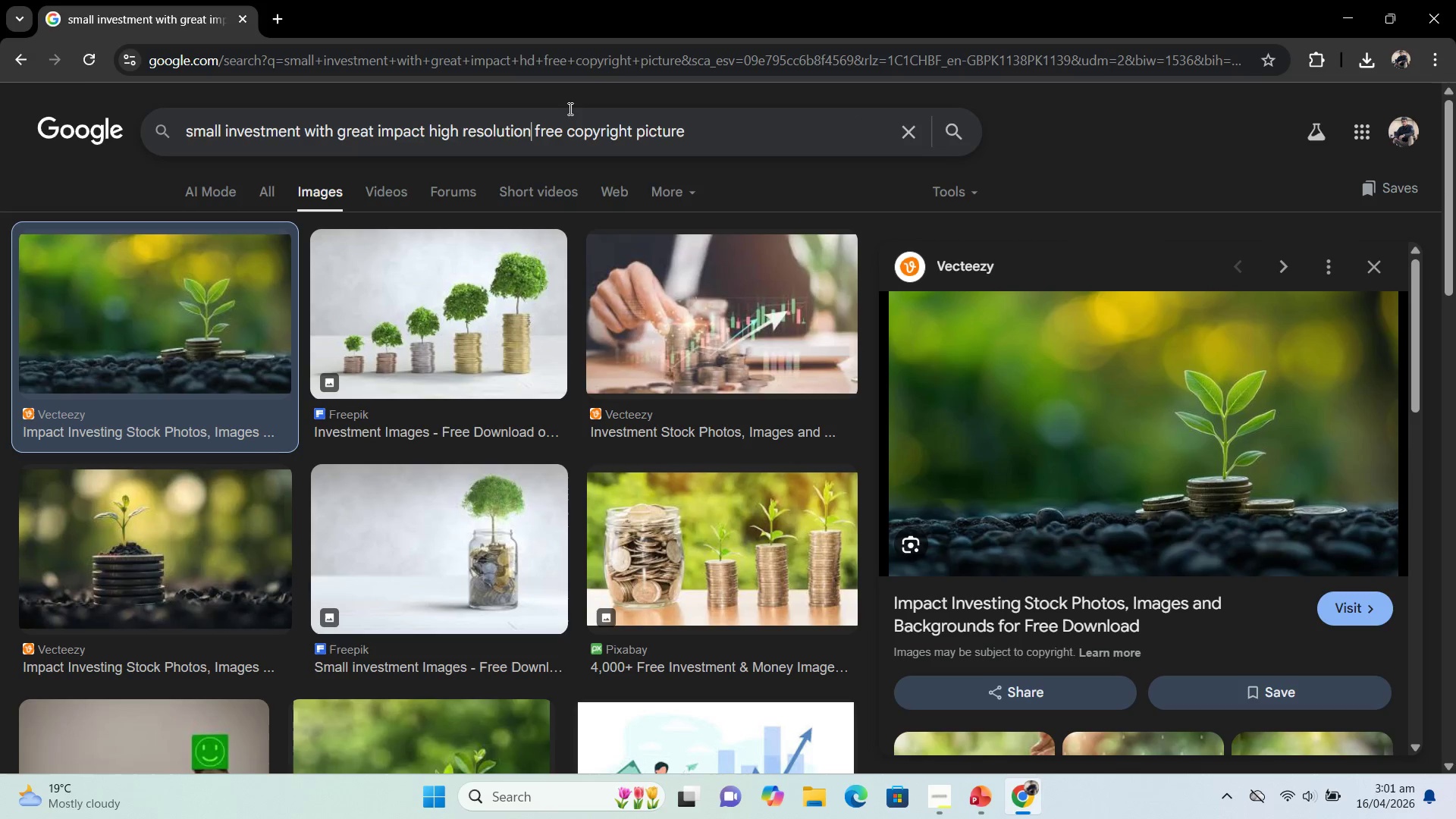 
key(Enter)
 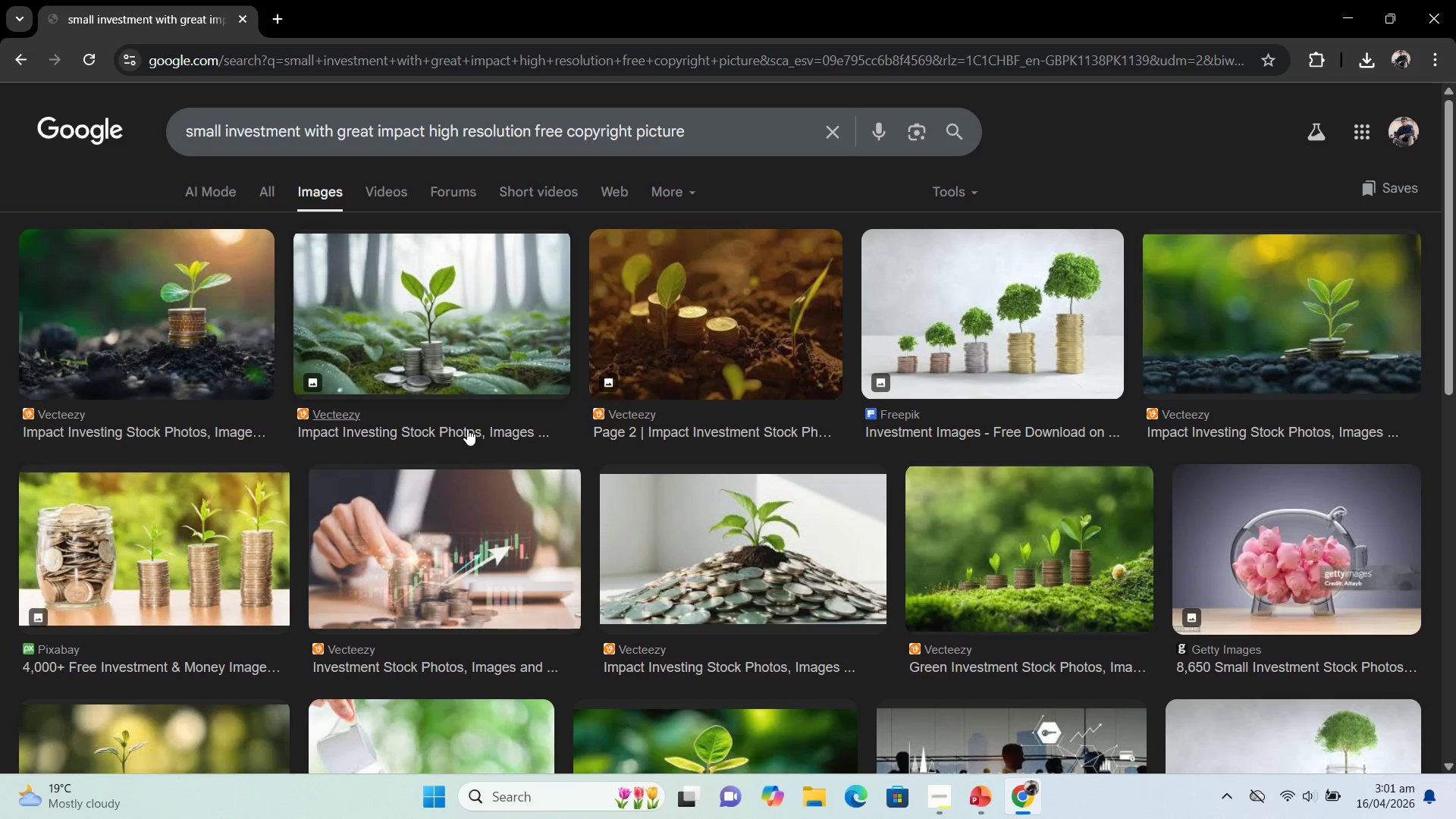 
left_click([729, 553])
 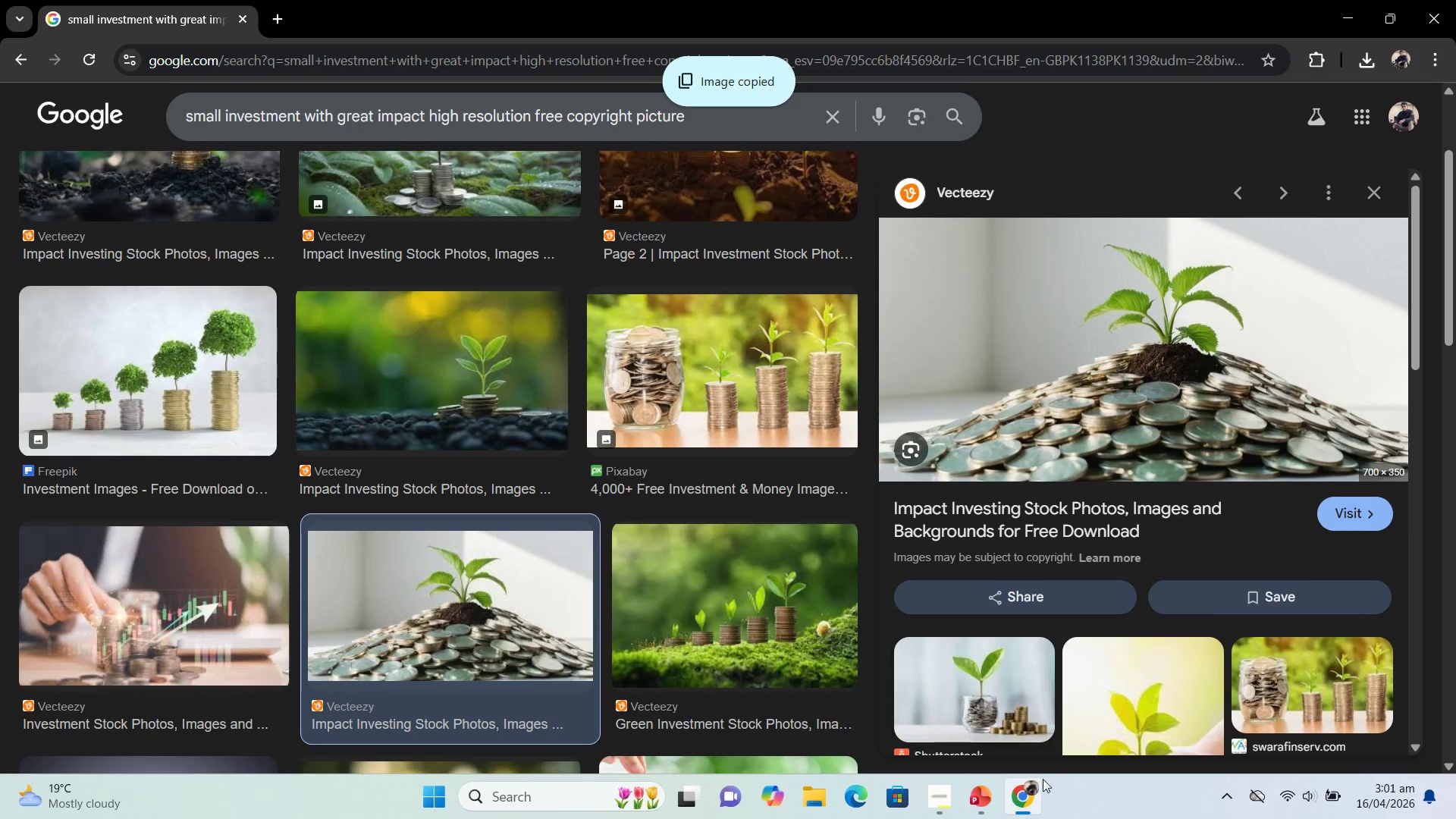 
wait(5.97)
 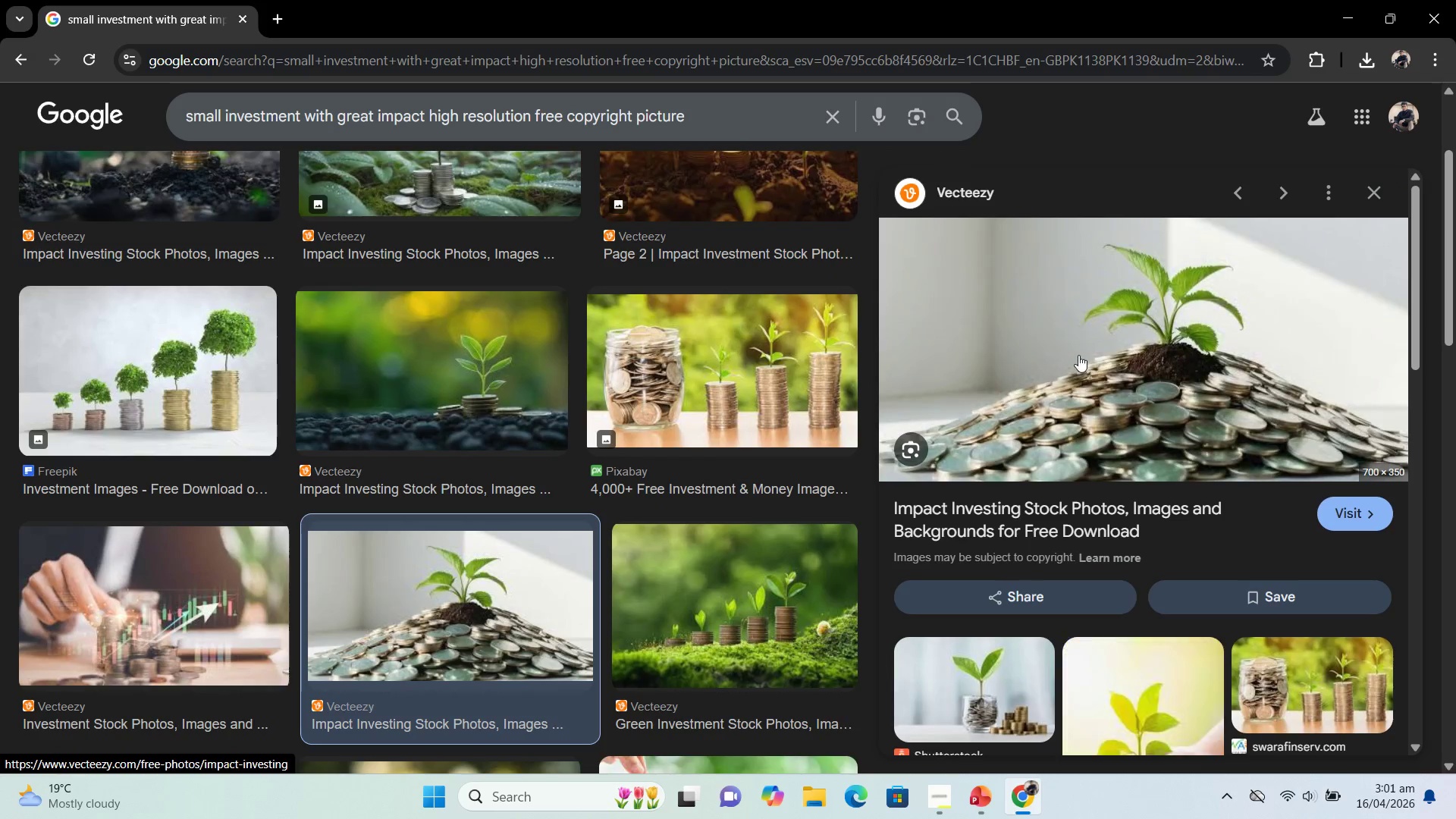 
left_click([275, 563])
 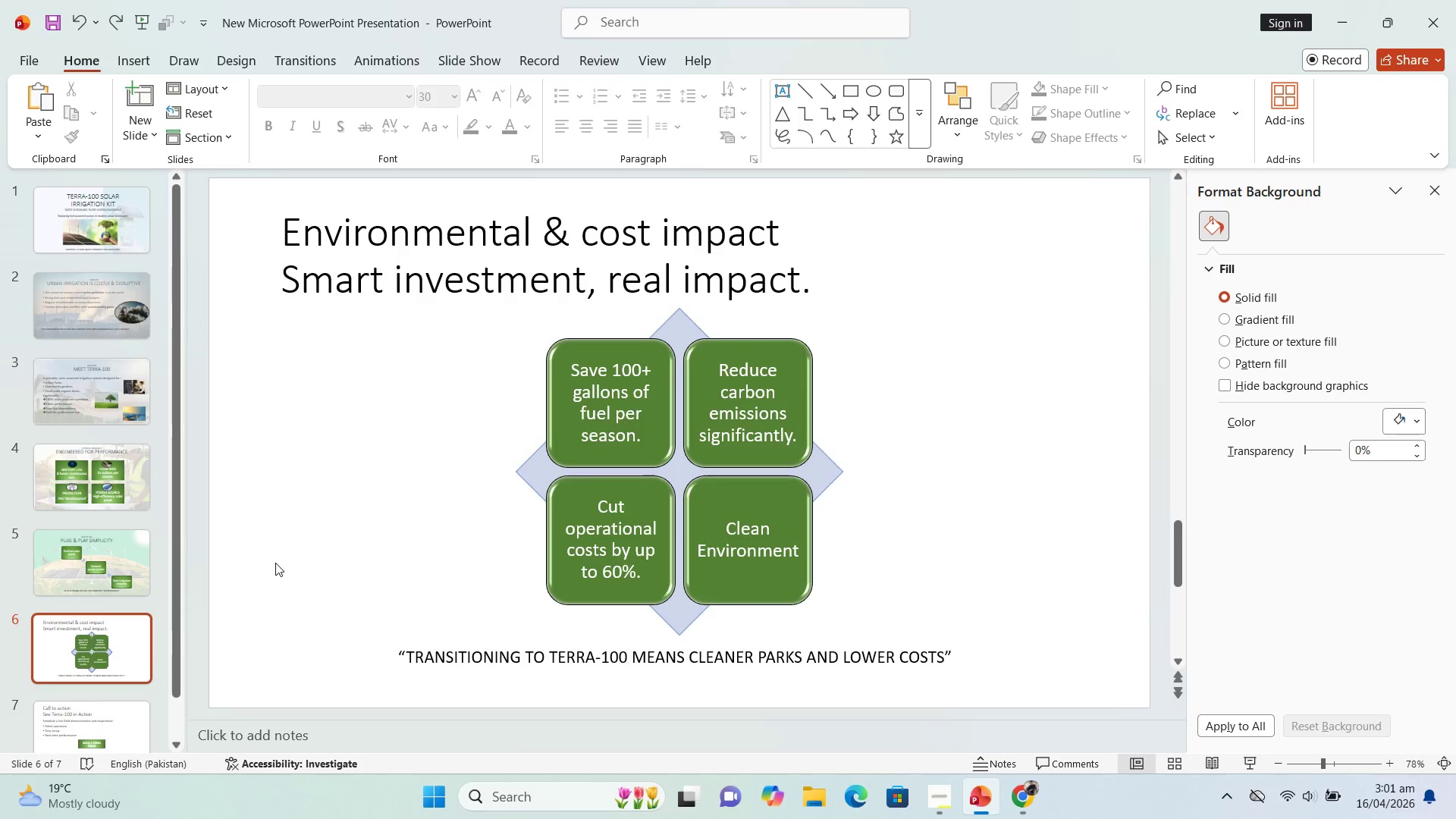 
key(Control+V)
 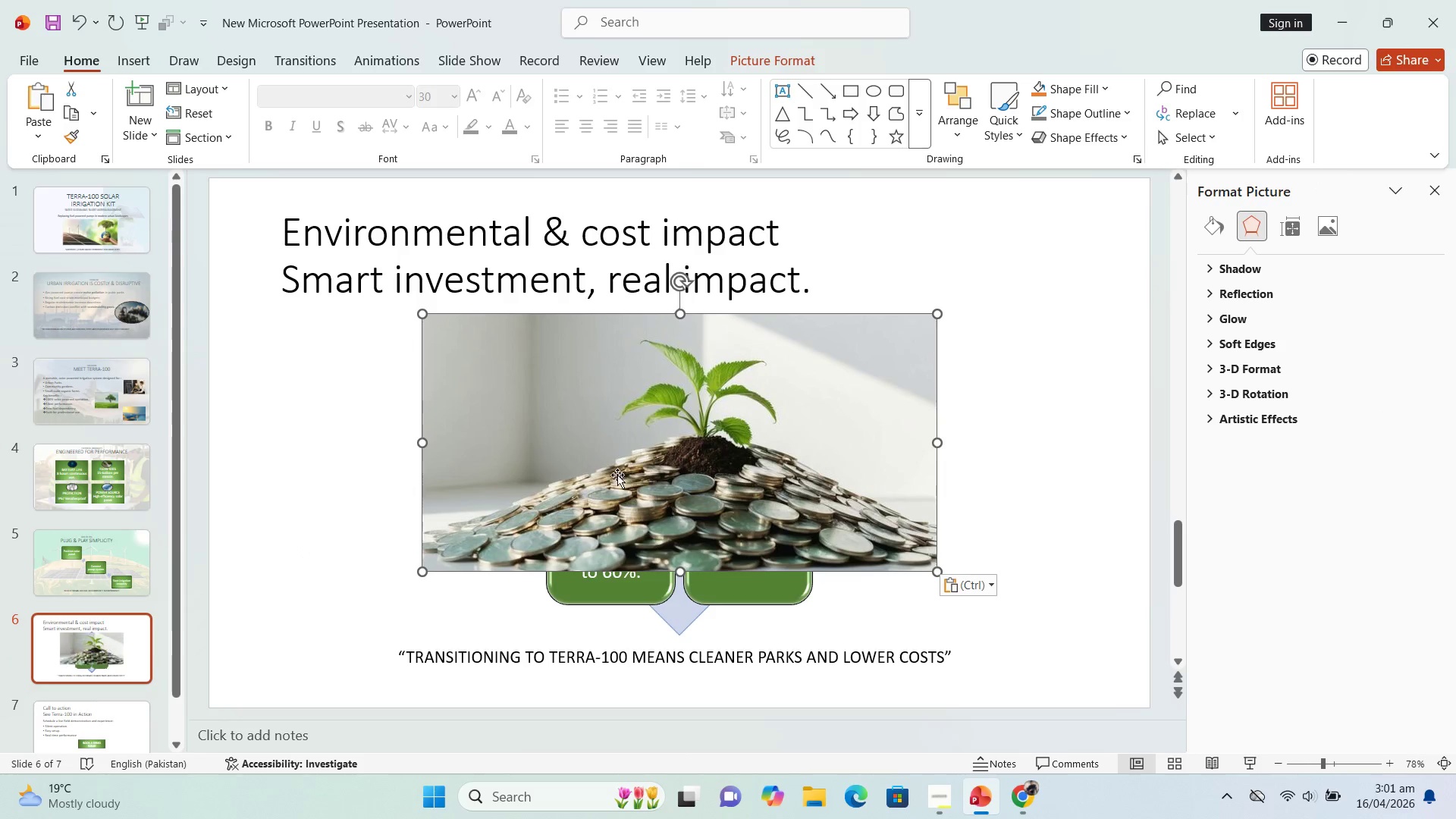 
left_click_drag(start_coordinate=[633, 475], to_coordinate=[642, 490])
 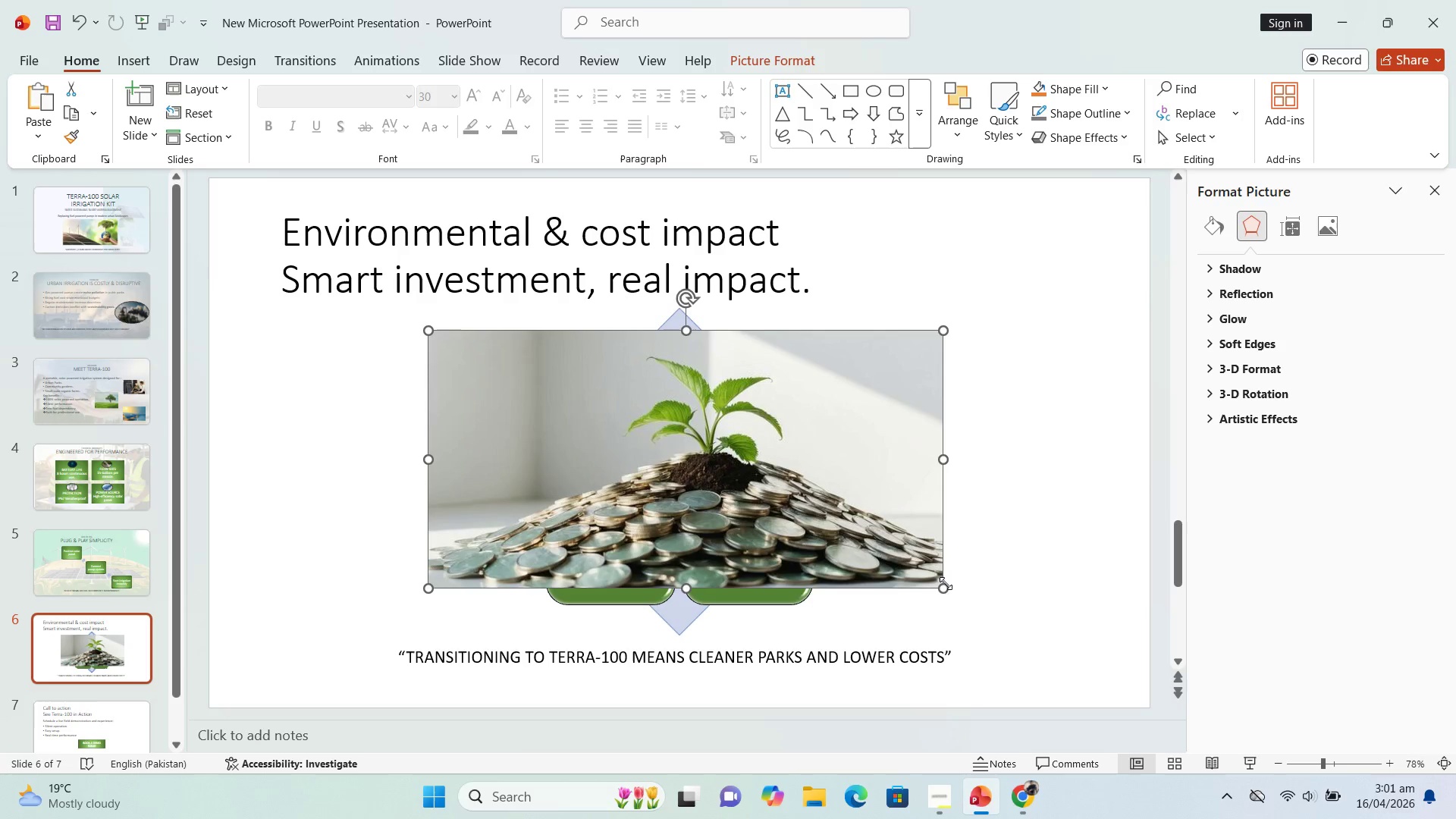 
left_click_drag(start_coordinate=[941, 585], to_coordinate=[1062, 694])
 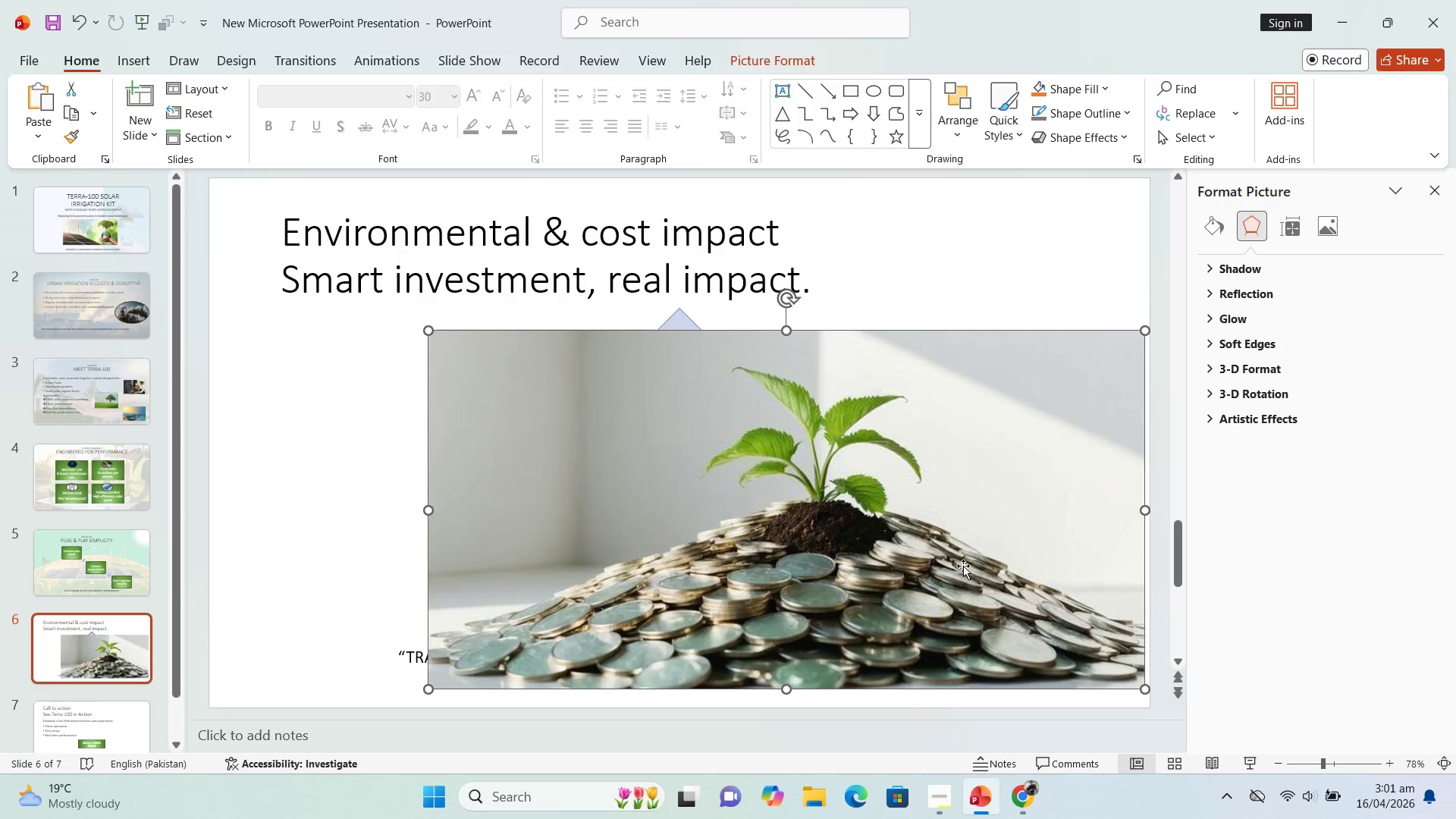 
left_click_drag(start_coordinate=[963, 566], to_coordinate=[746, 415])
 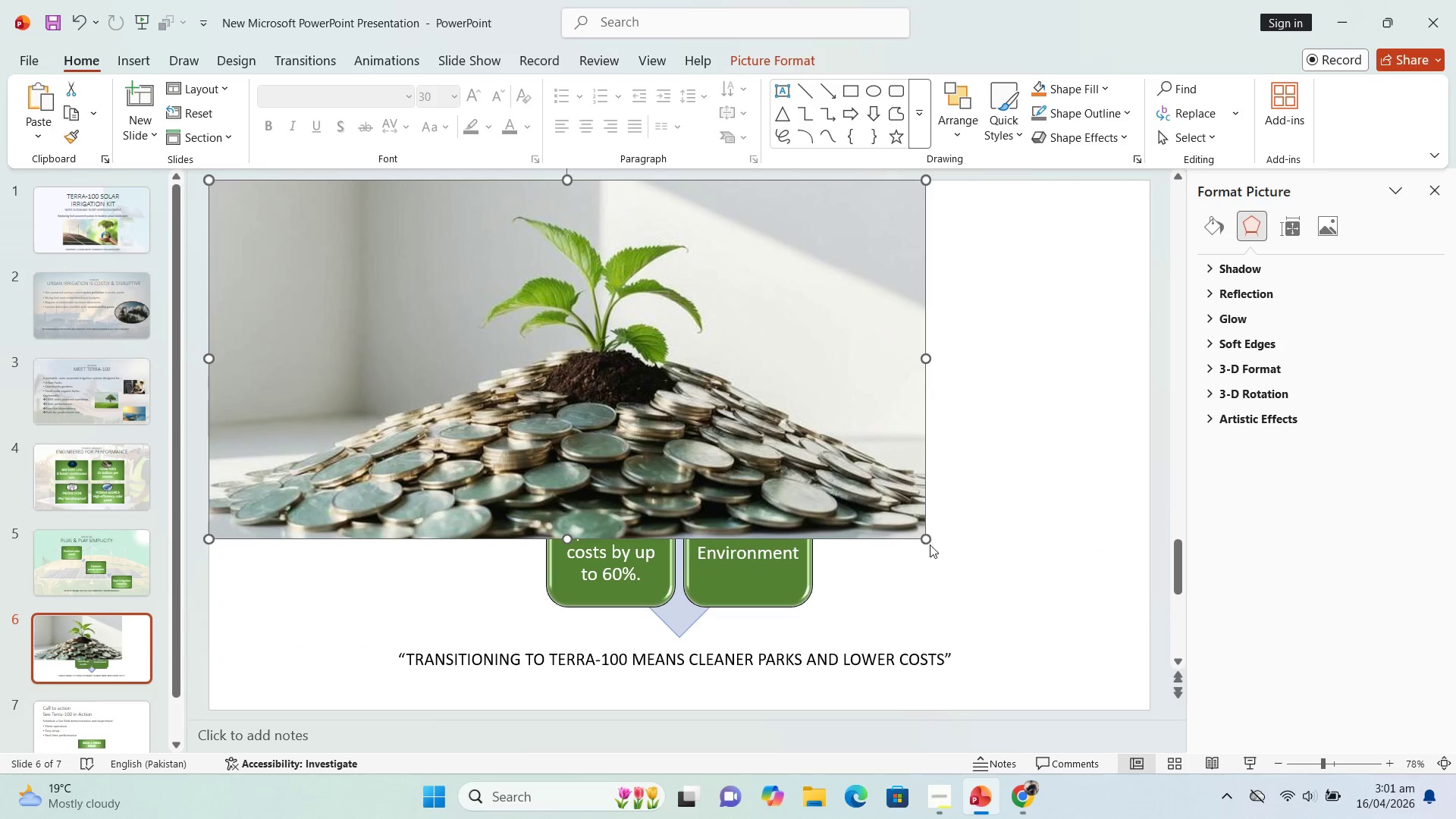 
left_click_drag(start_coordinate=[927, 543], to_coordinate=[1045, 642])
 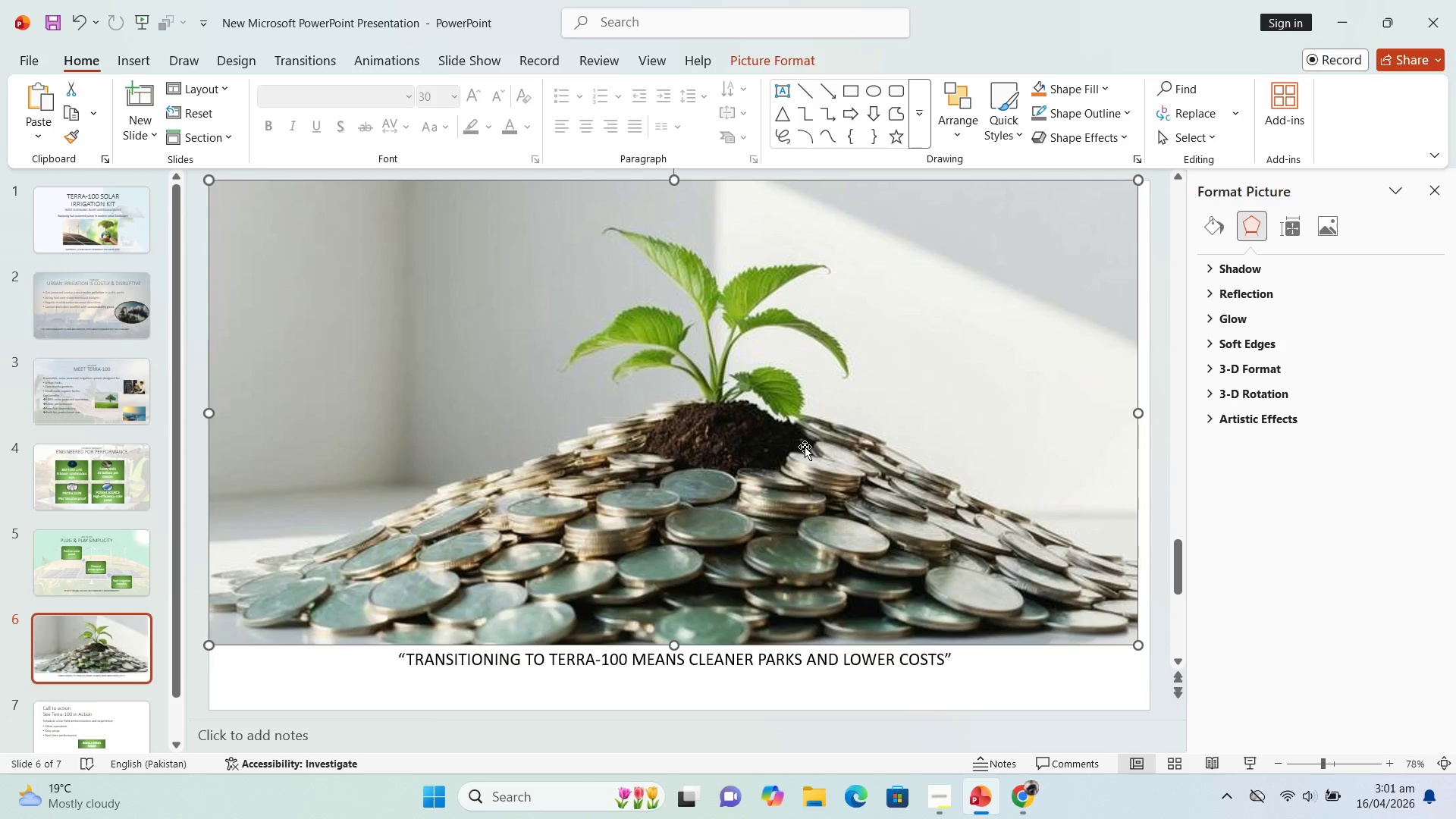 
left_click_drag(start_coordinate=[805, 447], to_coordinate=[811, 485])
 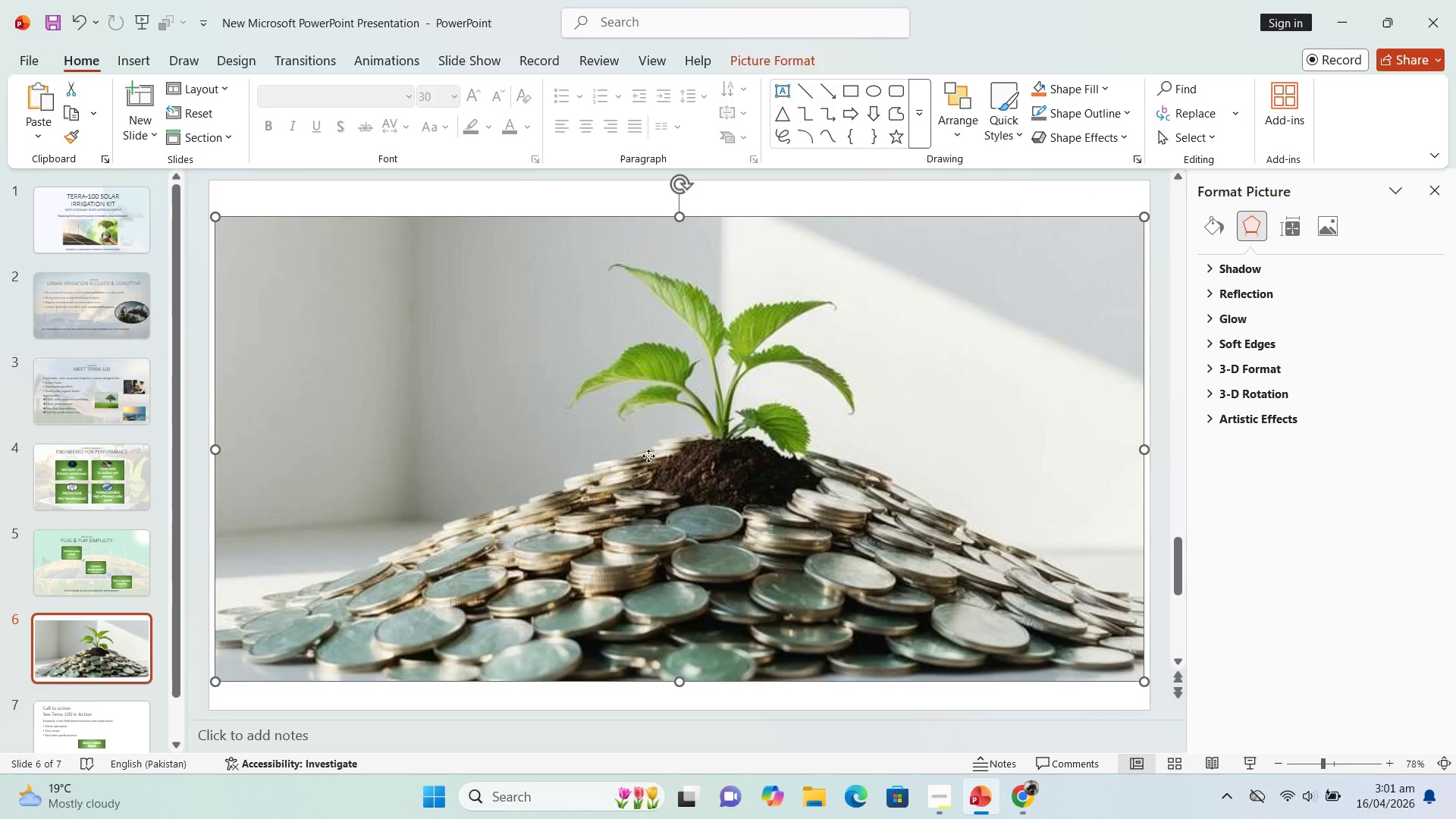 
double_click([648, 456])
 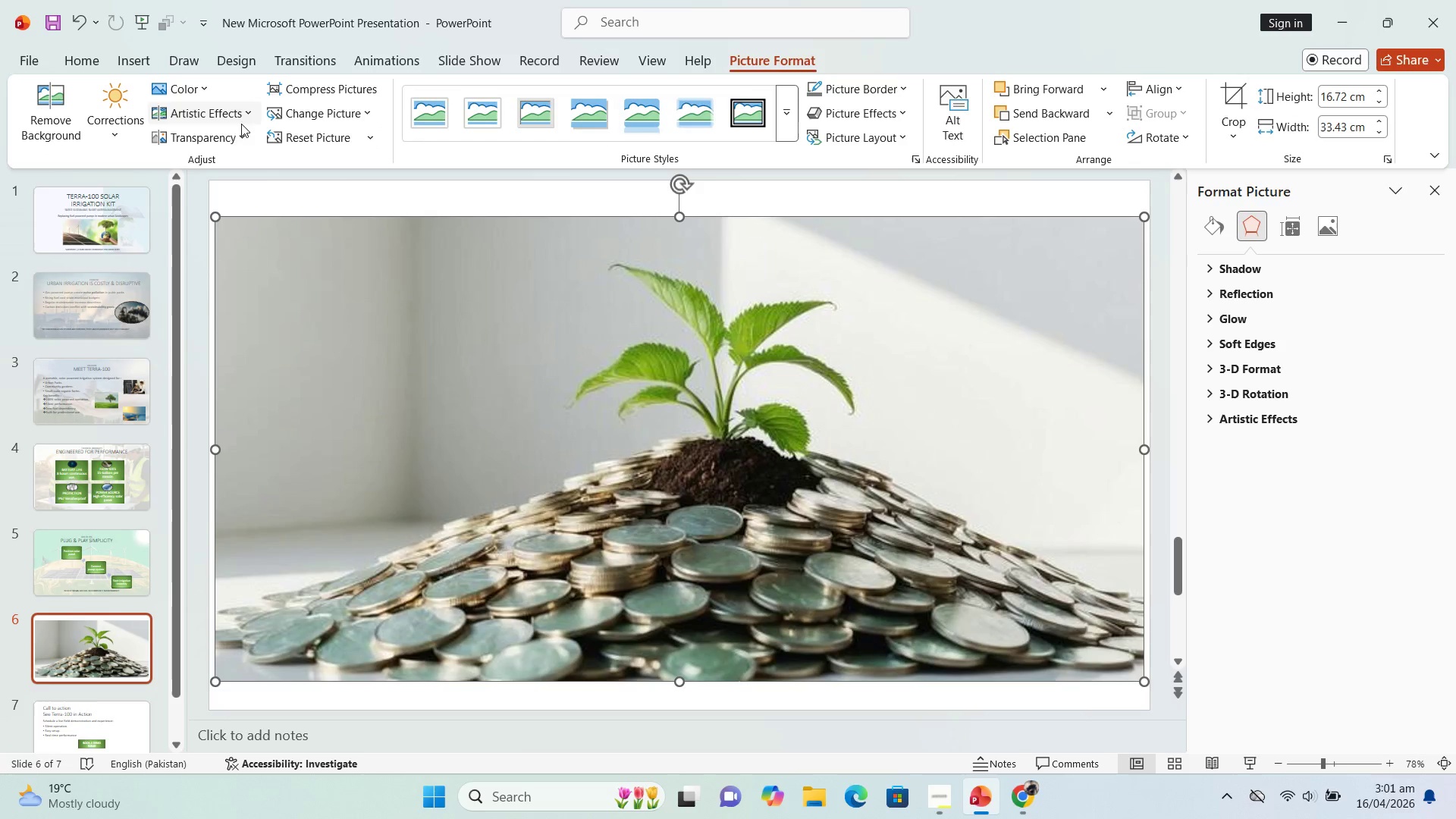 
left_click([212, 141])
 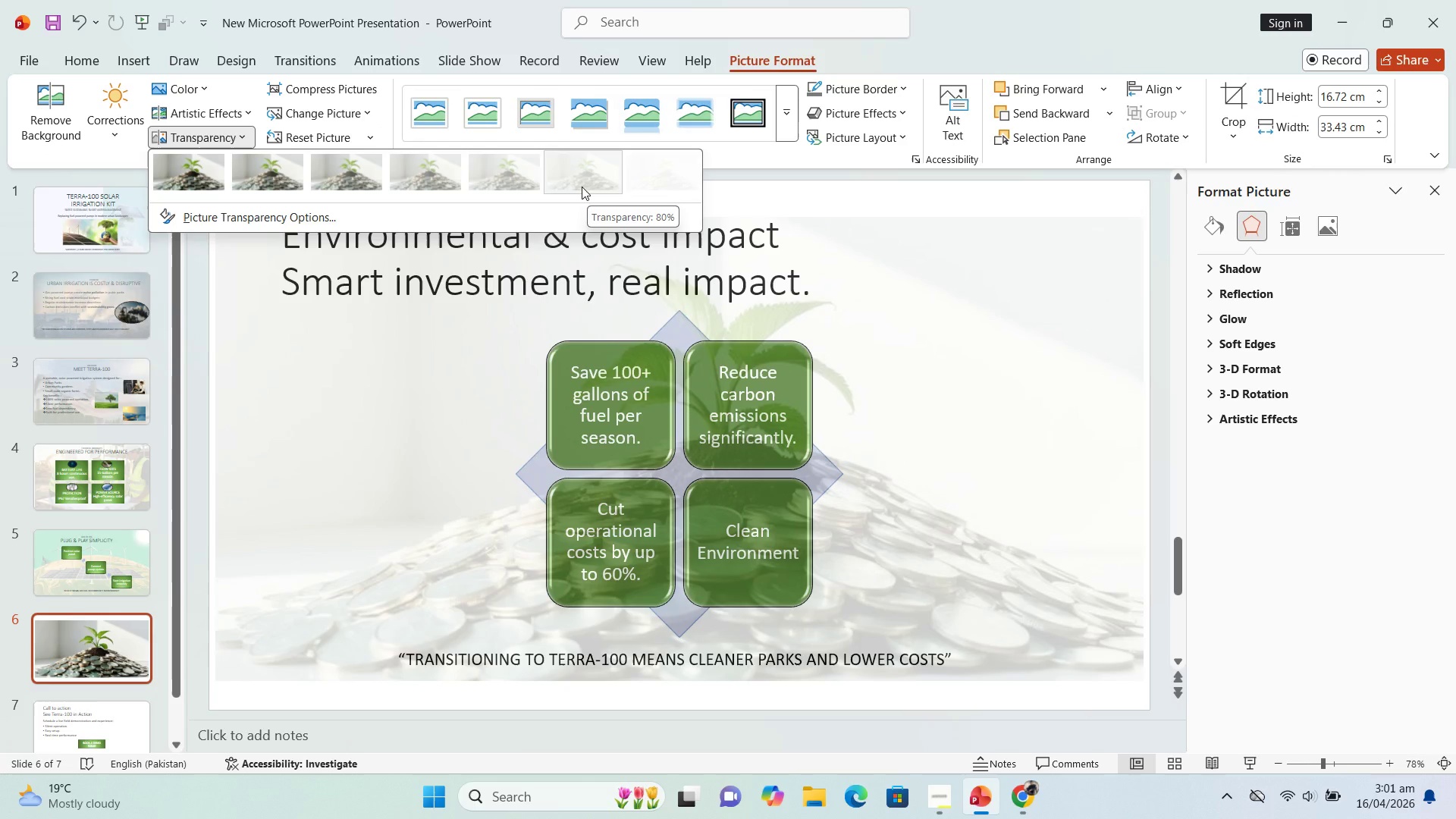 
wait(6.03)
 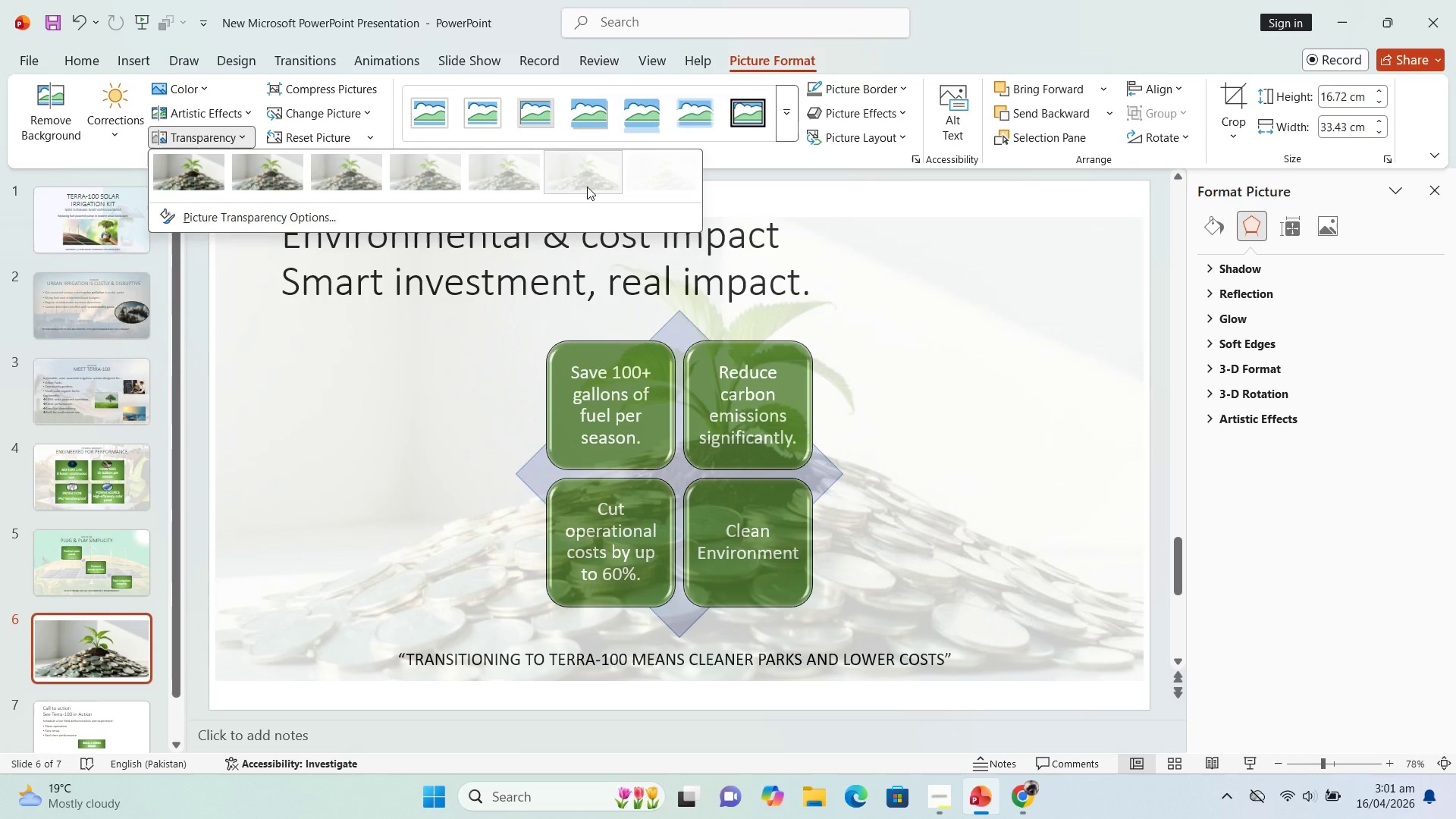 
left_click([582, 187])
 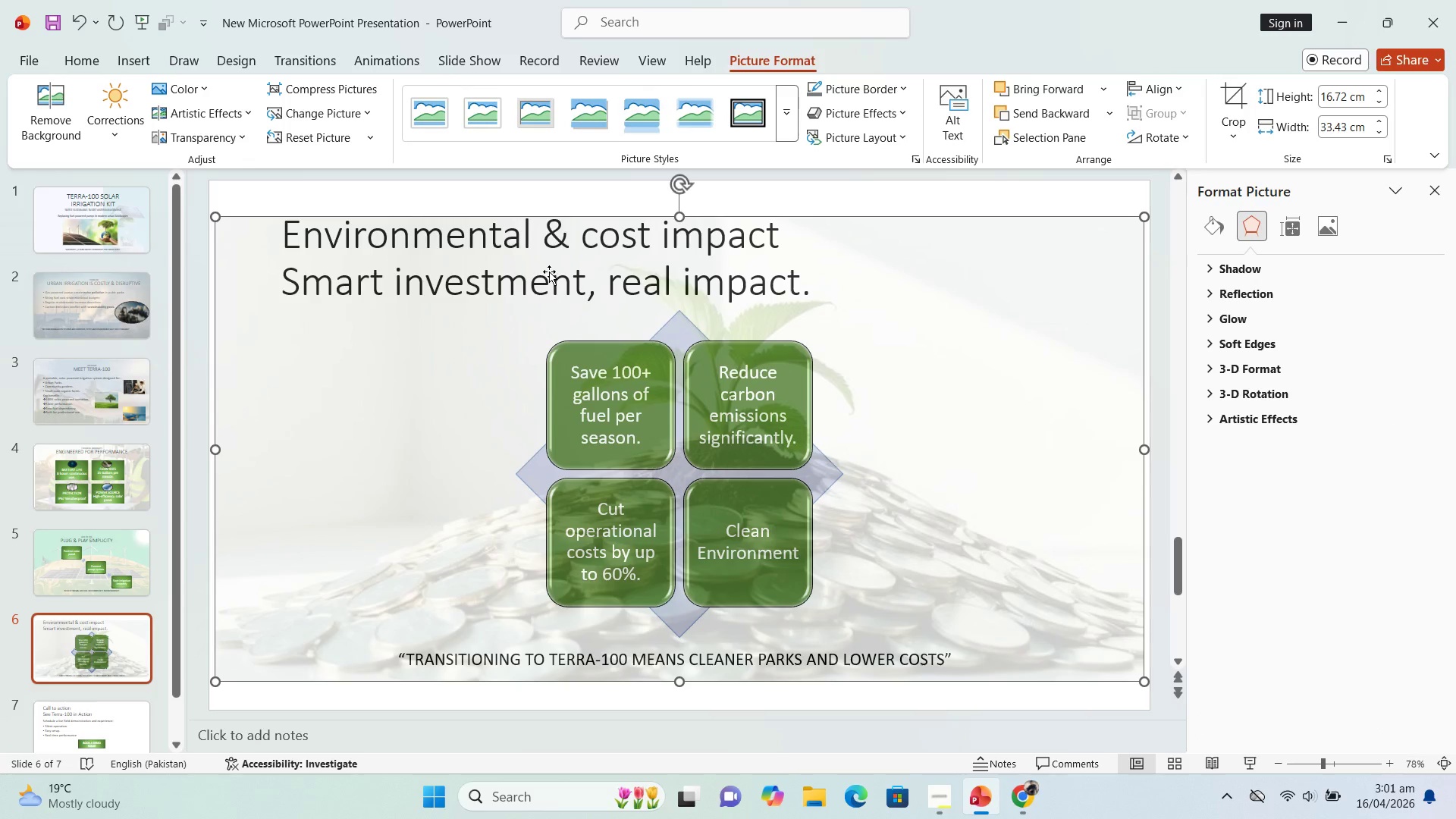 
wait(7.42)
 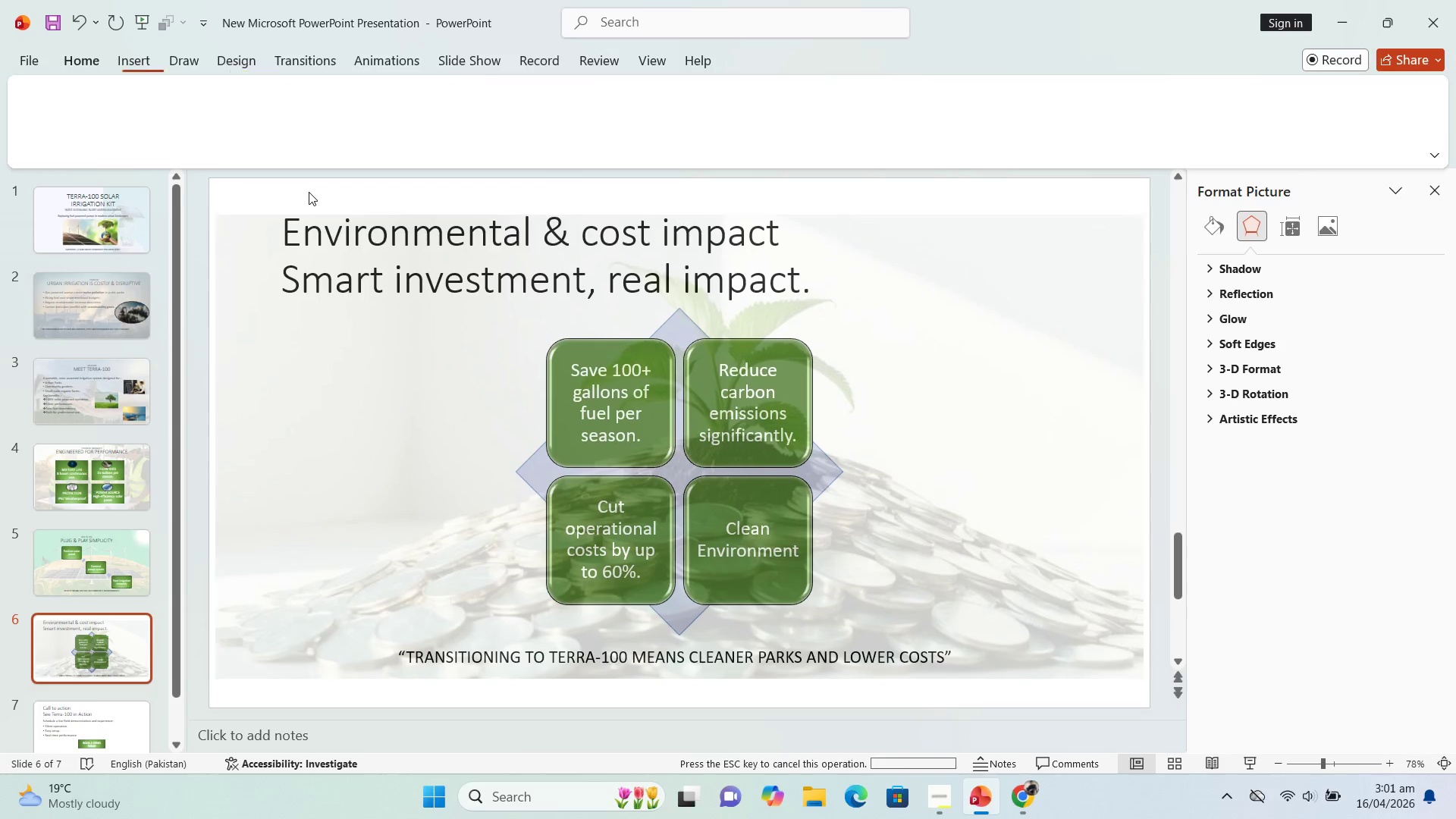 
left_click([75, 549])
 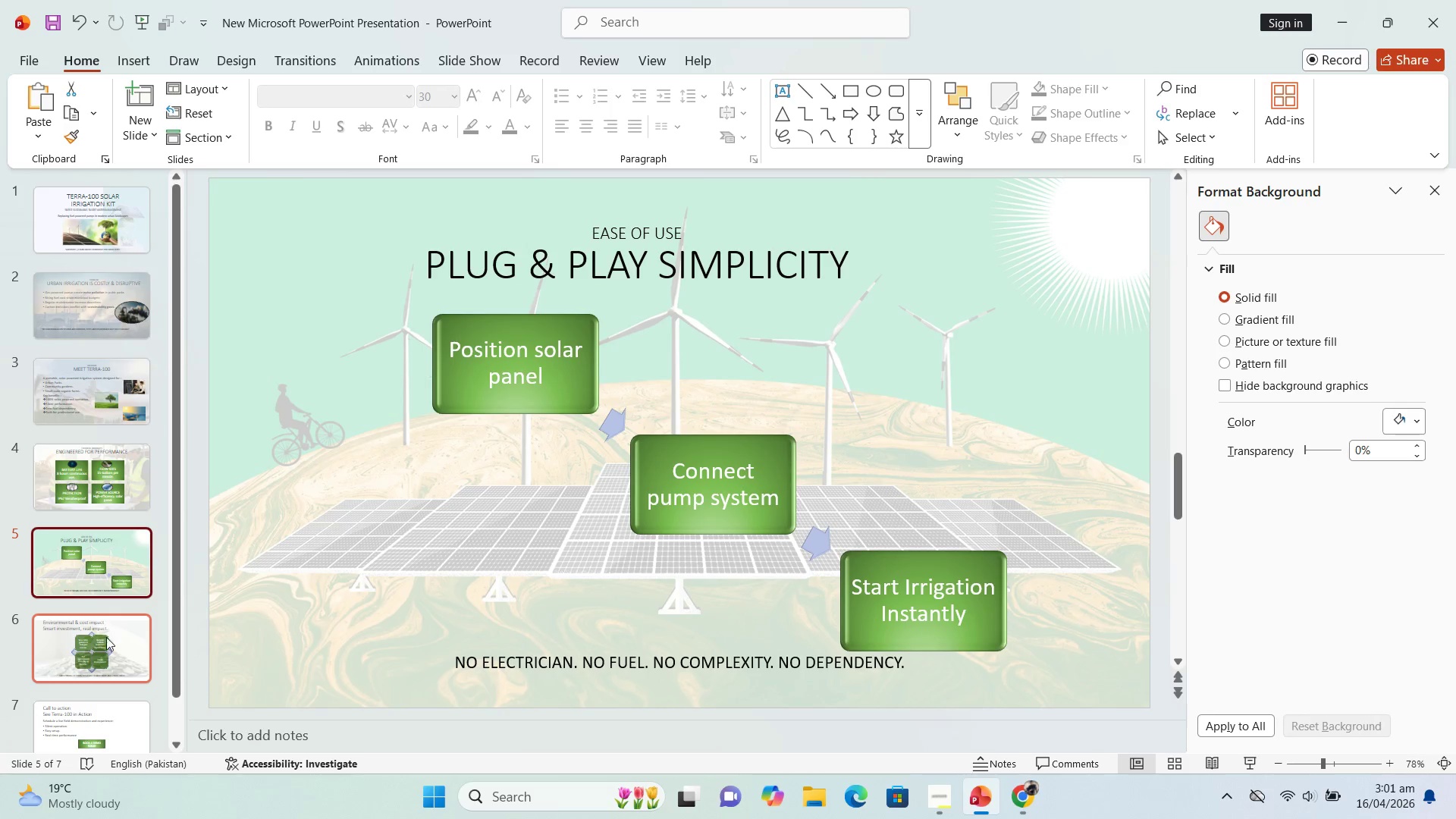 
left_click([98, 651])
 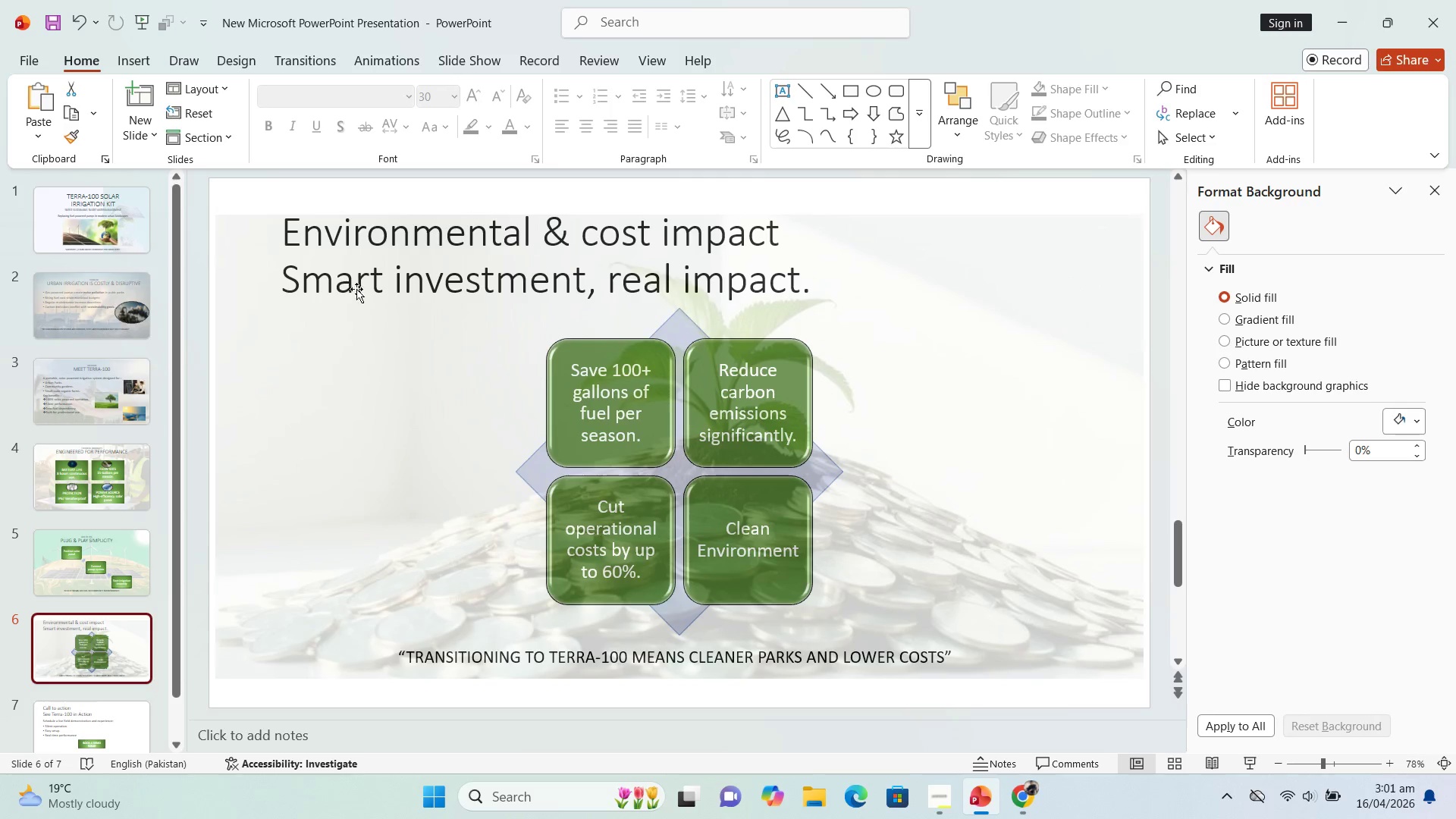 
left_click([391, 255])
 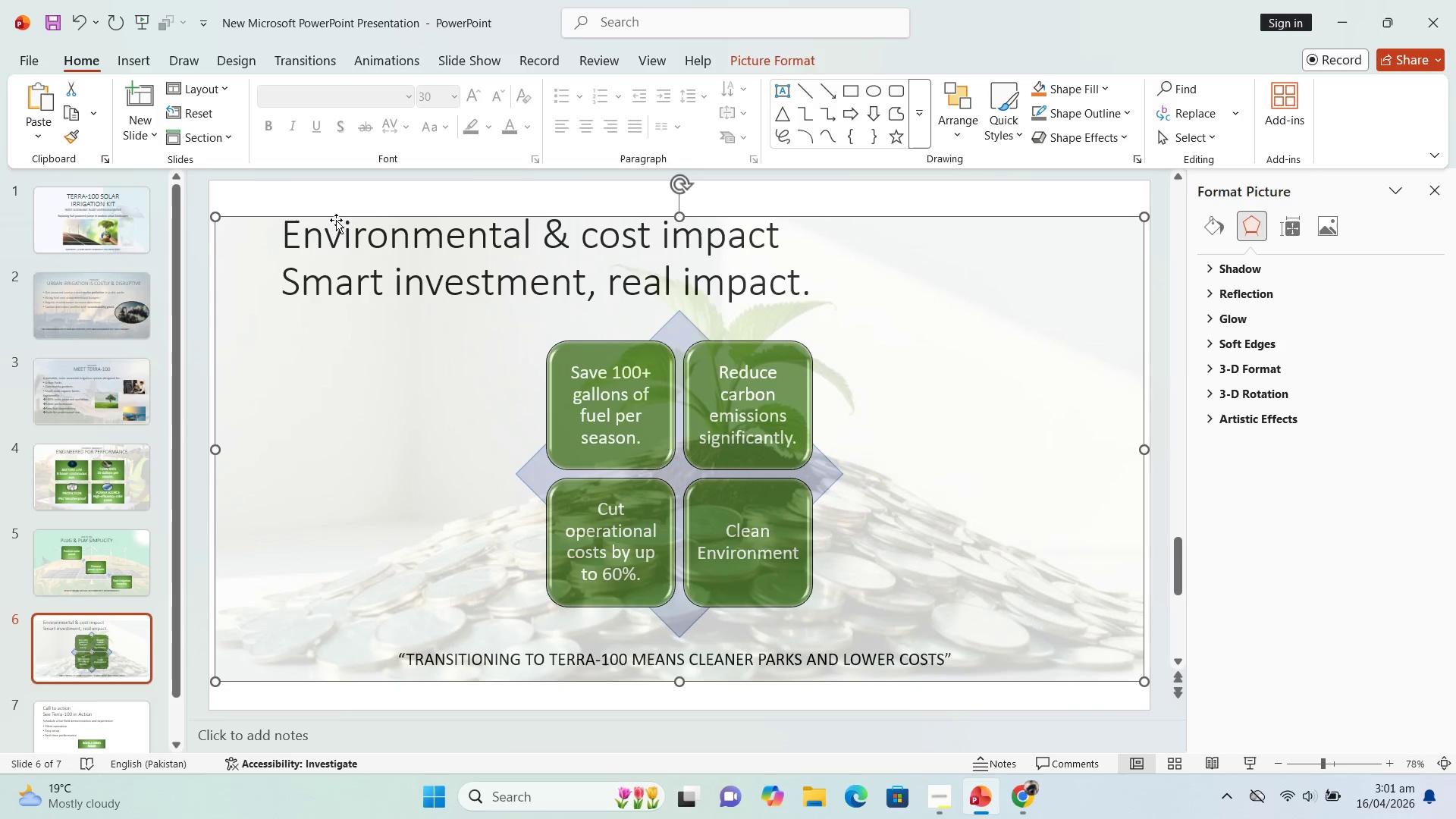 
left_click([335, 209])
 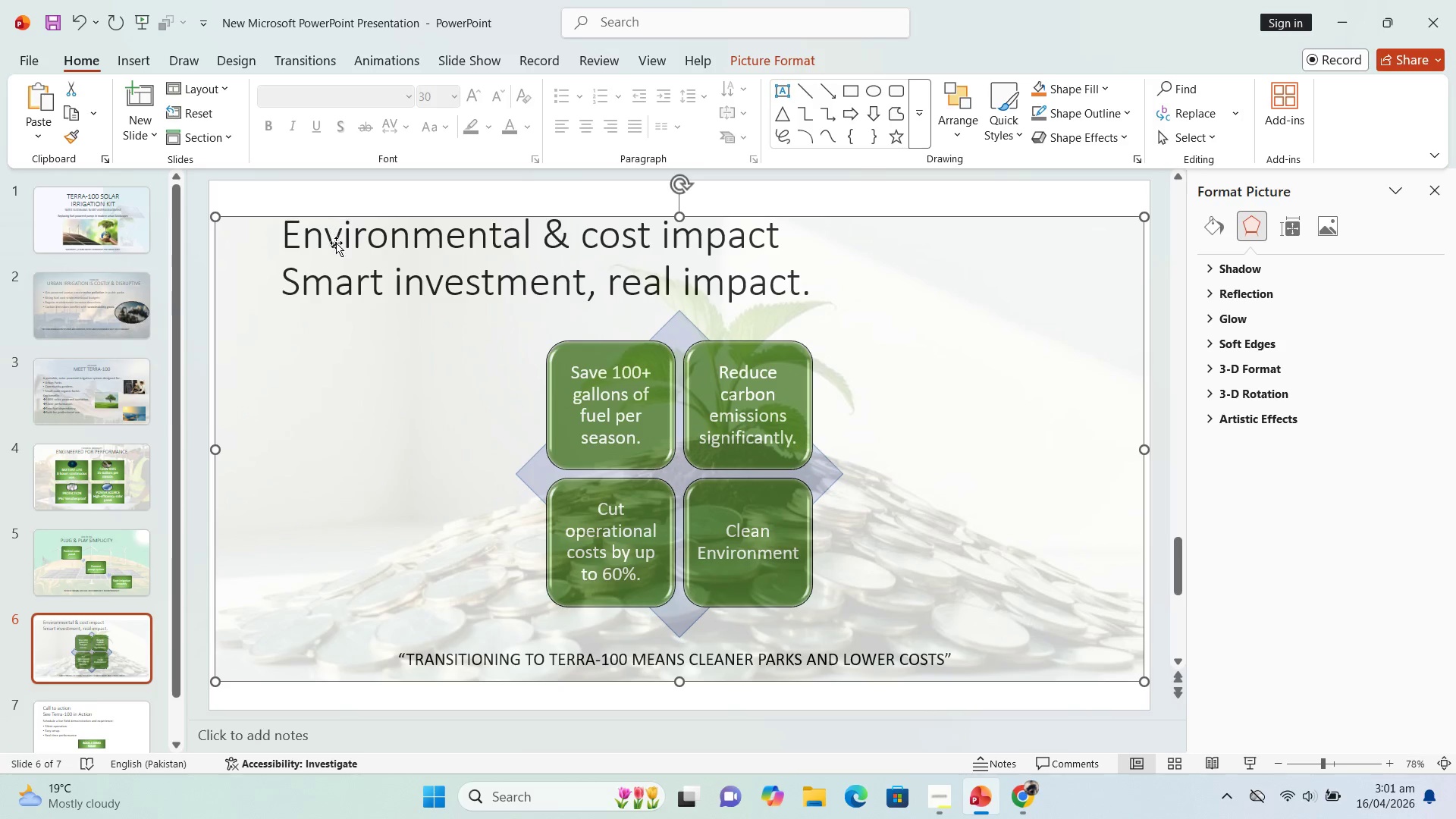 
left_click([336, 243])
 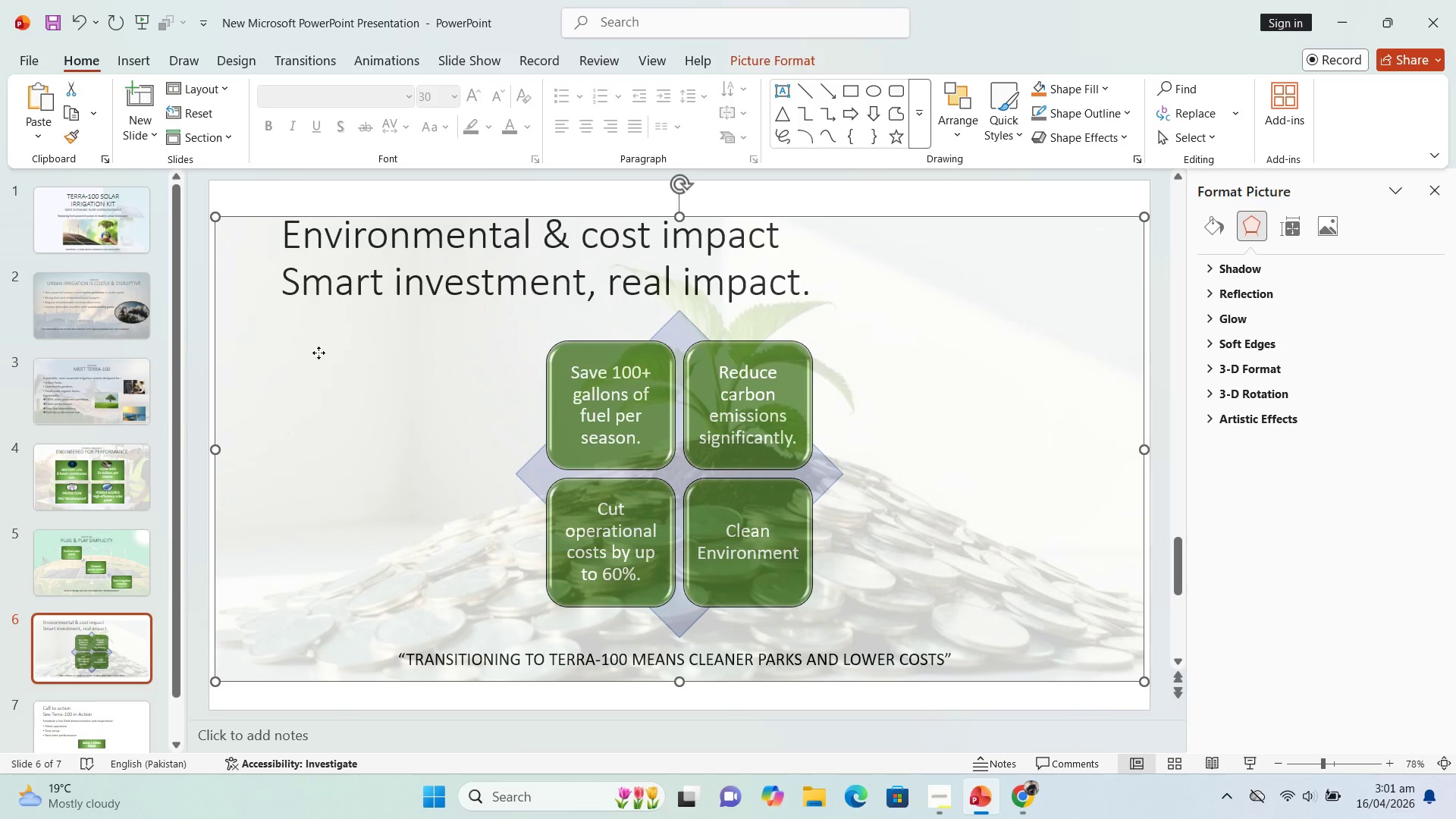 
left_click([318, 353])
 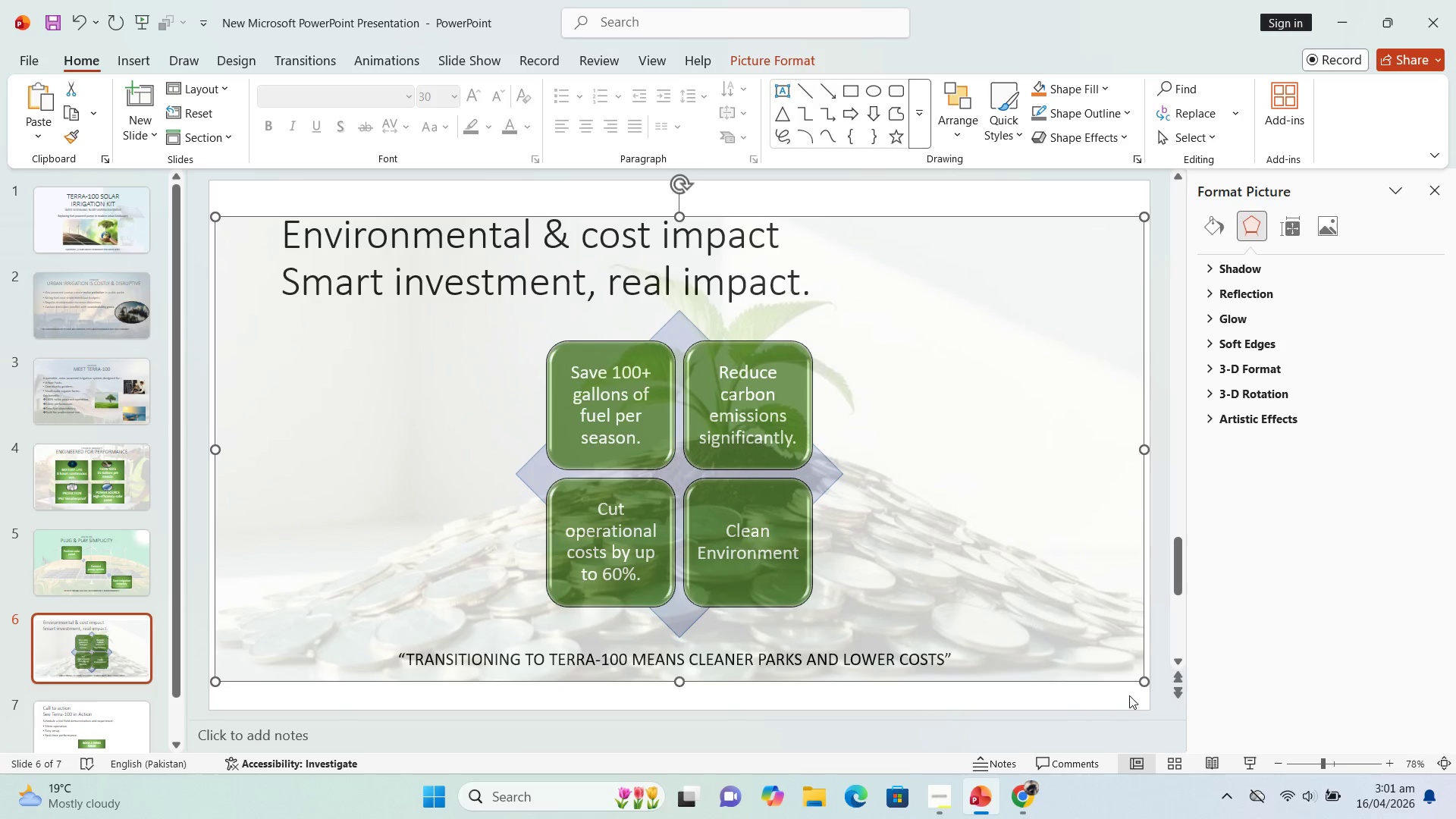 
left_click_drag(start_coordinate=[1146, 679], to_coordinate=[405, 324])
 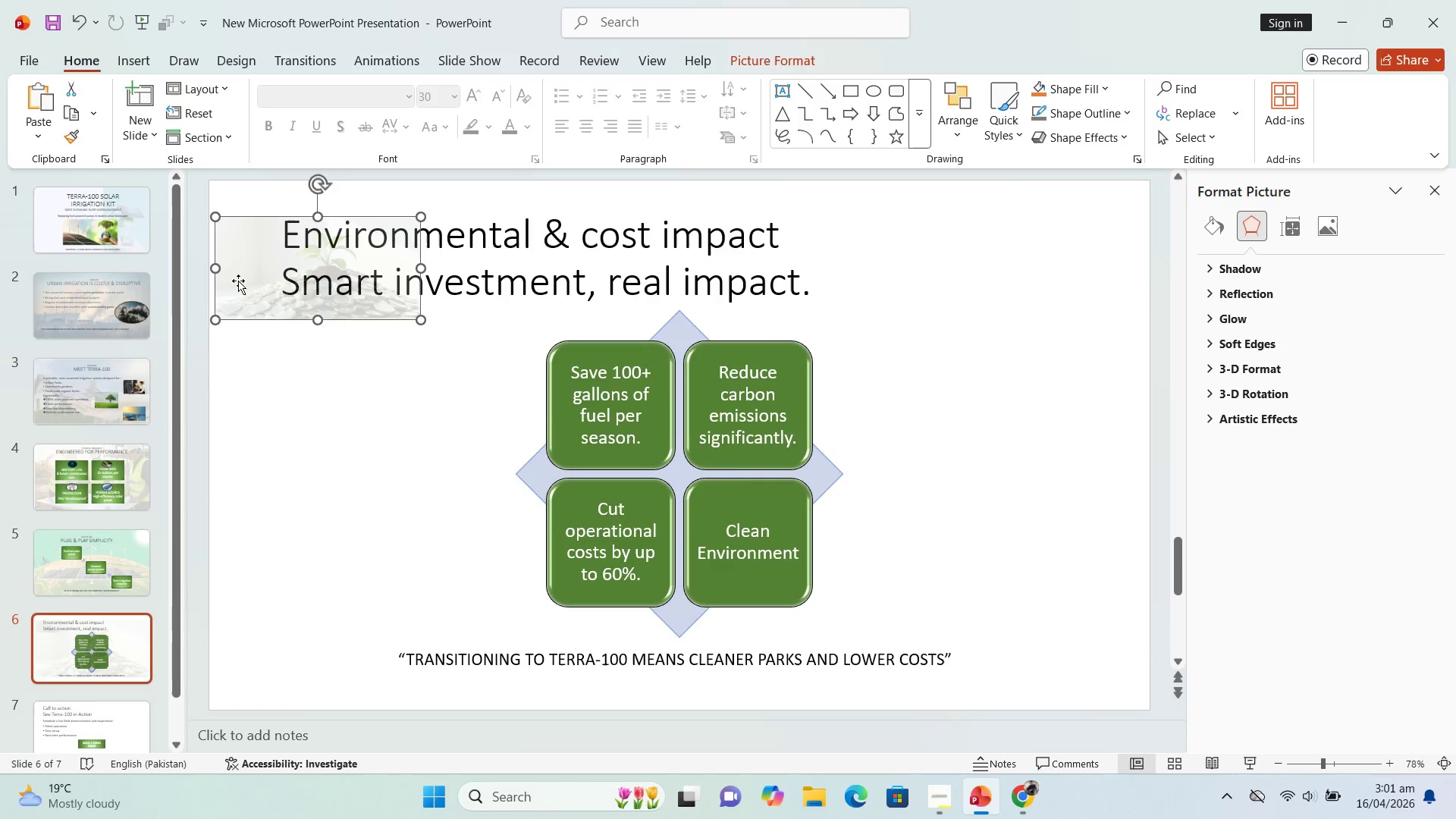 
left_click_drag(start_coordinate=[240, 285], to_coordinate=[266, 405])
 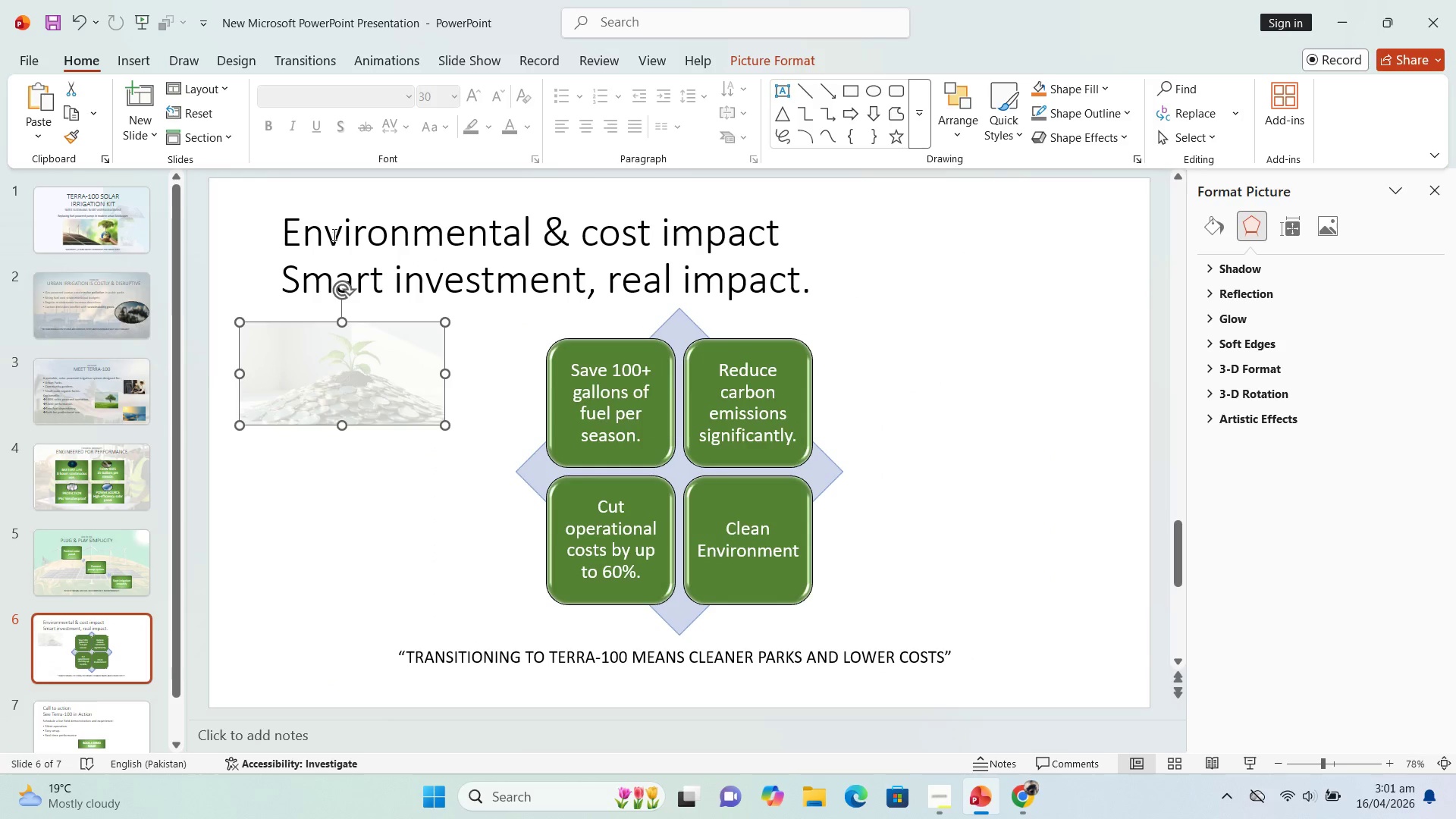 
left_click([333, 234])
 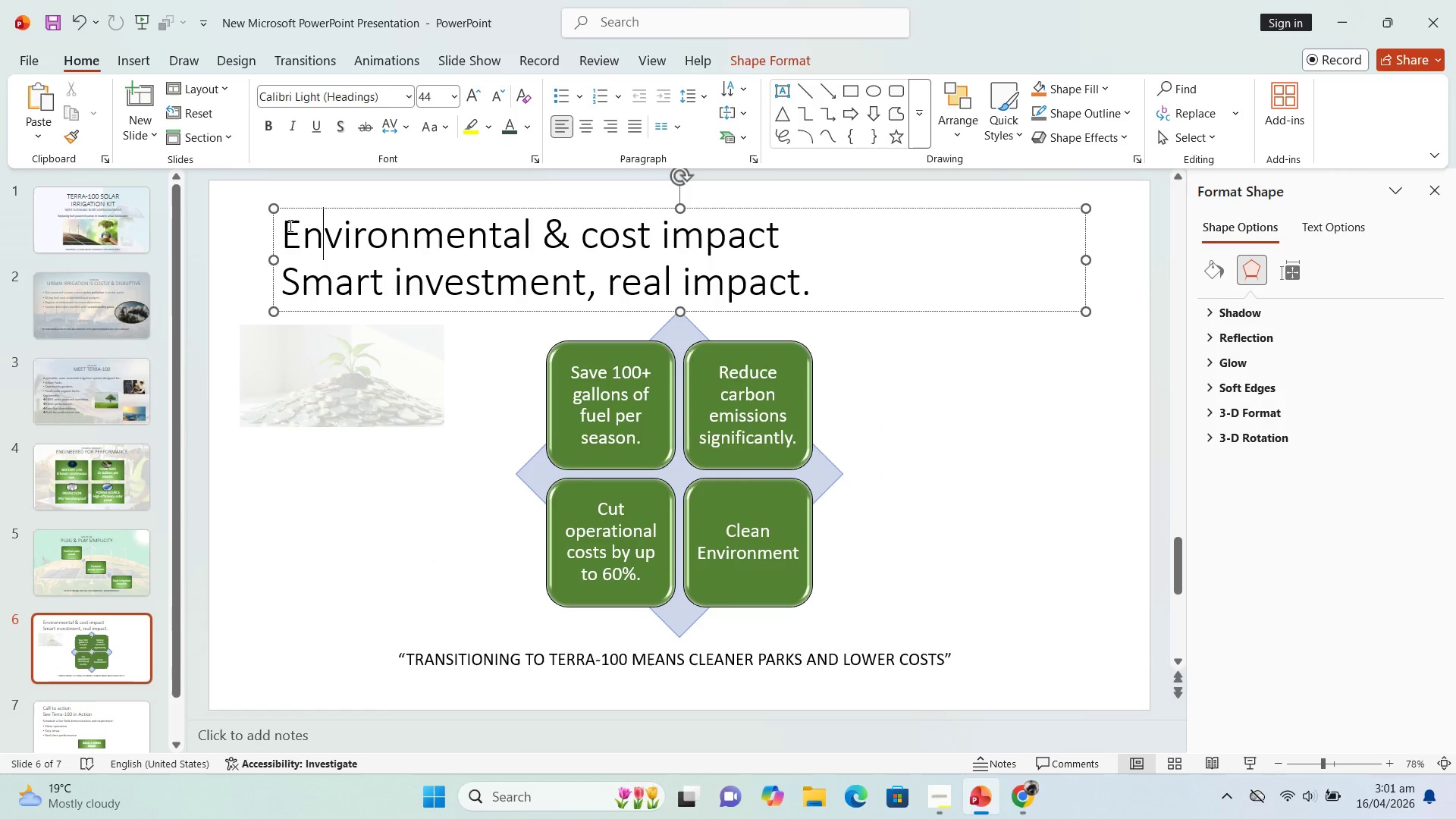 
left_click_drag(start_coordinate=[289, 225], to_coordinate=[789, 299])
 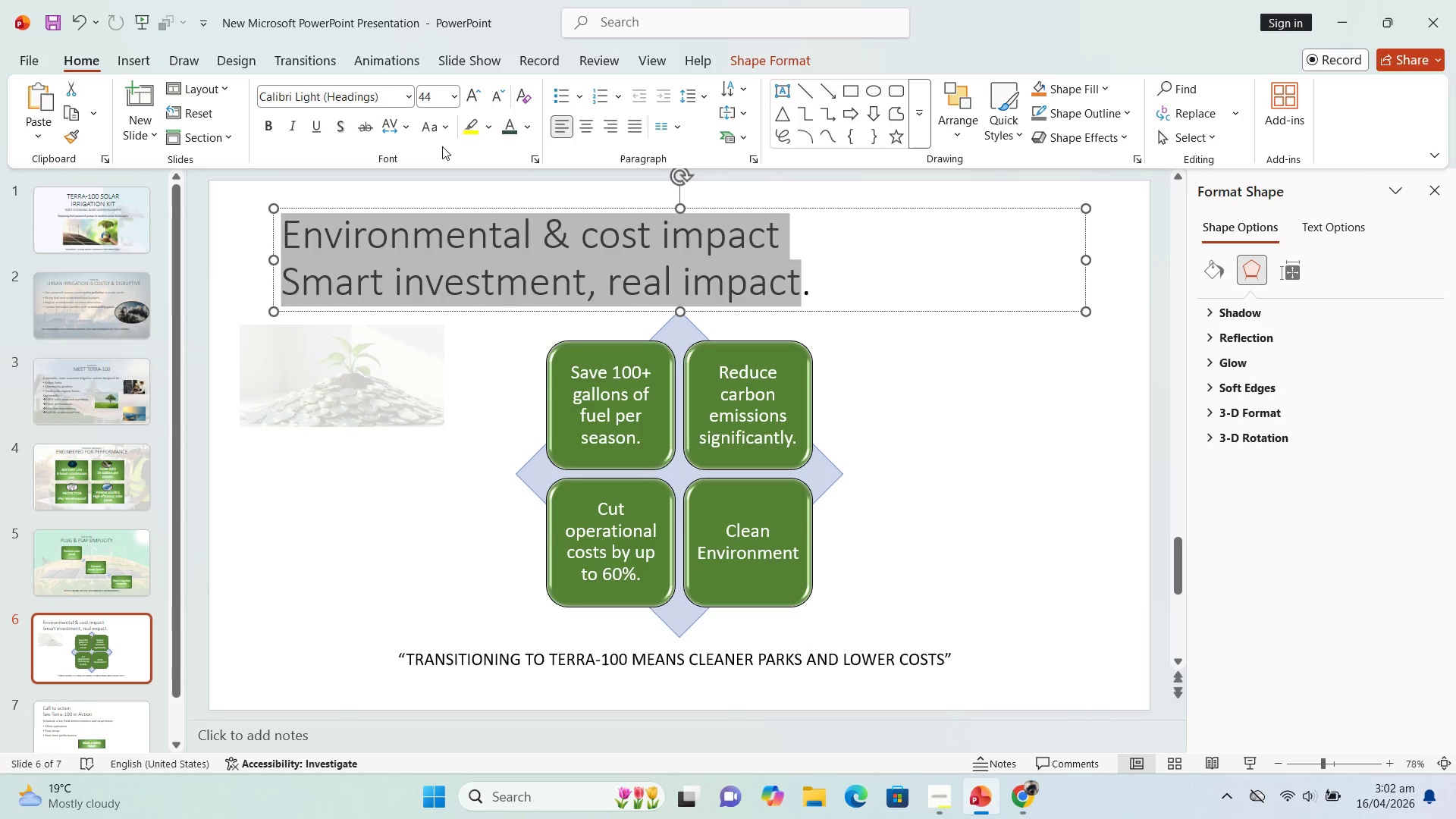 
left_click([441, 132])
 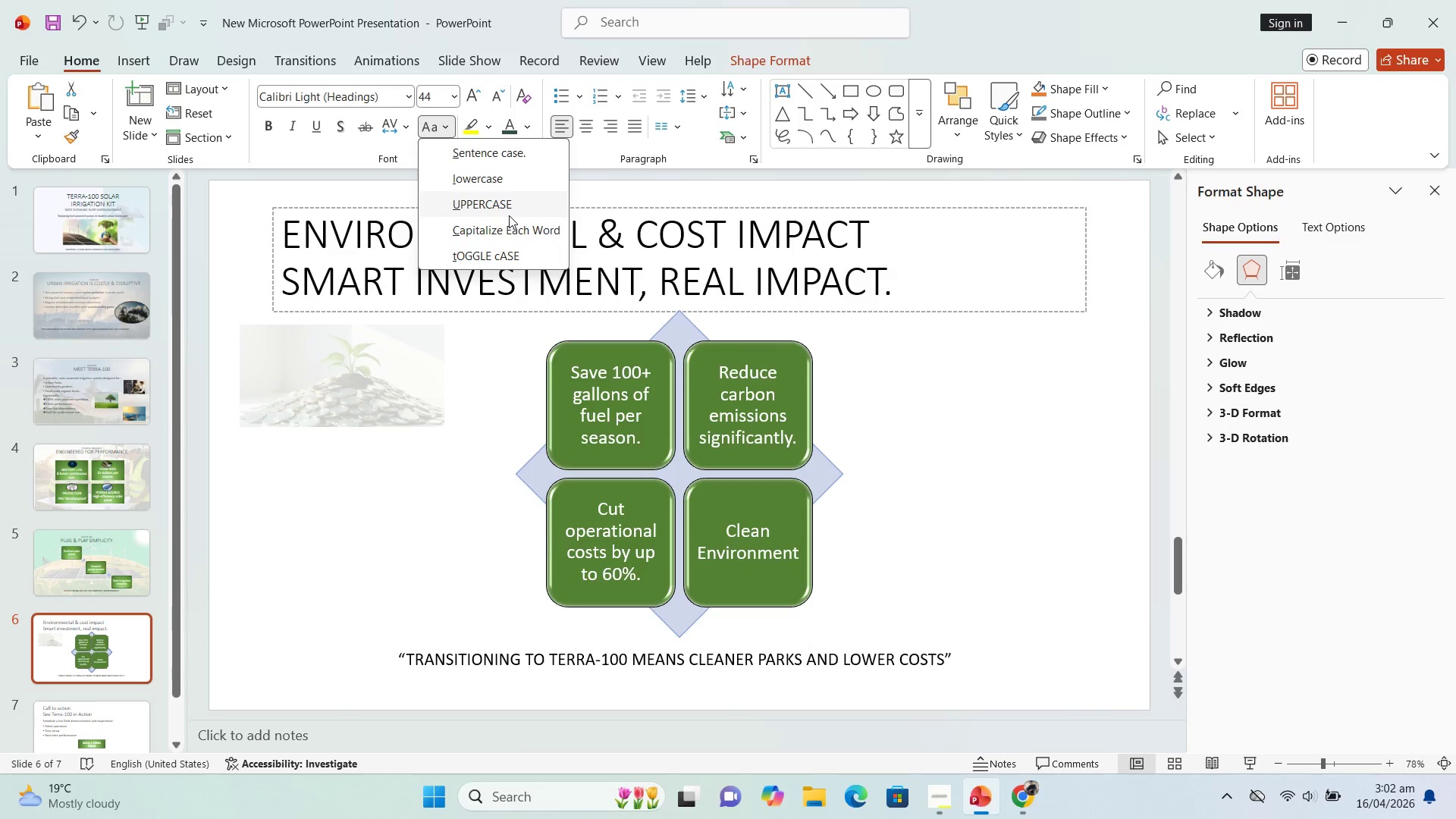 
left_click([509, 215])
 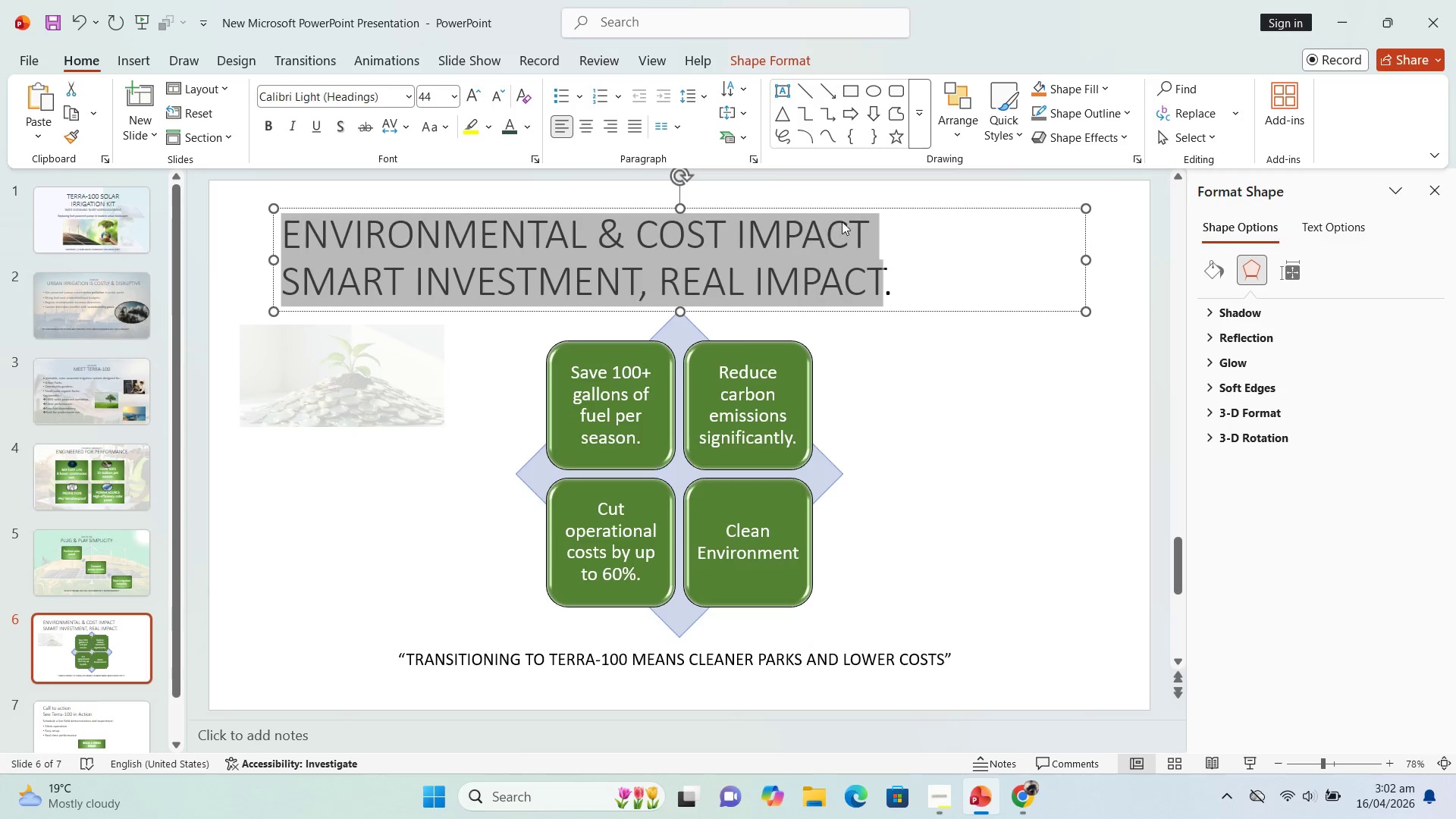 
left_click([870, 229])
 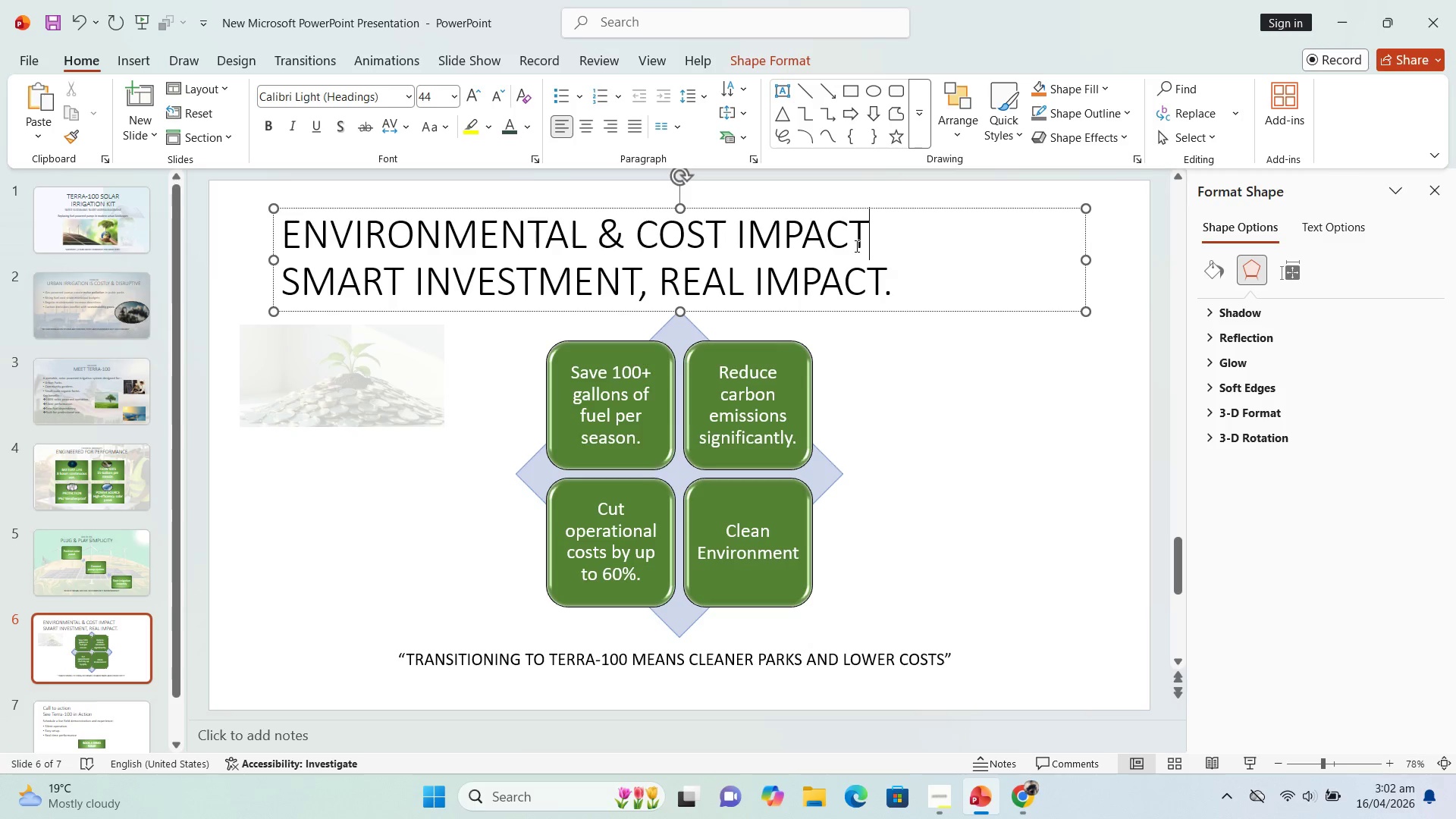 
left_click_drag(start_coordinate=[856, 245], to_coordinate=[381, 192])
 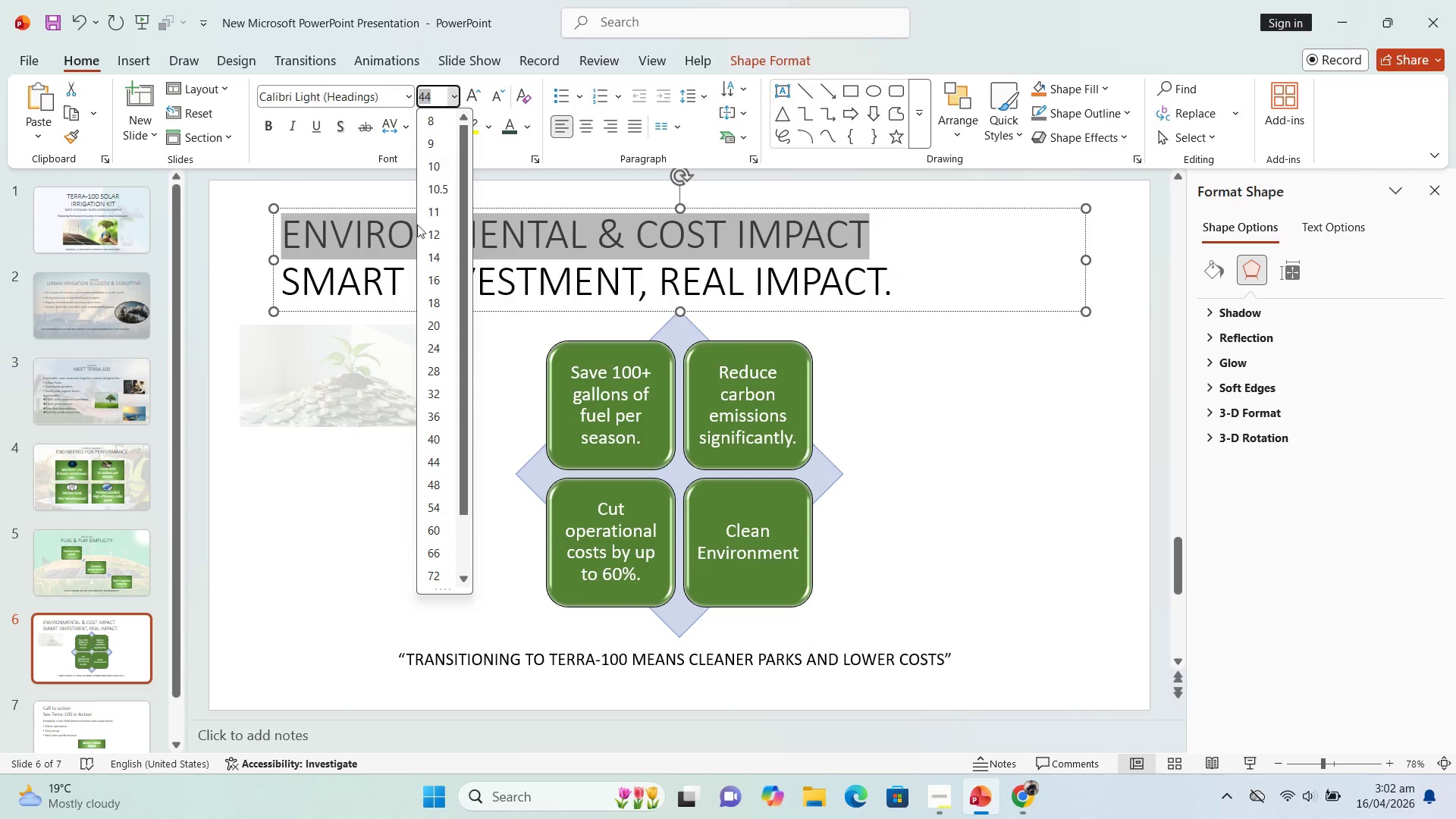 
left_click([430, 302])
 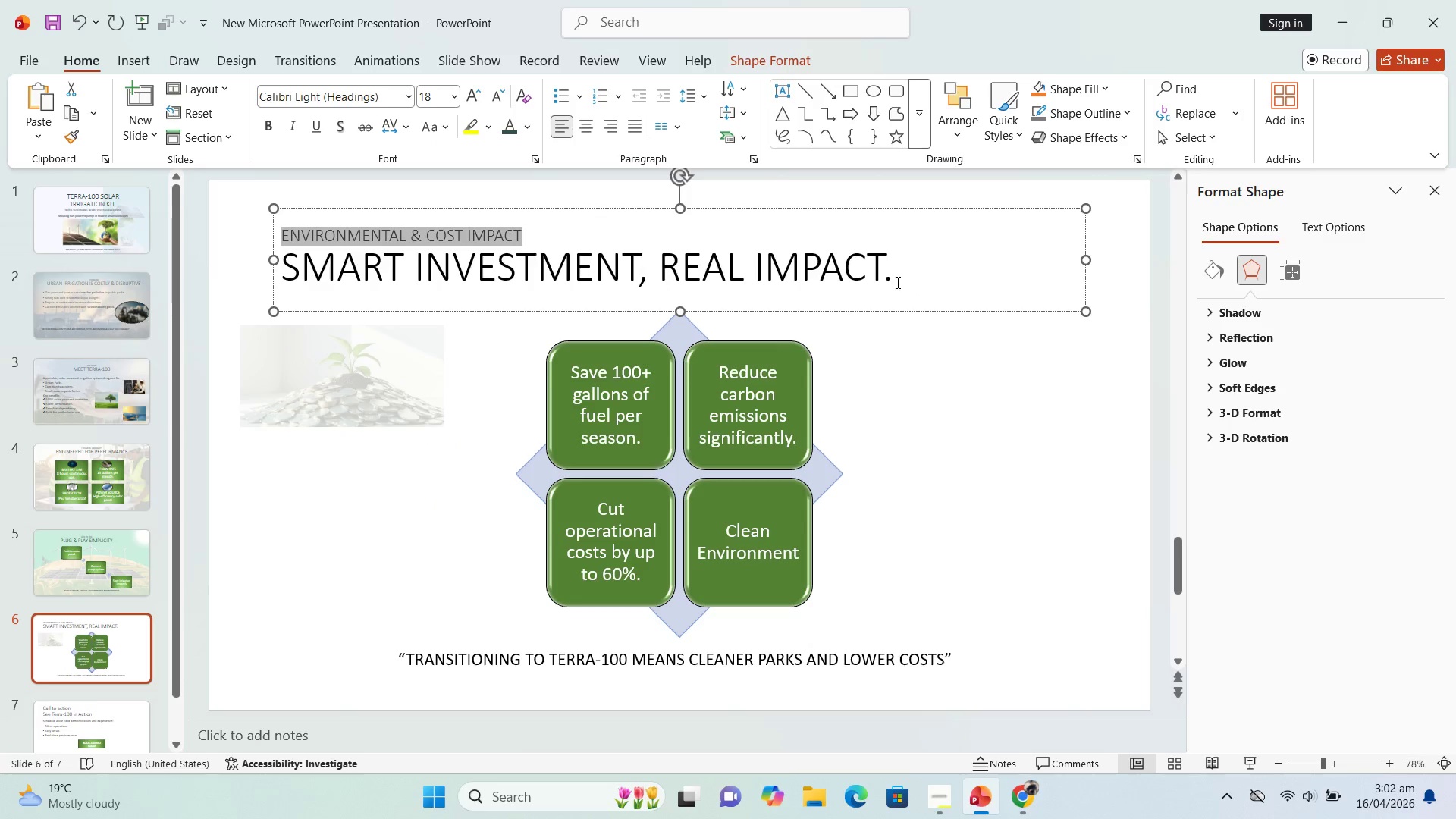 
left_click_drag(start_coordinate=[906, 278], to_coordinate=[349, 243])
 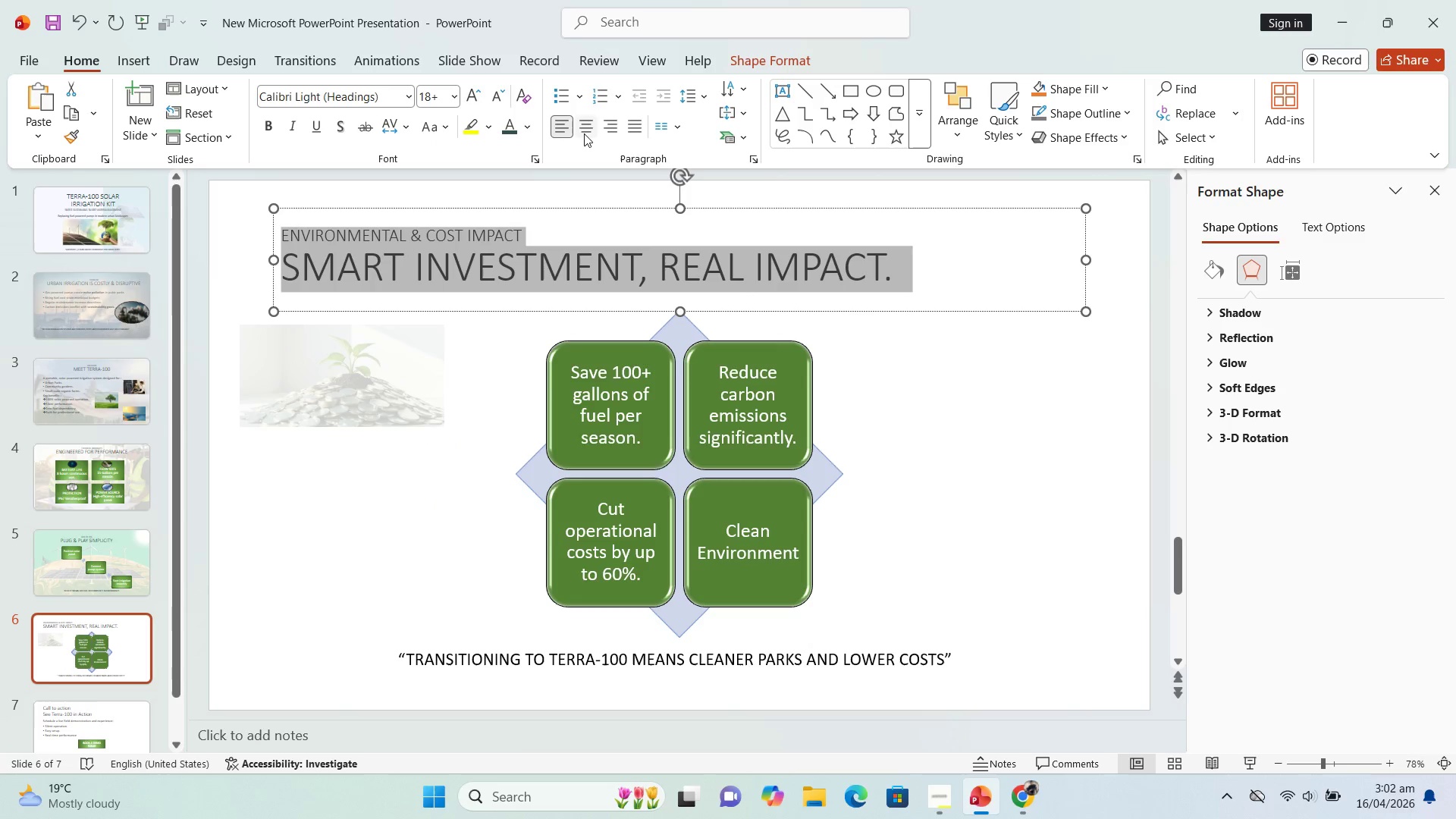 
left_click([584, 133])
 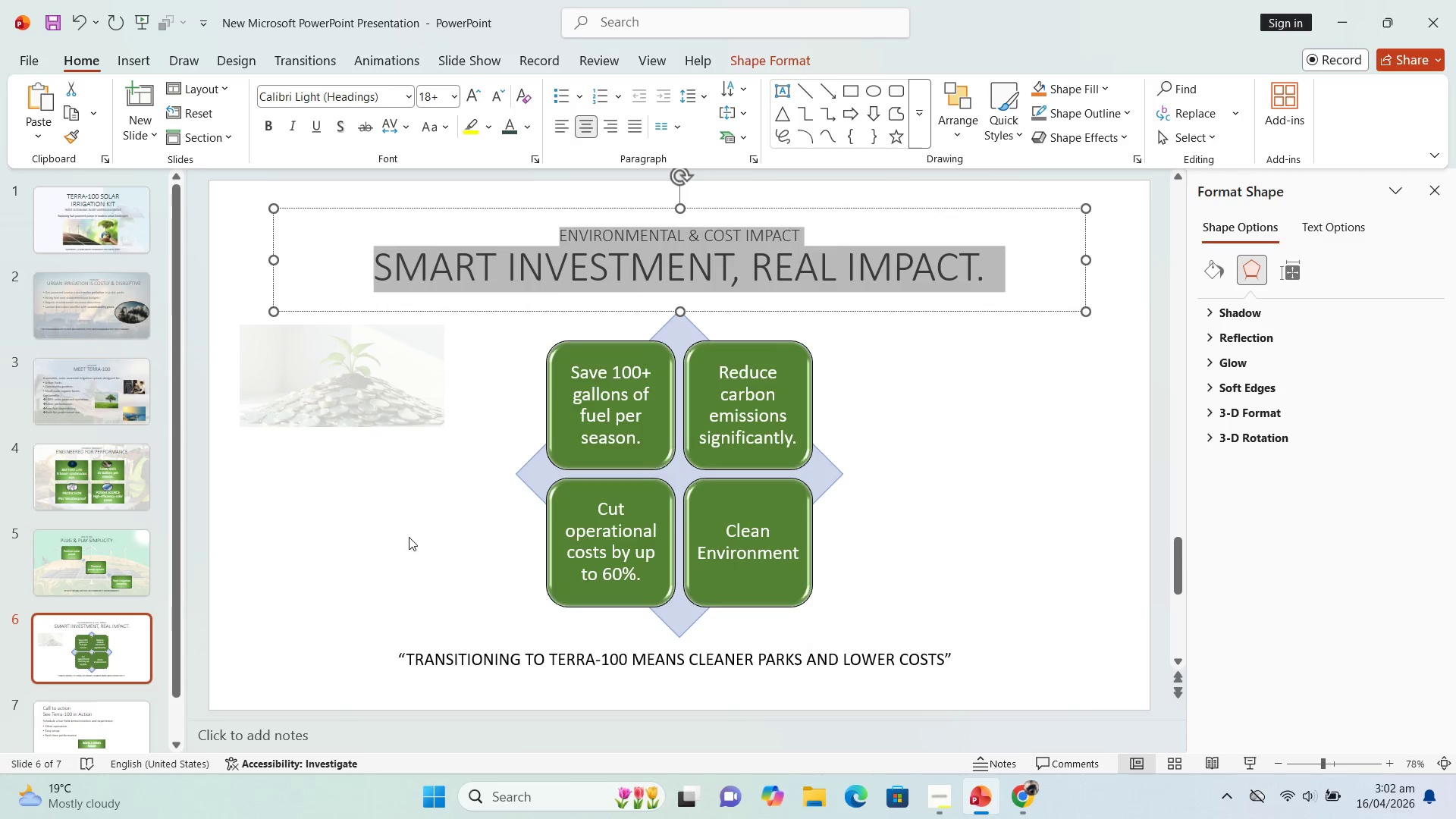 
left_click([408, 537])
 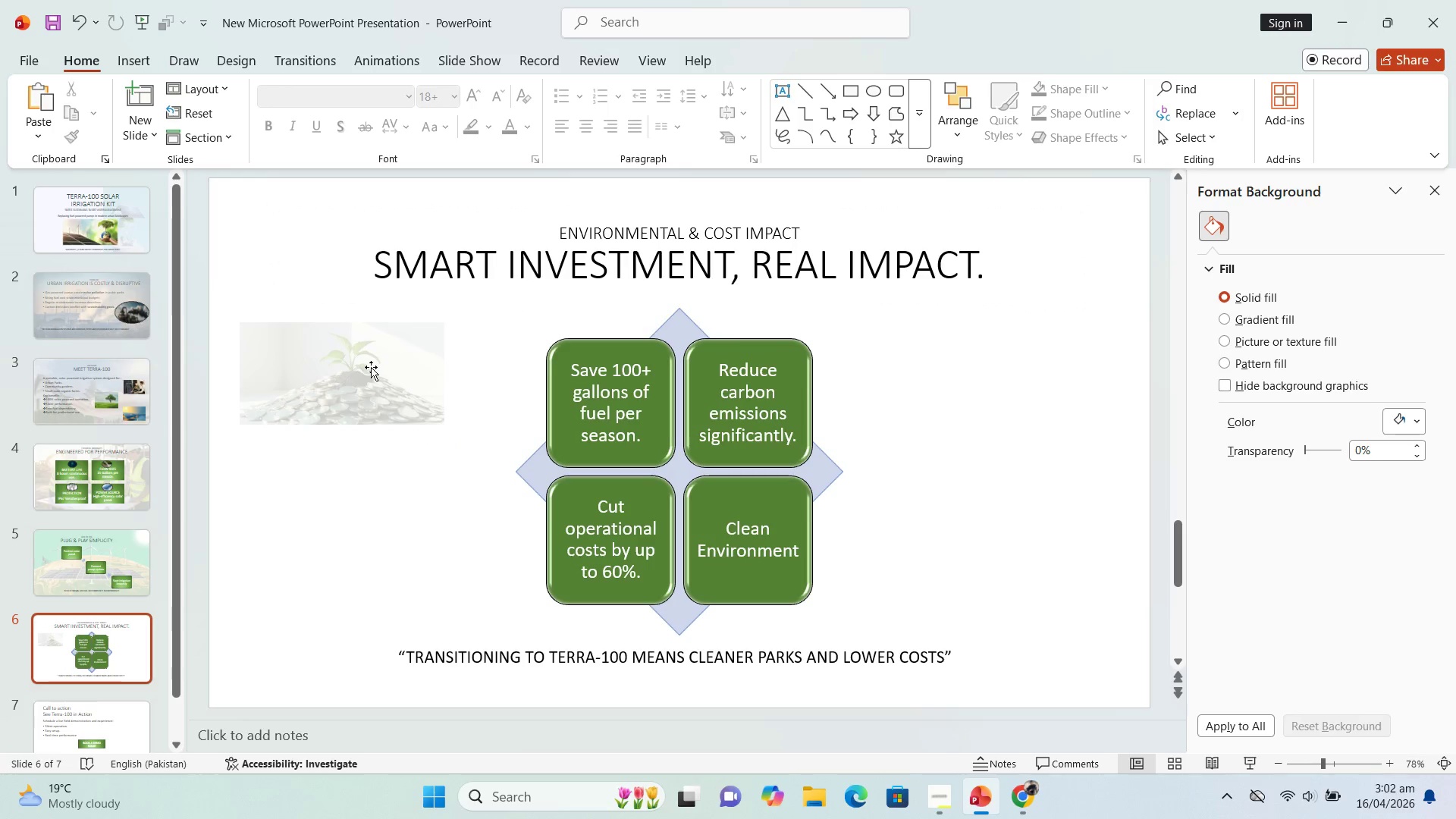 
left_click([366, 370])
 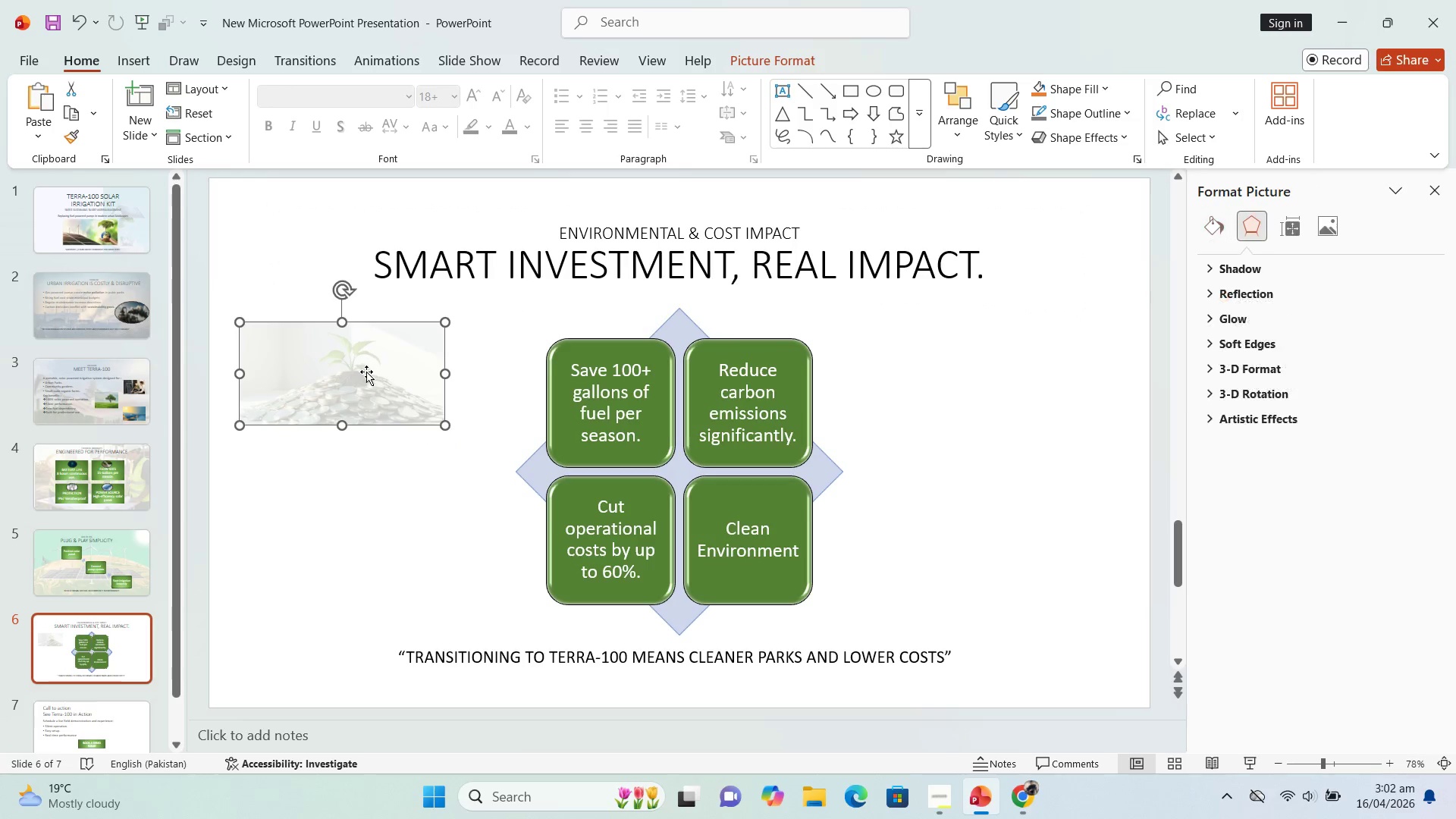 
left_click_drag(start_coordinate=[366, 372], to_coordinate=[340, 265])
 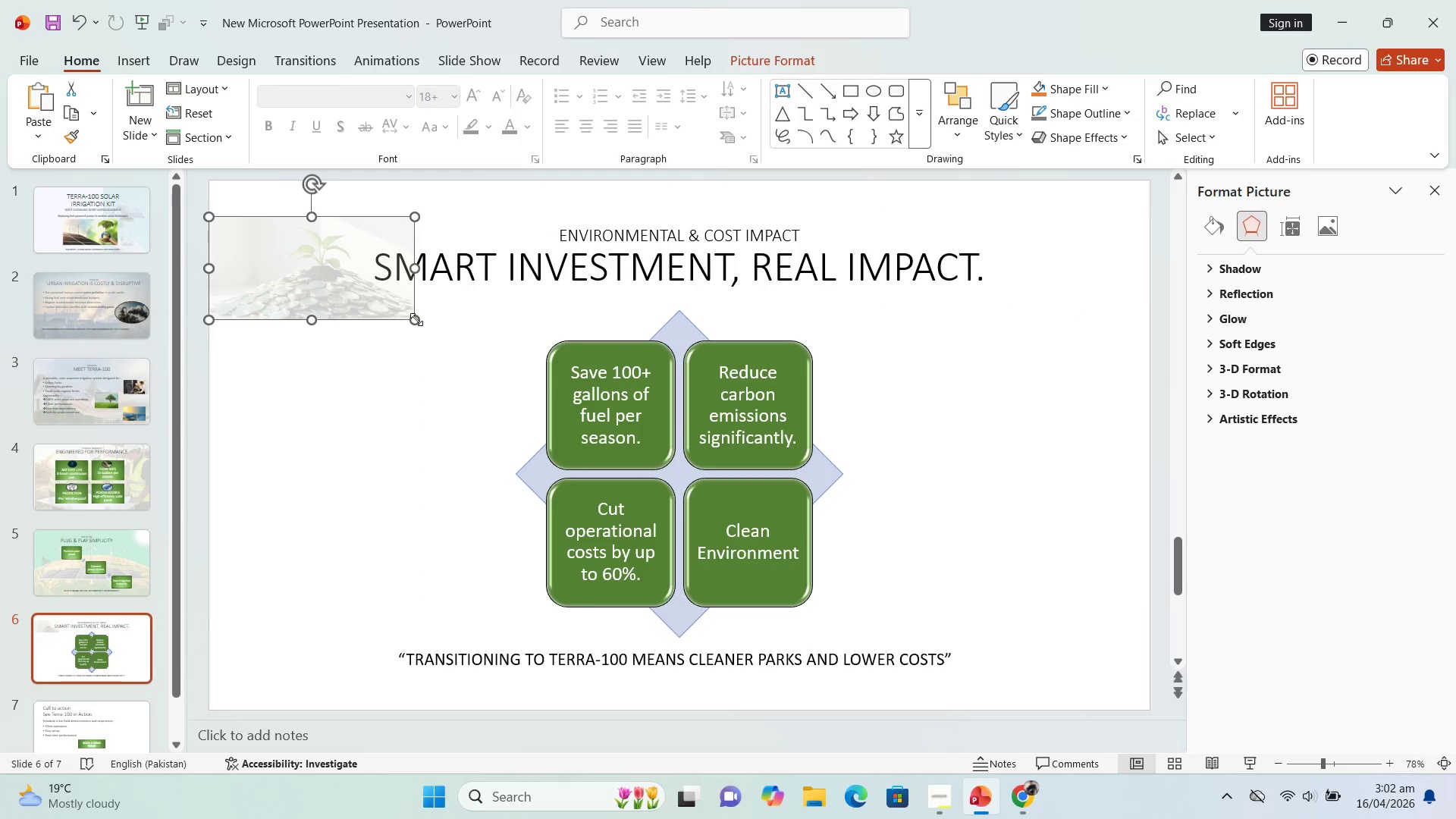 
left_click_drag(start_coordinate=[416, 319], to_coordinate=[1086, 686])
 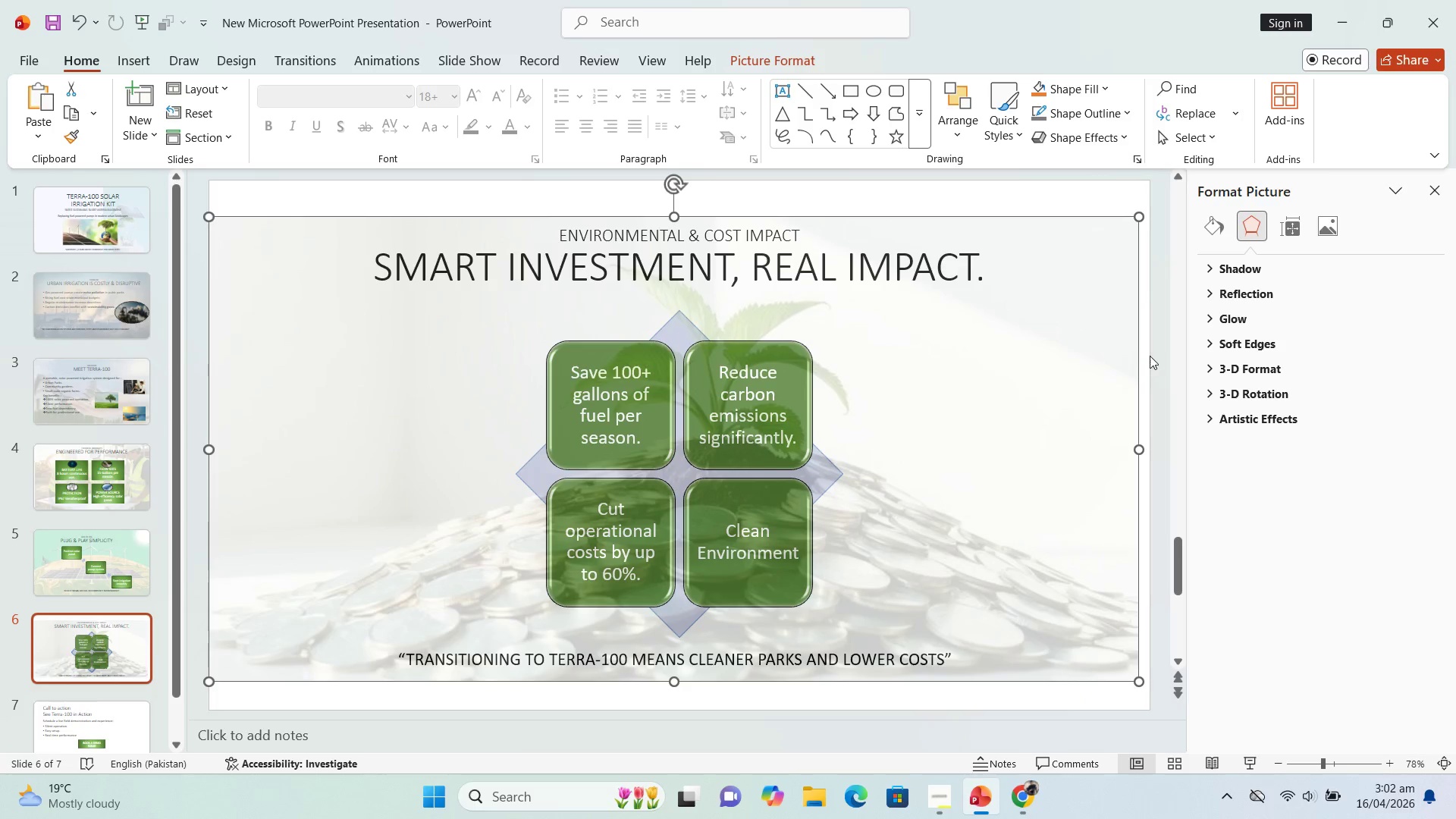 
left_click([1156, 366])
 